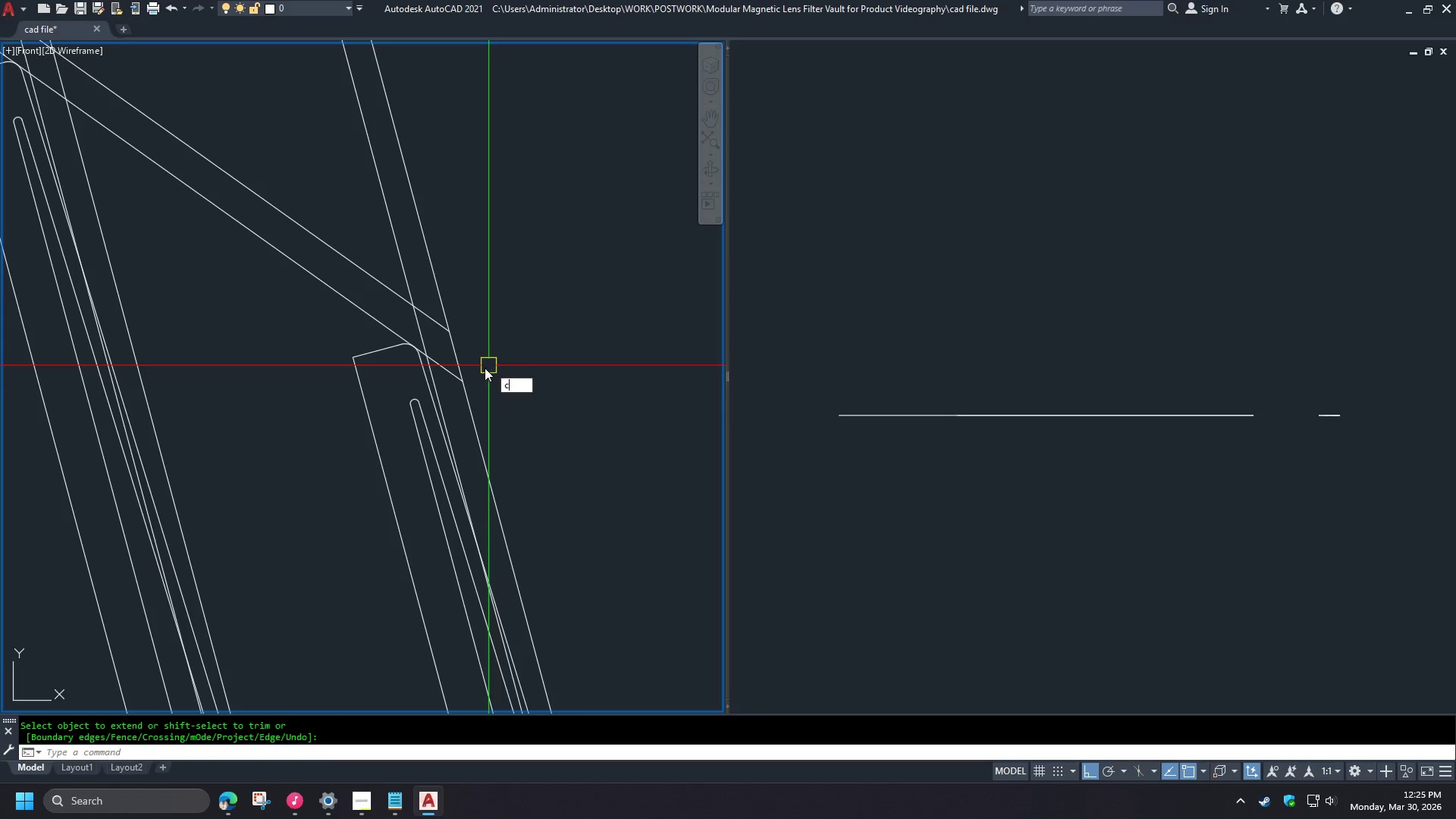 
key(Space)
 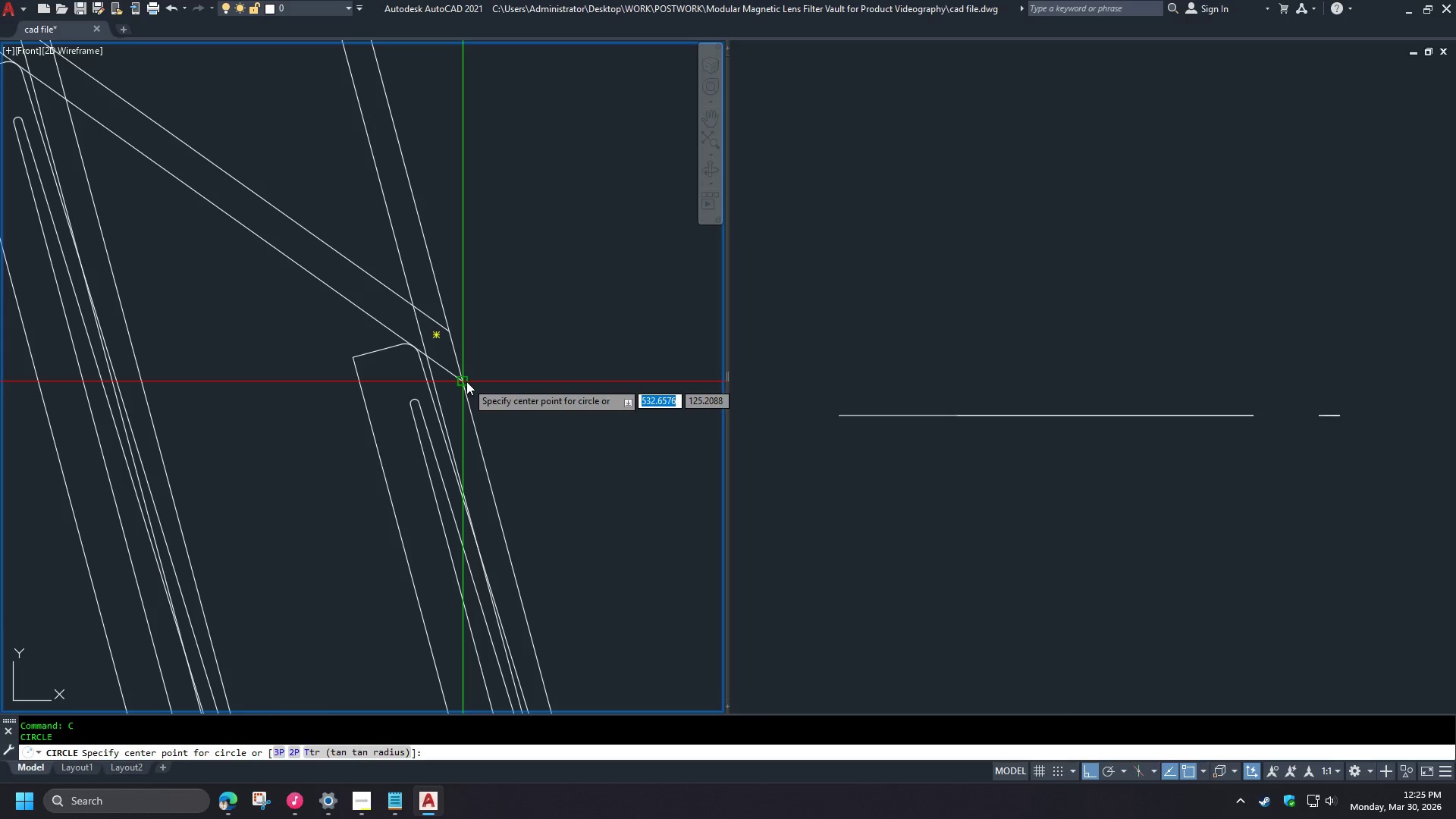 
left_click([466, 381])
 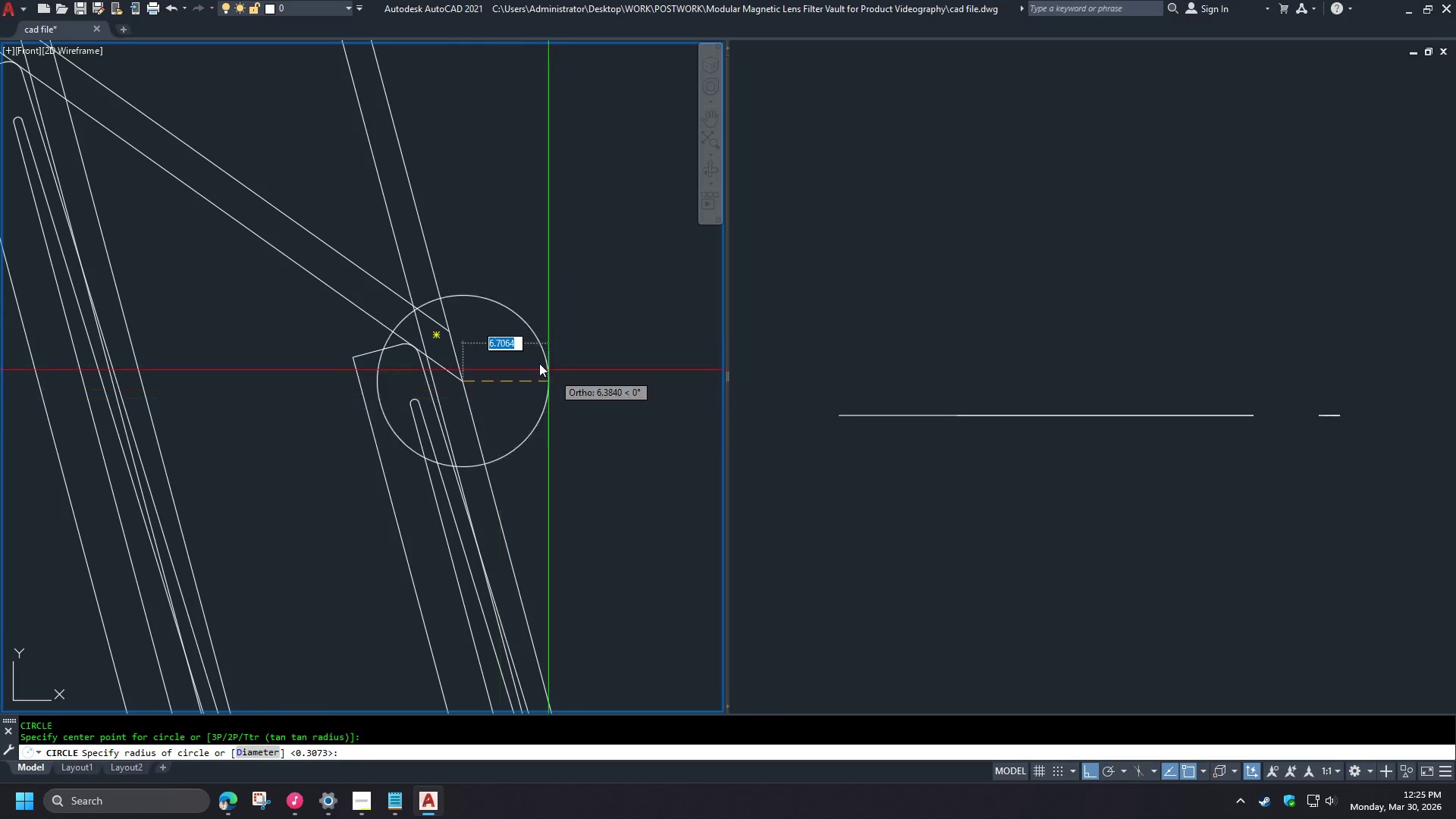 
scroll: coordinate [366, 266], scroll_direction: down, amount: 3.0
 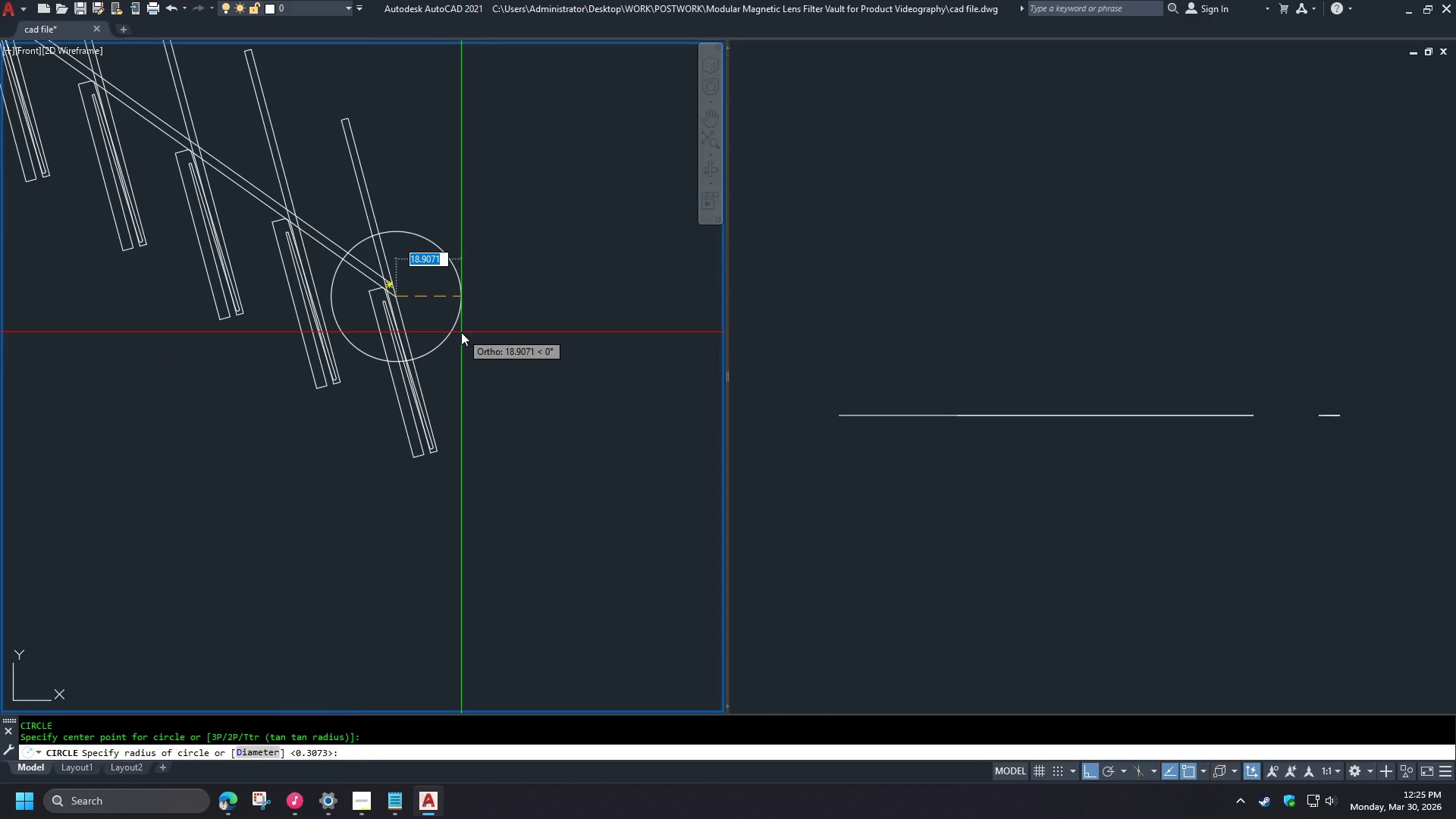 
key(Numpad2)
 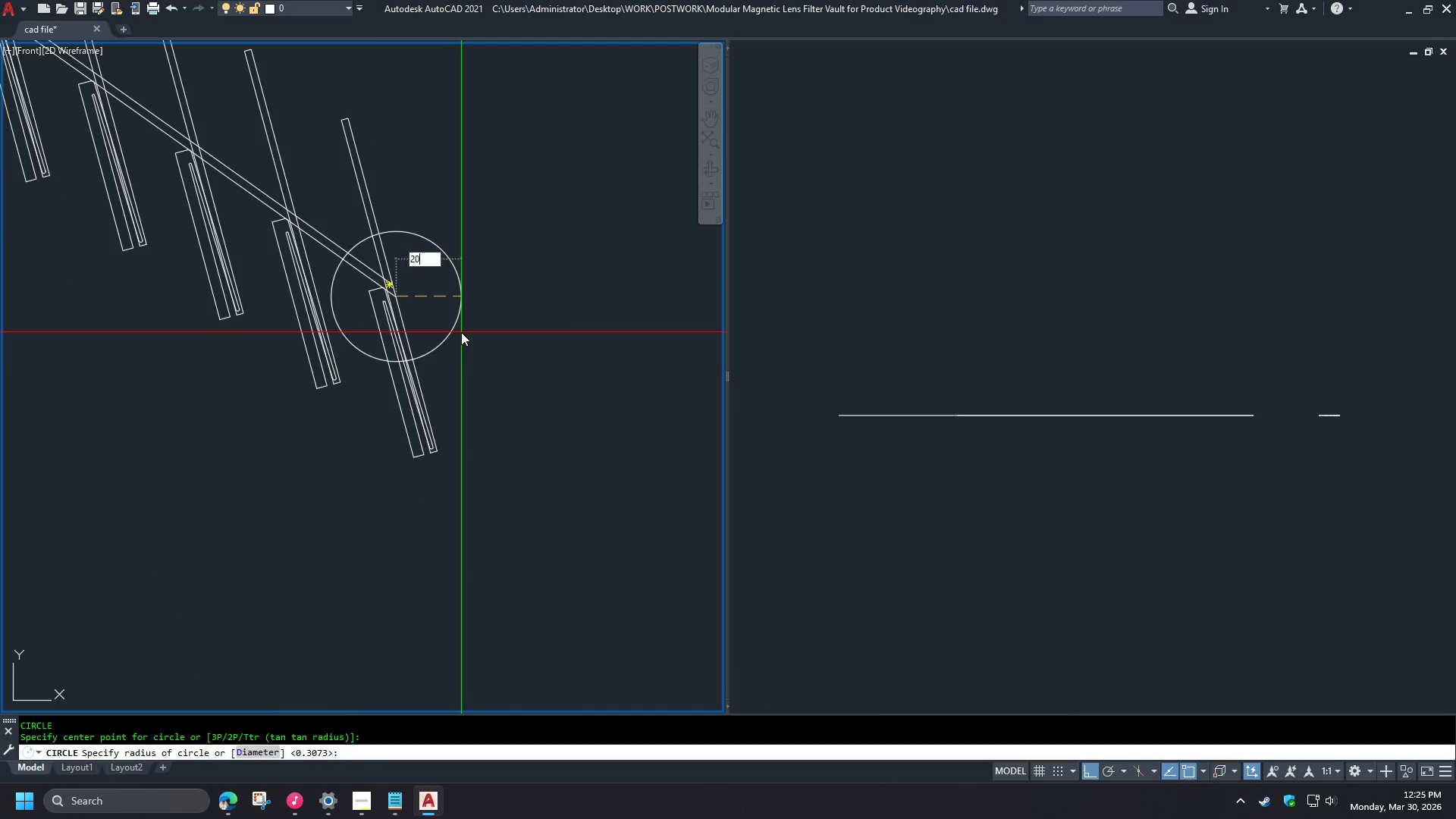 
key(Numpad0)
 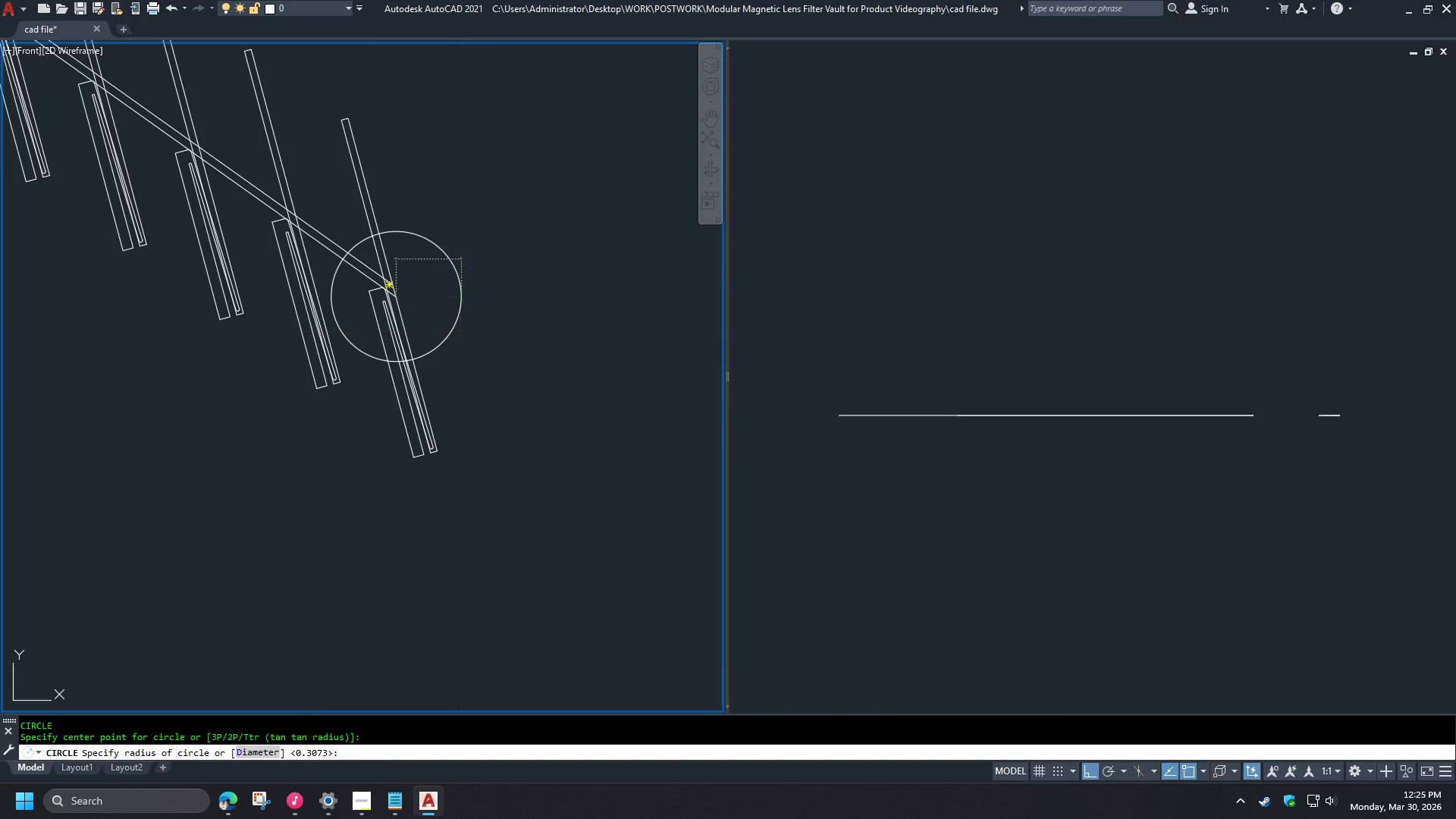 
key(Space)
 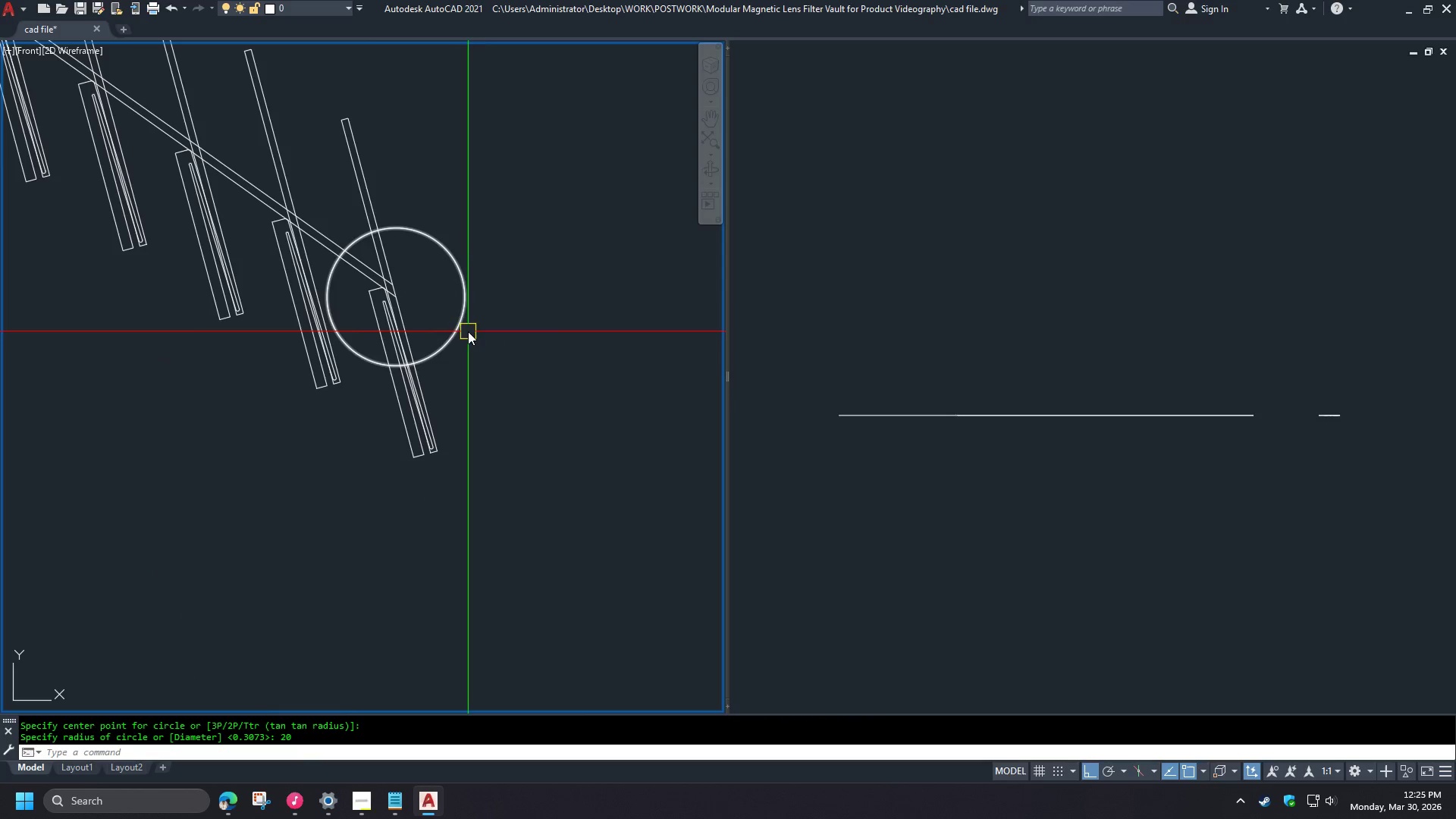 
key(L)
 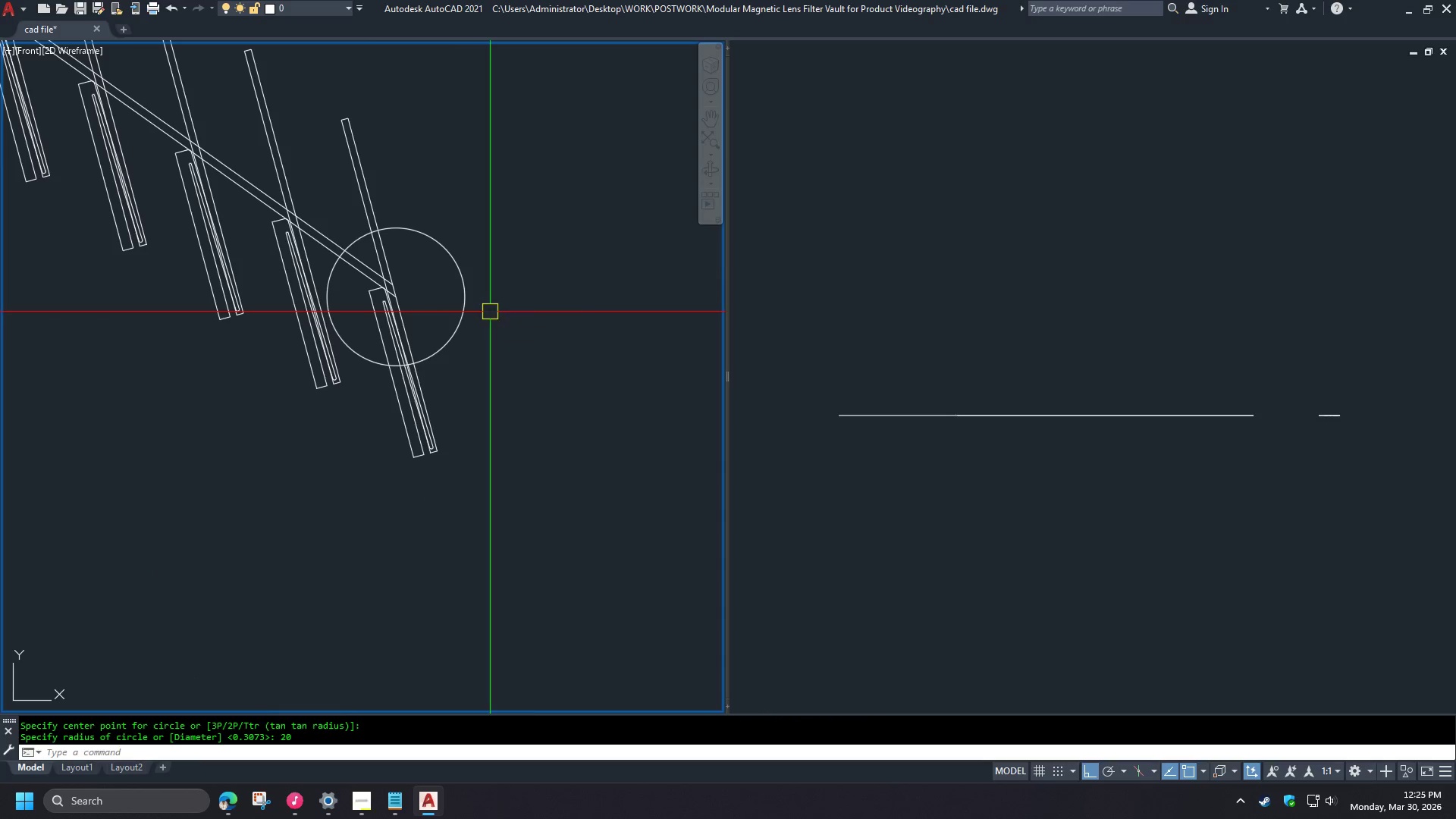 
key(Space)
 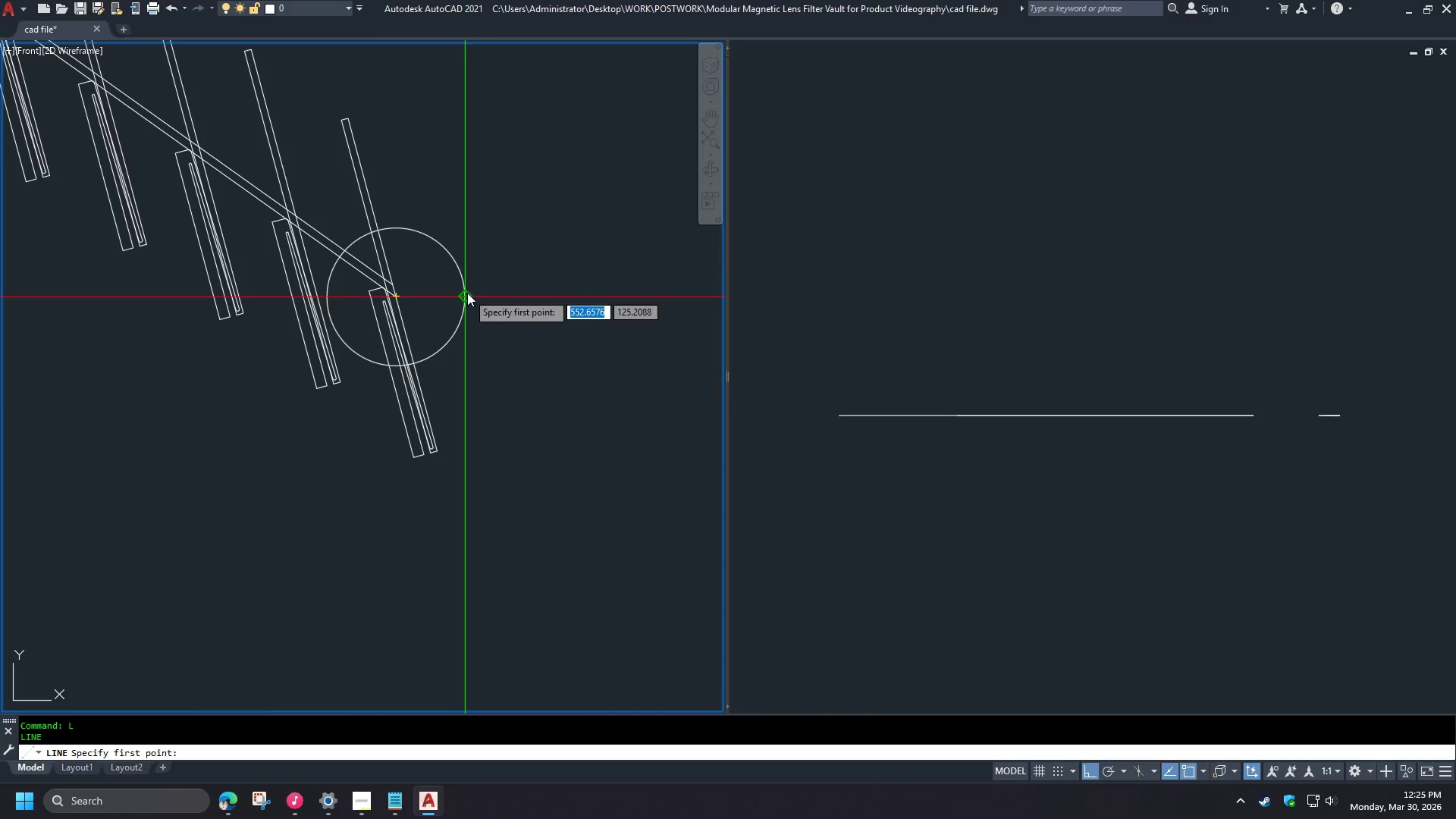 
left_click_drag(start_coordinate=[467, 293], to_coordinate=[467, 298])
 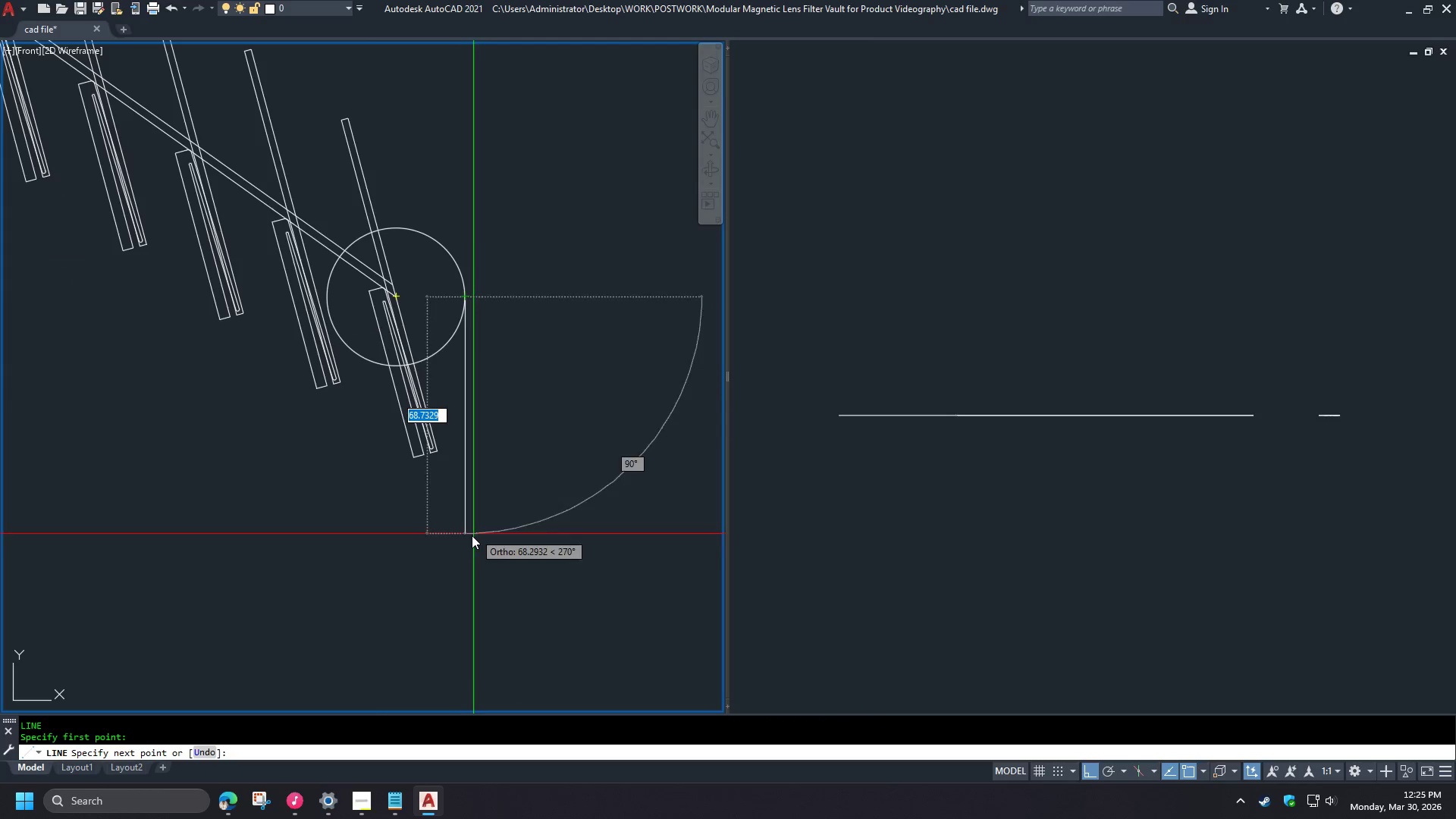 
key(Space)
 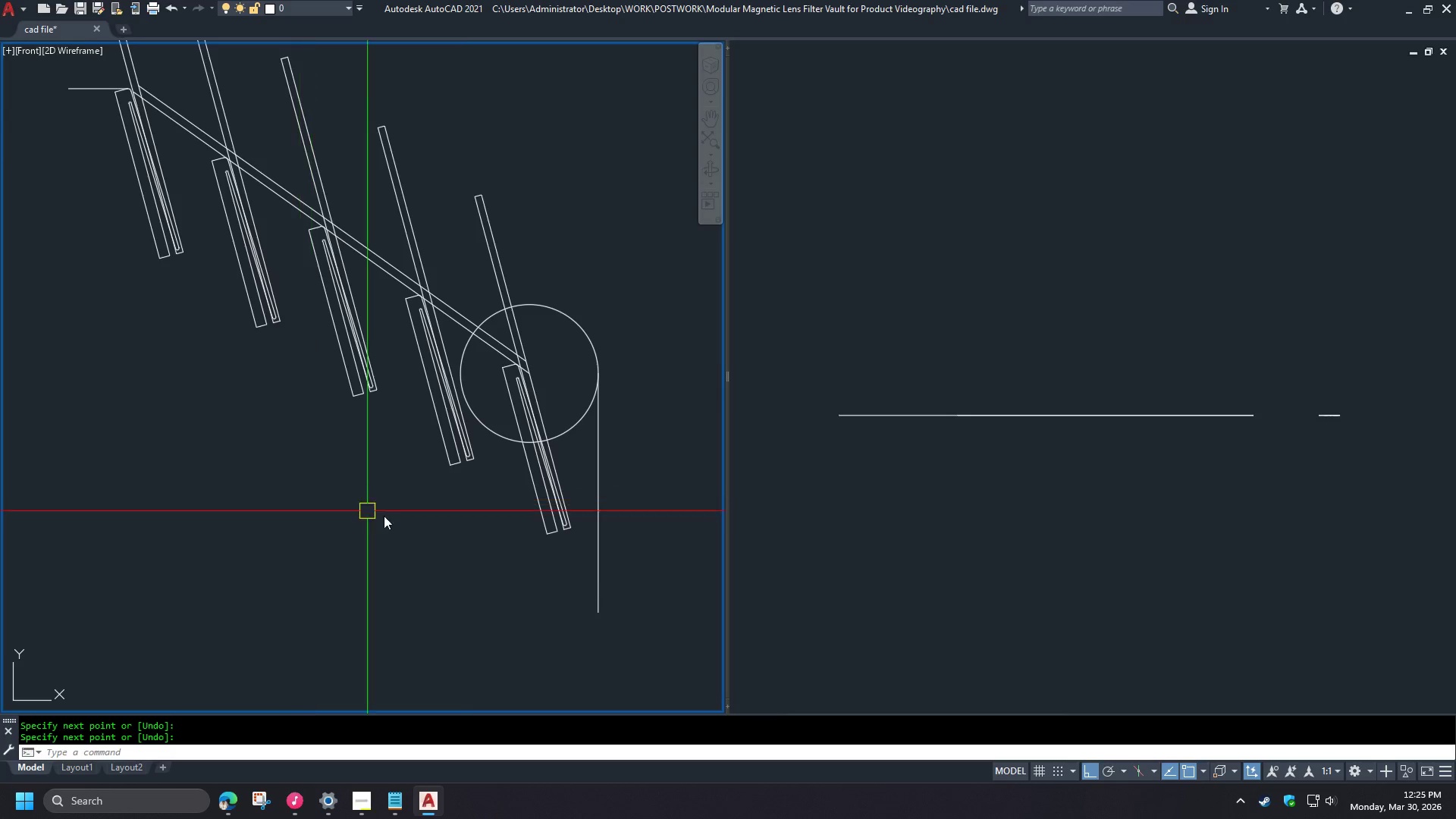 
scroll: coordinate [556, 539], scroll_direction: up, amount: 3.0
 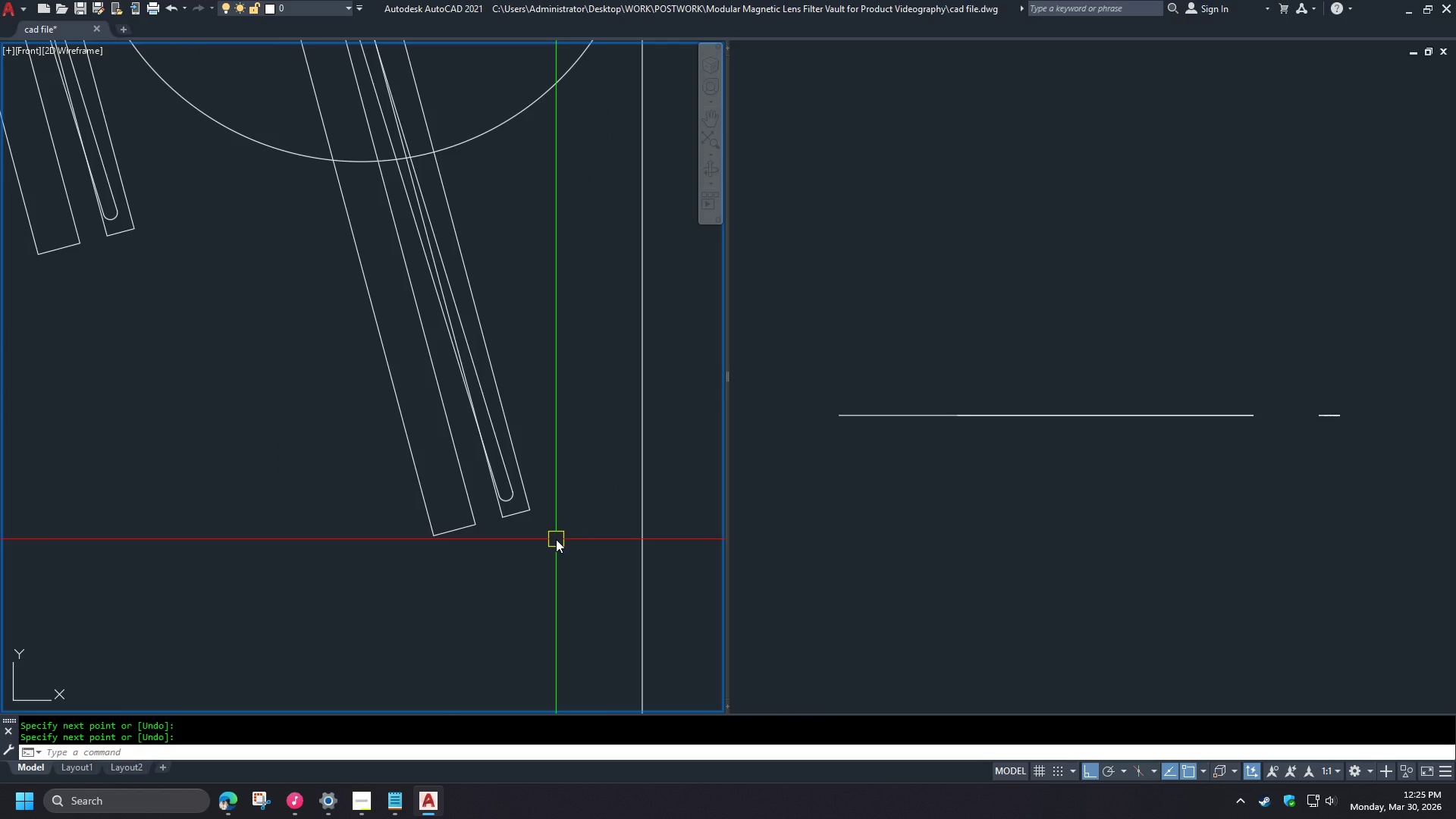 
key(O)
 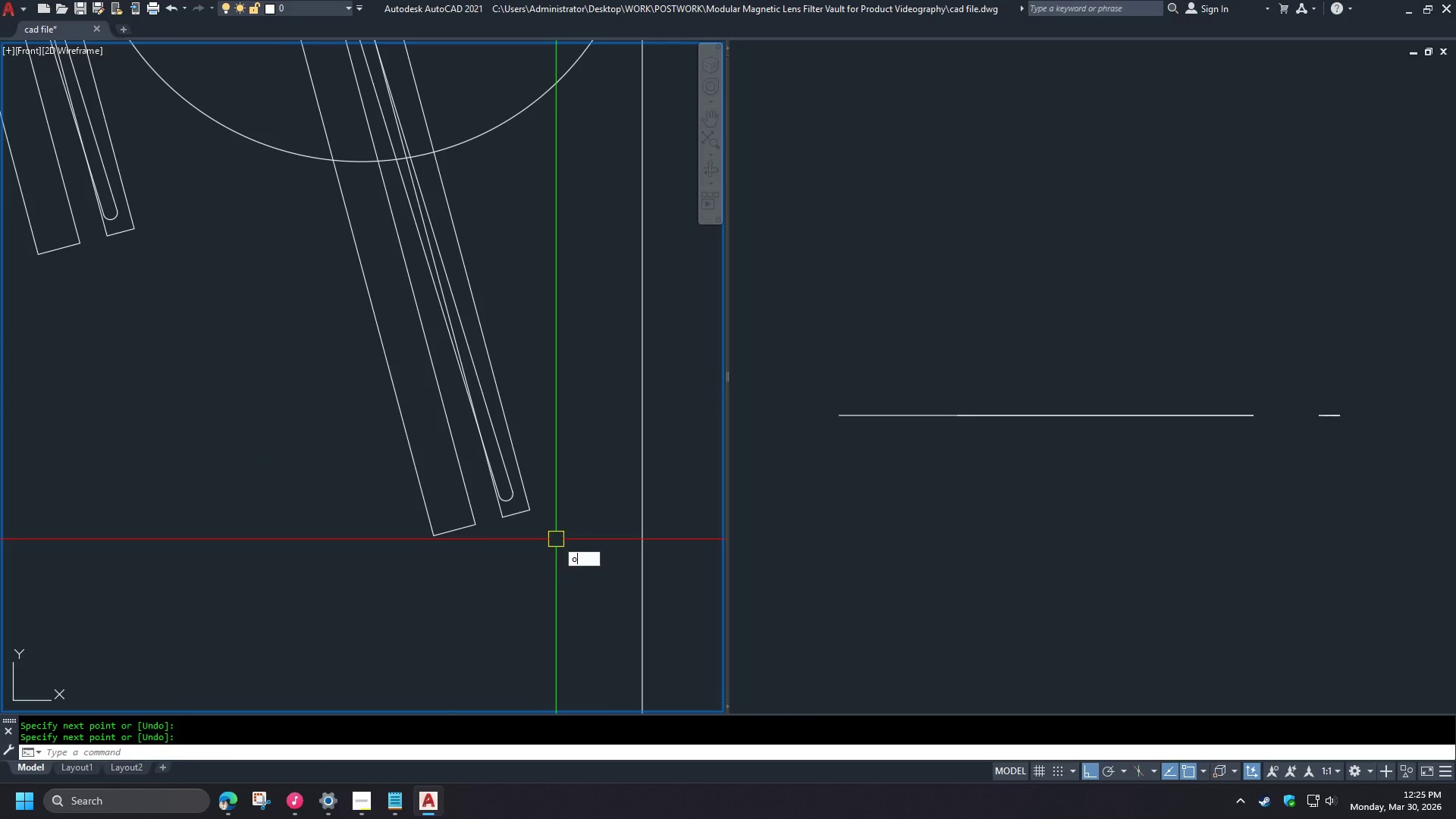 
key(Space)
 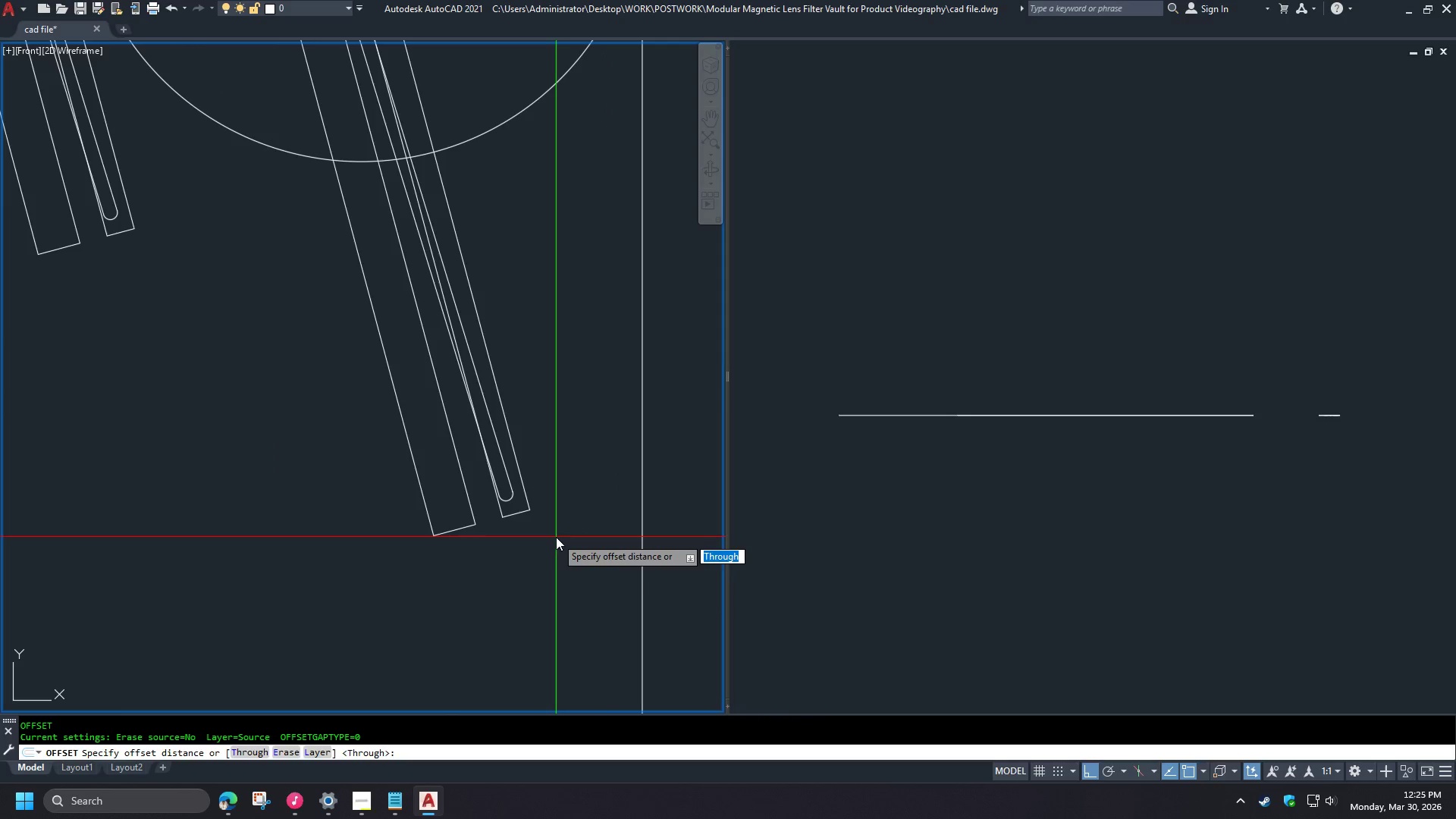 
key(NumpadDecimal)
 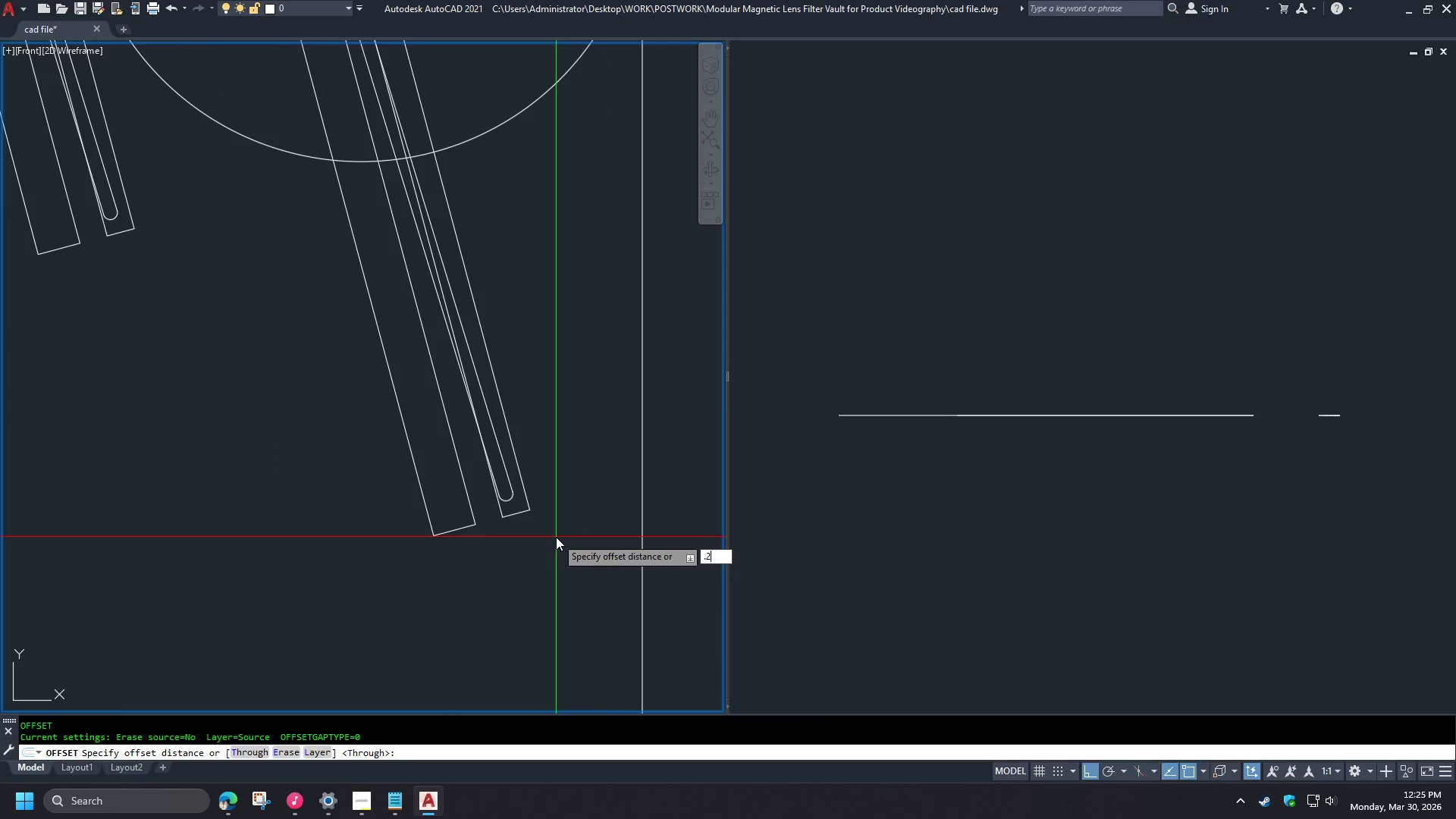 
key(Numpad2)
 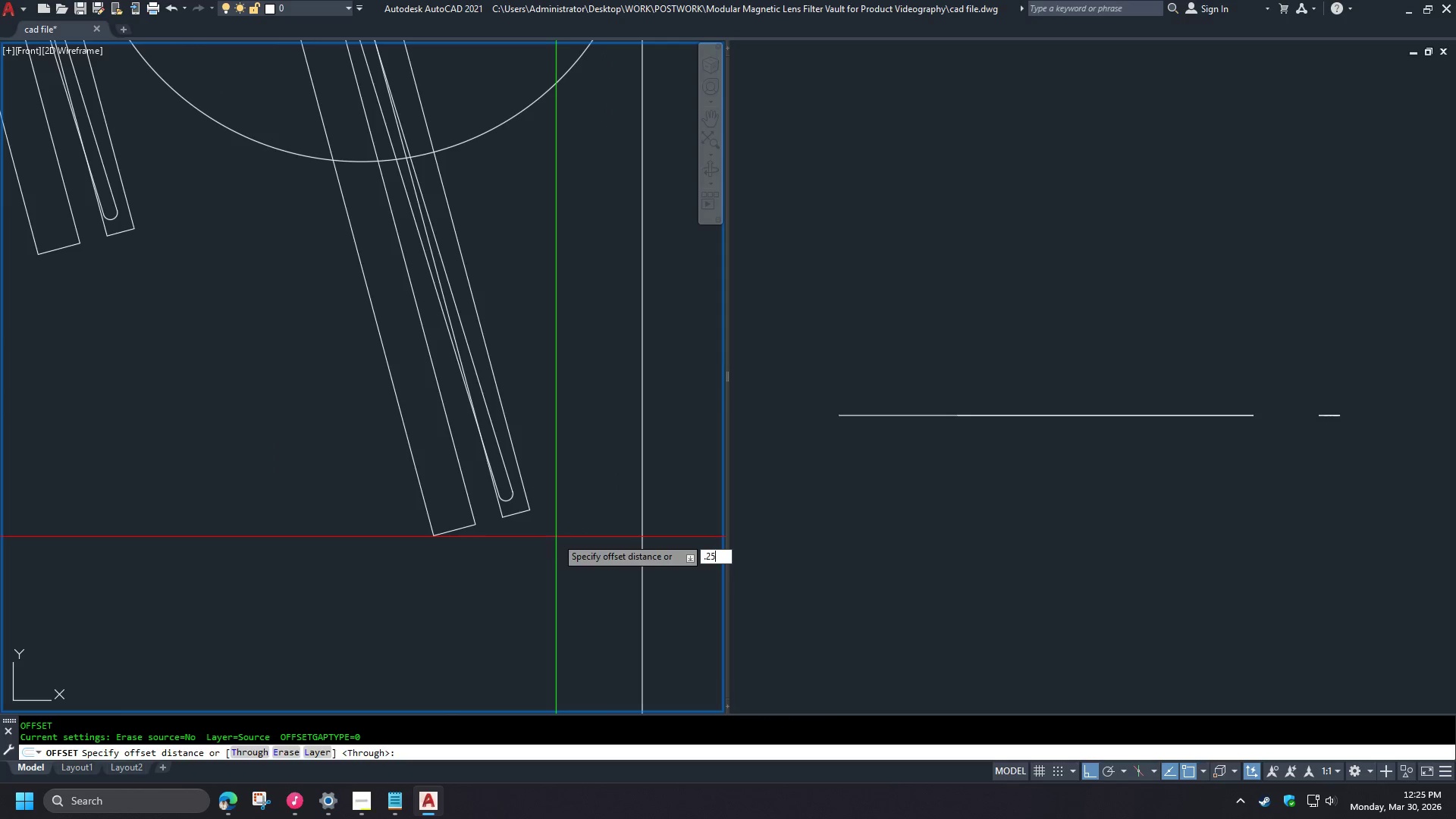 
key(Numpad5)
 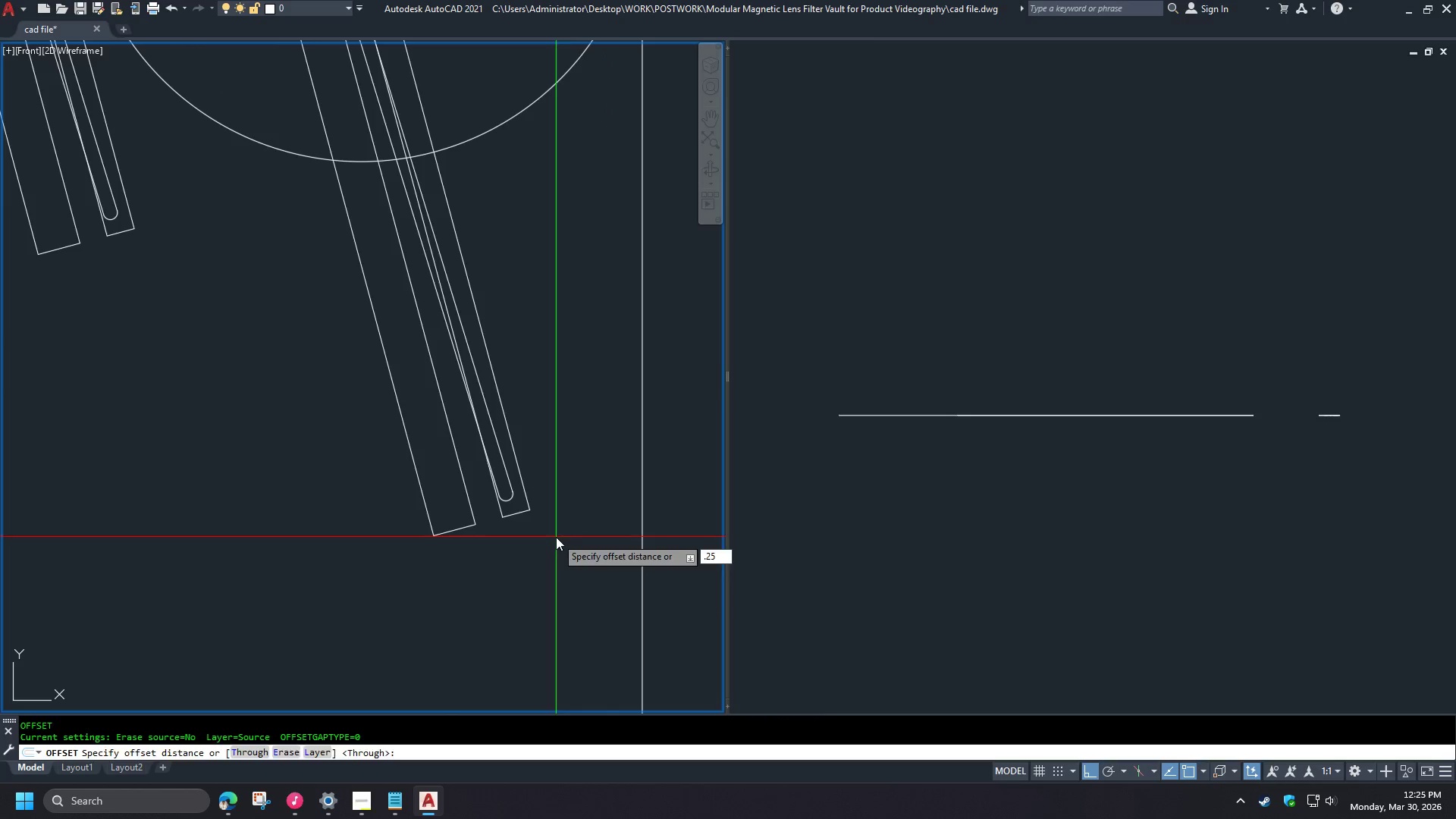 
key(NumpadEnter)
 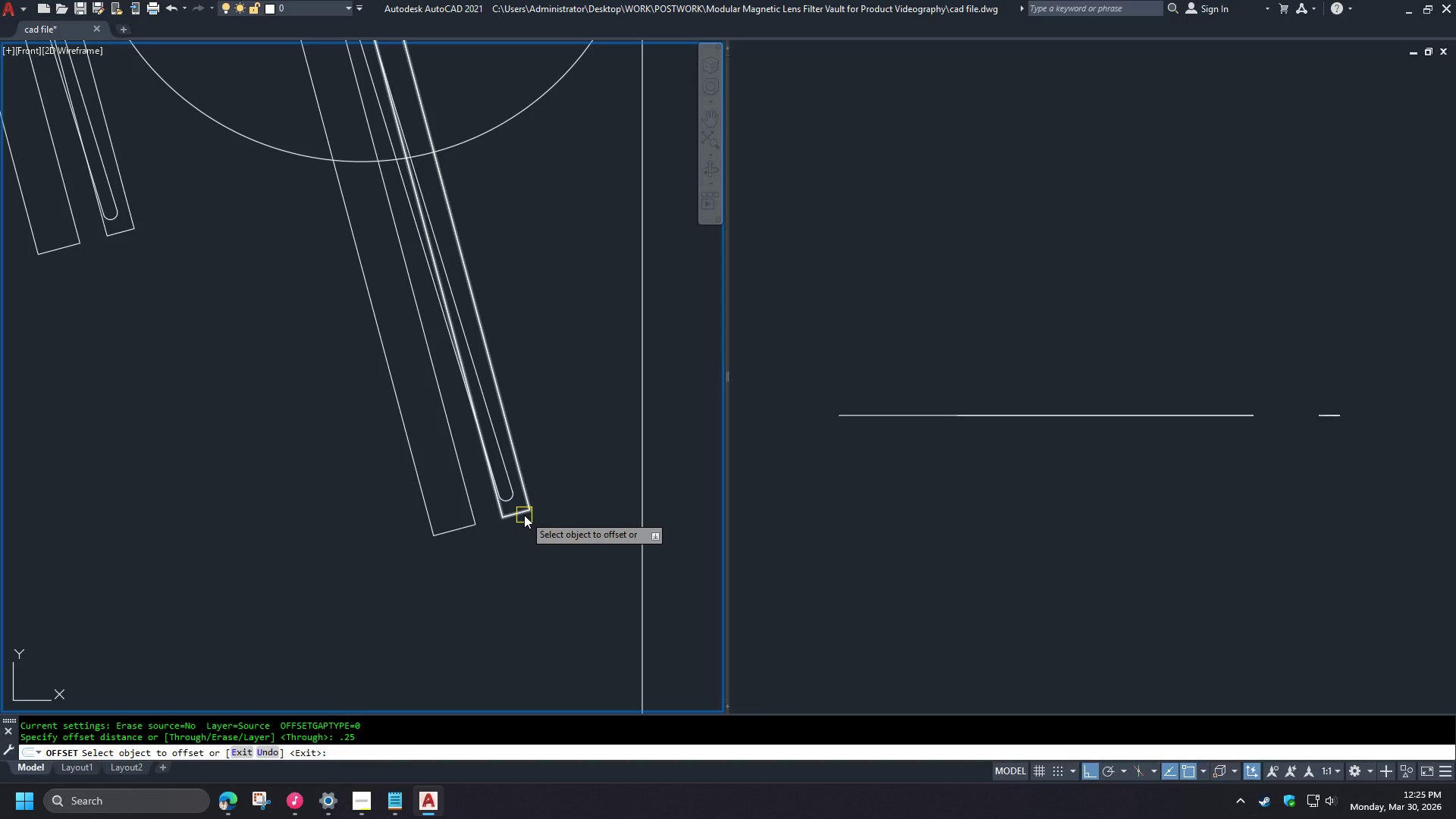 
key(Escape)
 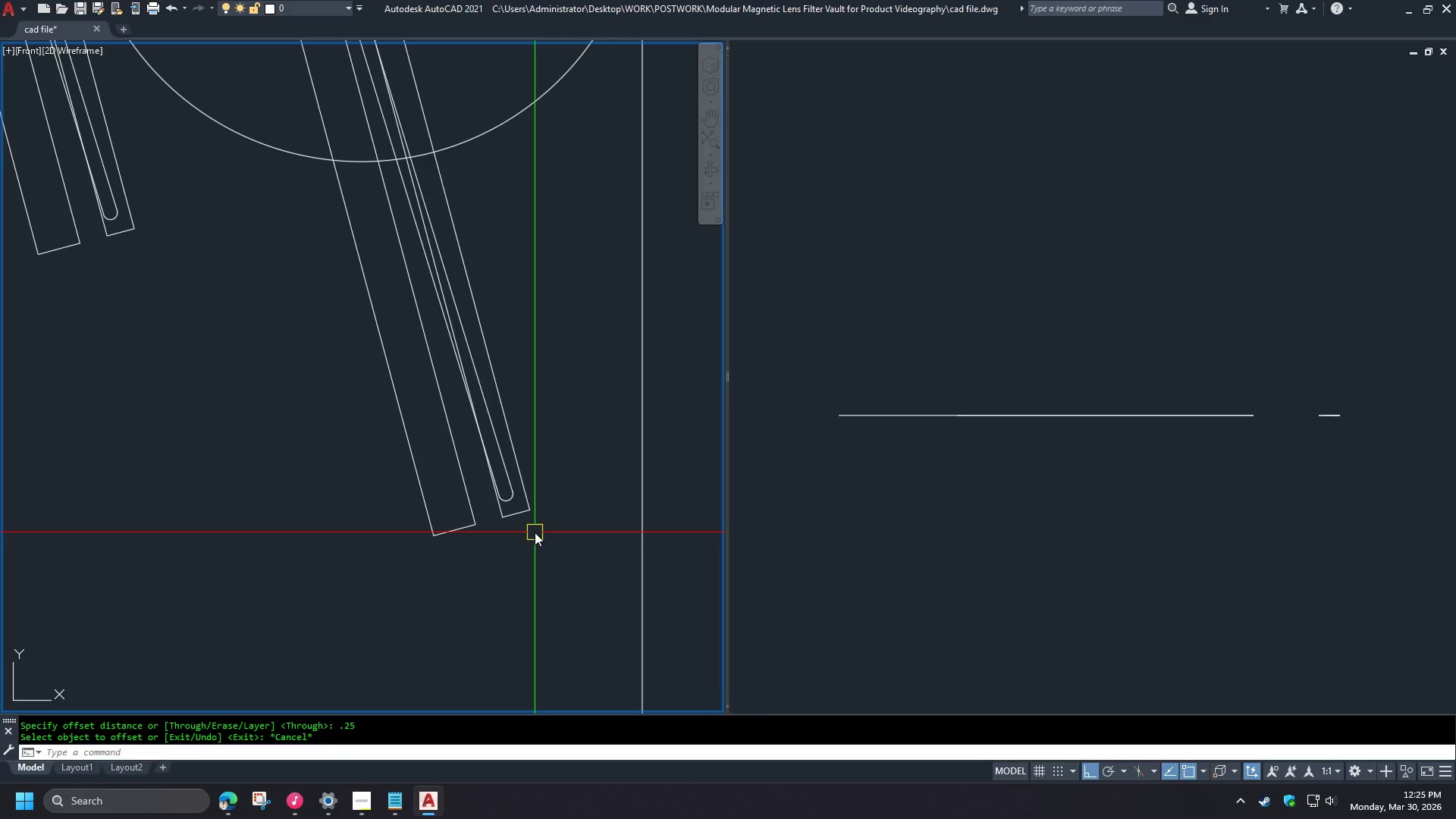 
key(O)
 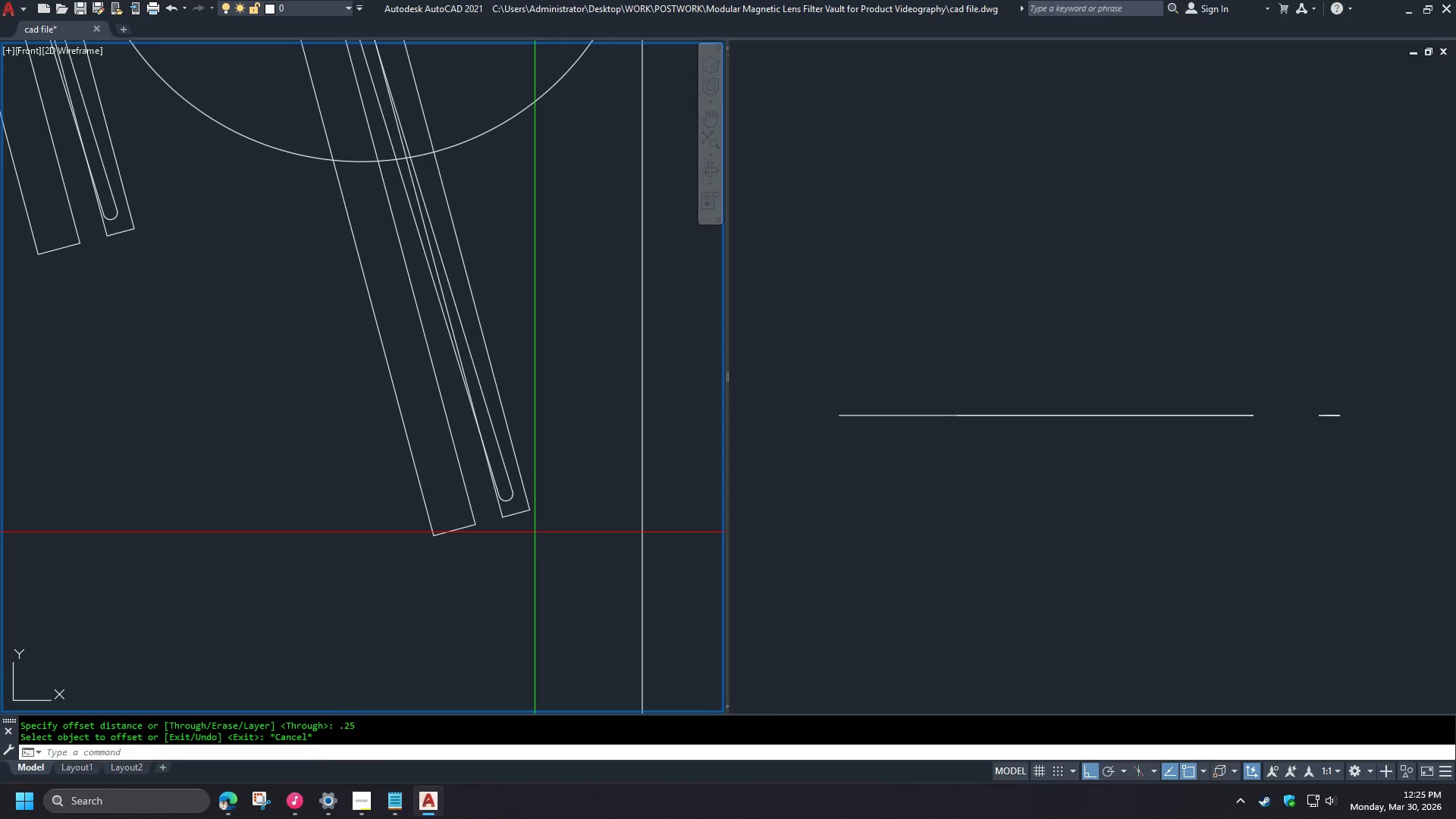 
key(Space)
 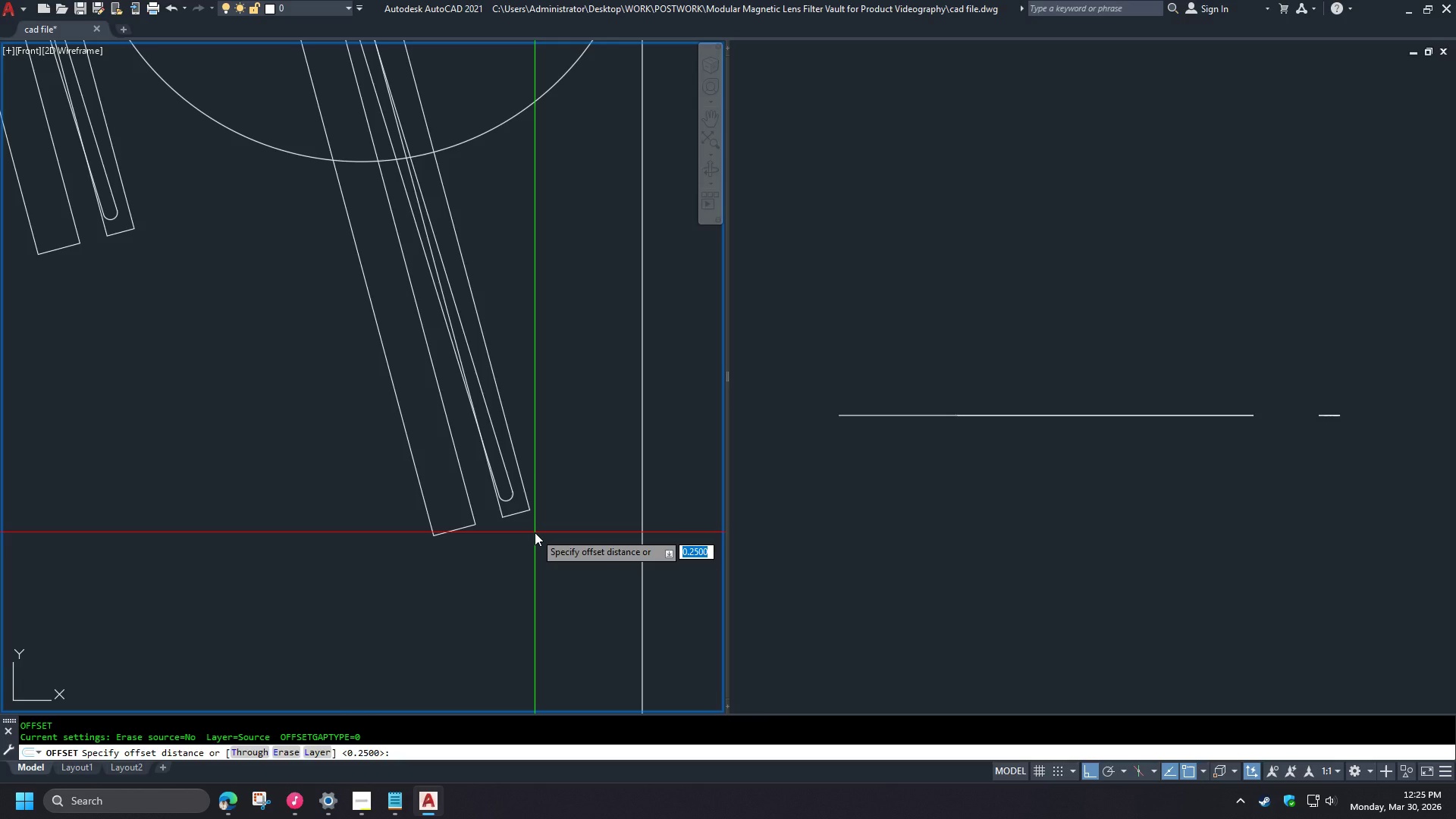 
key(NumpadDecimal)
 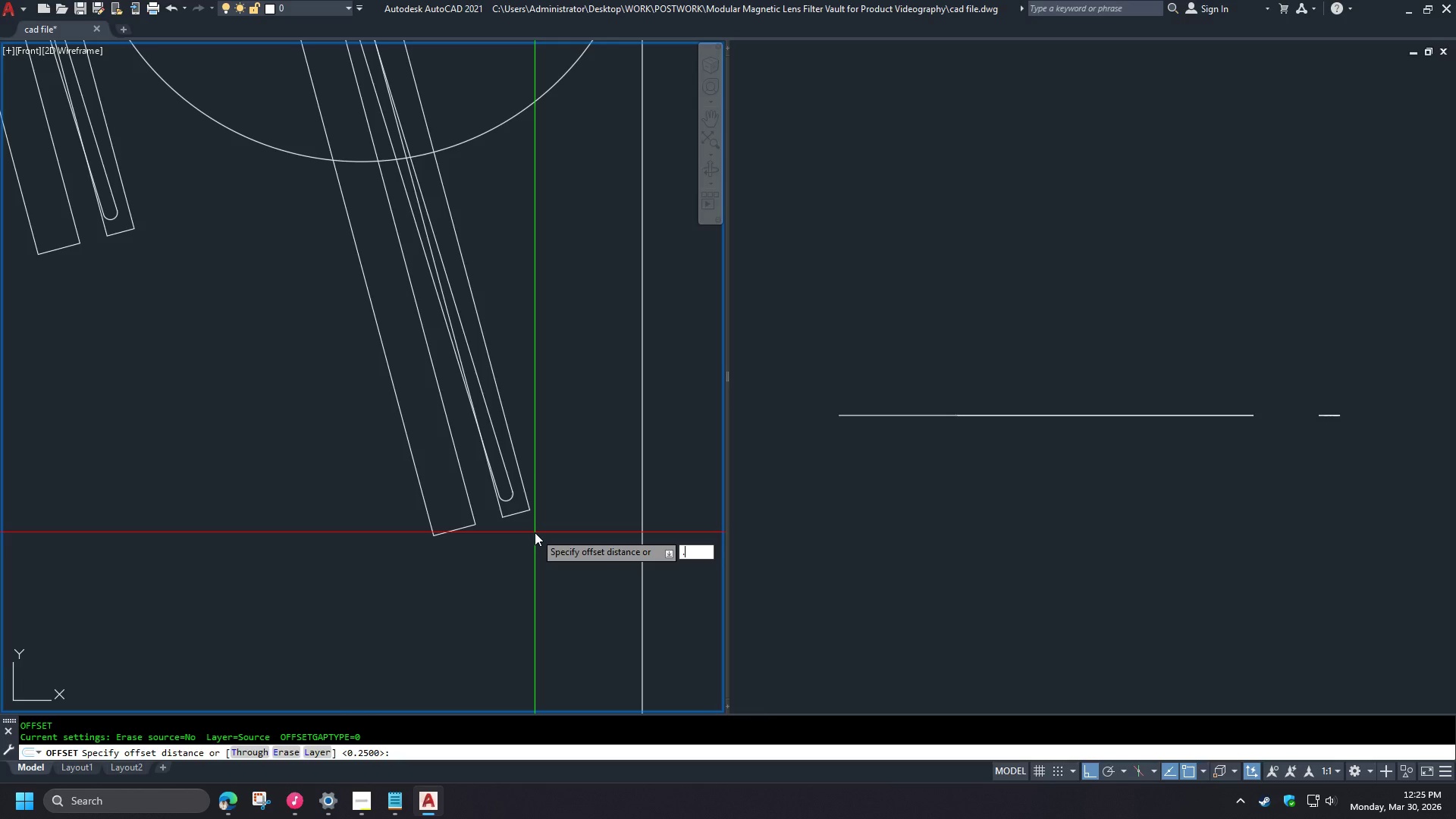 
key(Numpad5)
 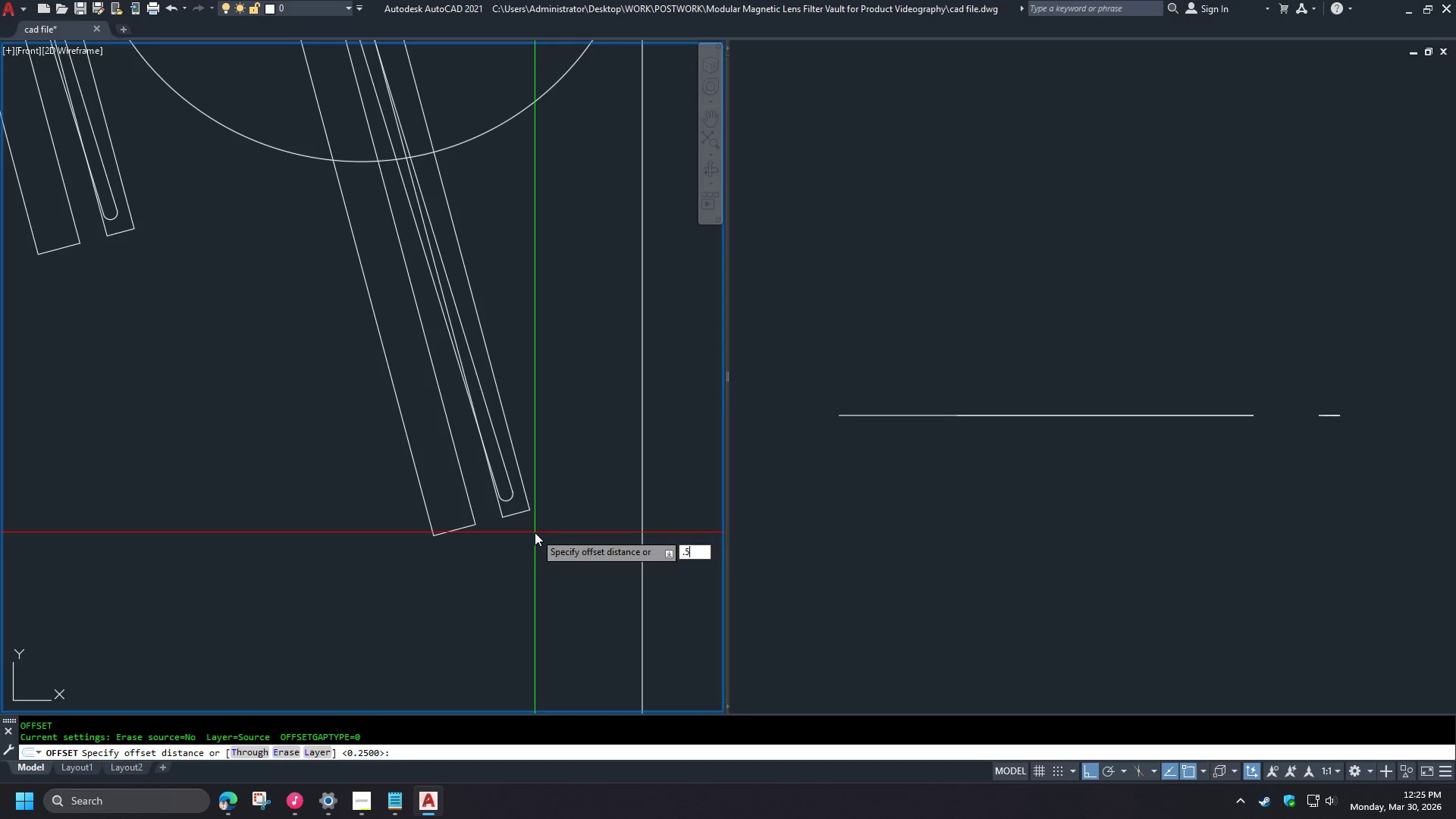 
key(NumpadEnter)
 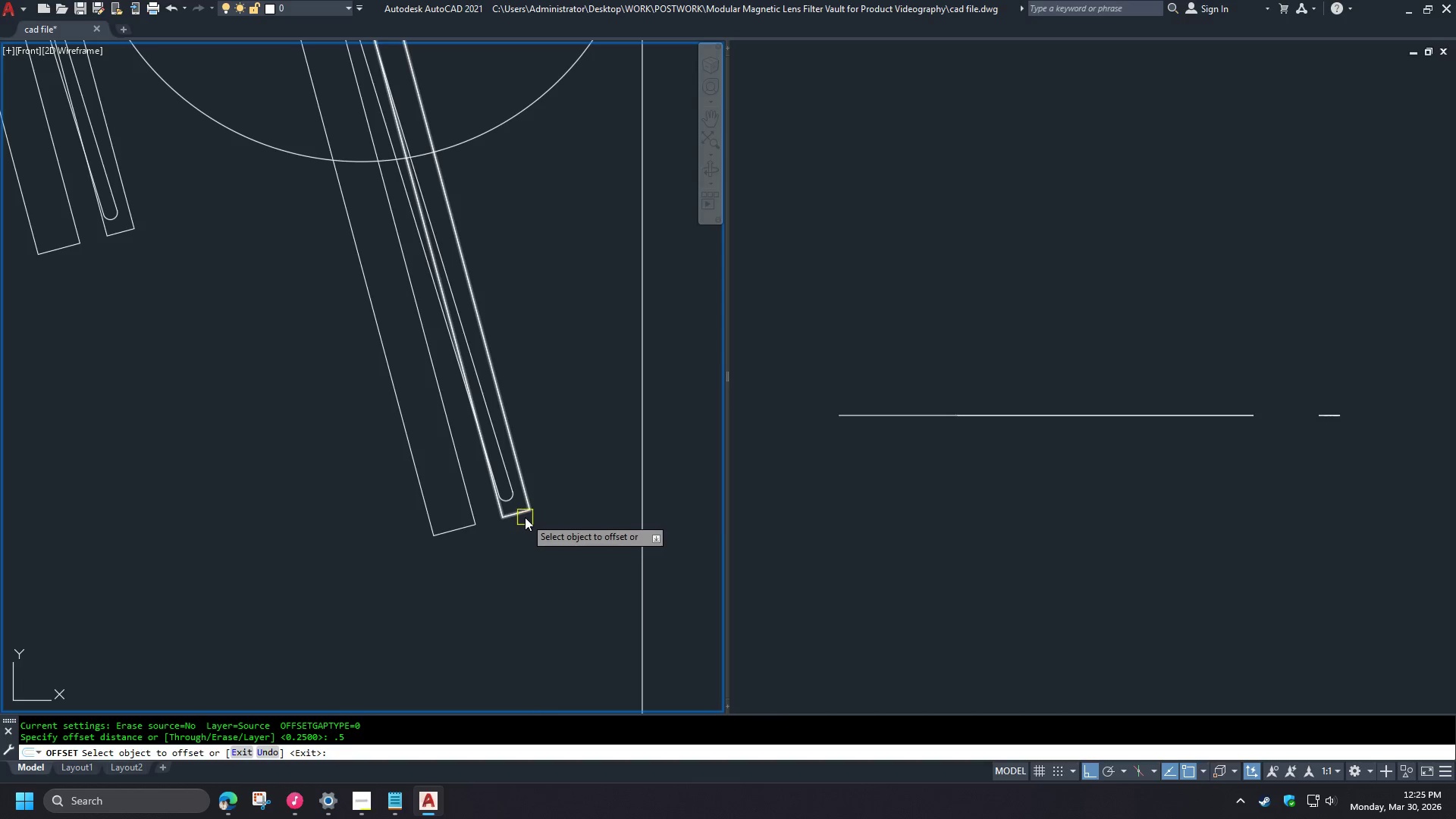 
left_click_drag(start_coordinate=[525, 516], to_coordinate=[526, 519])
 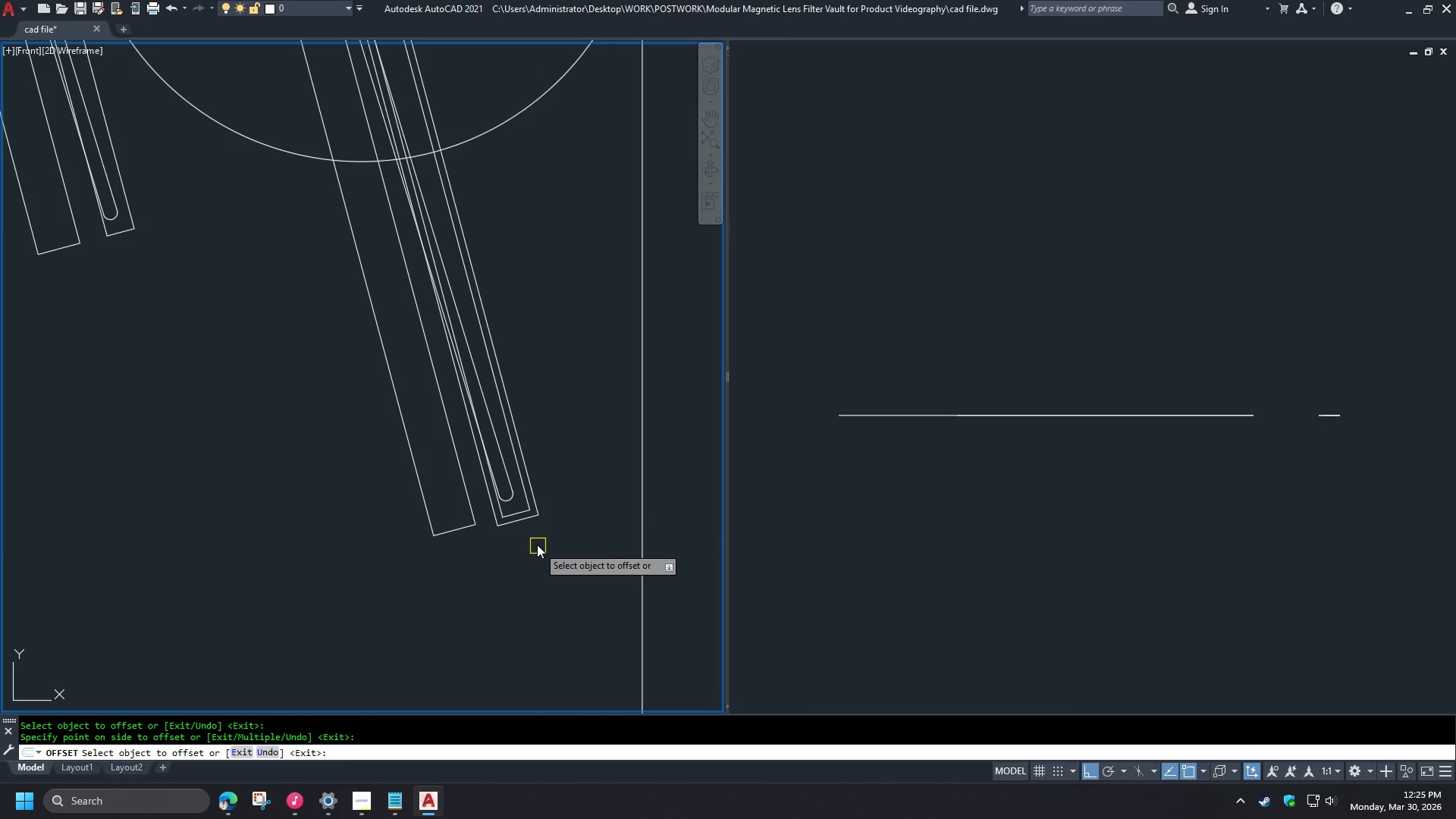 
key(Space)
 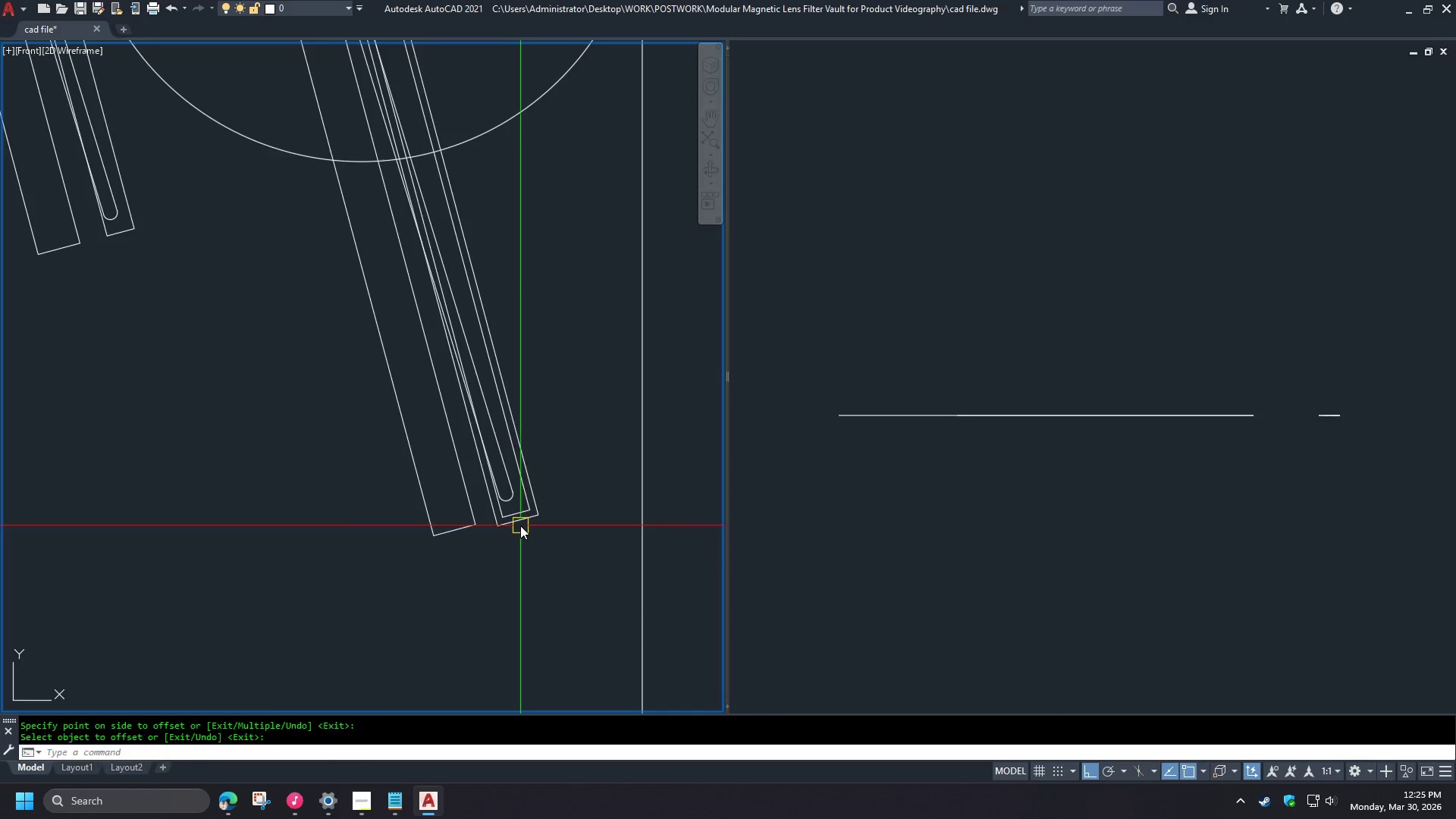 
left_click([521, 512])
 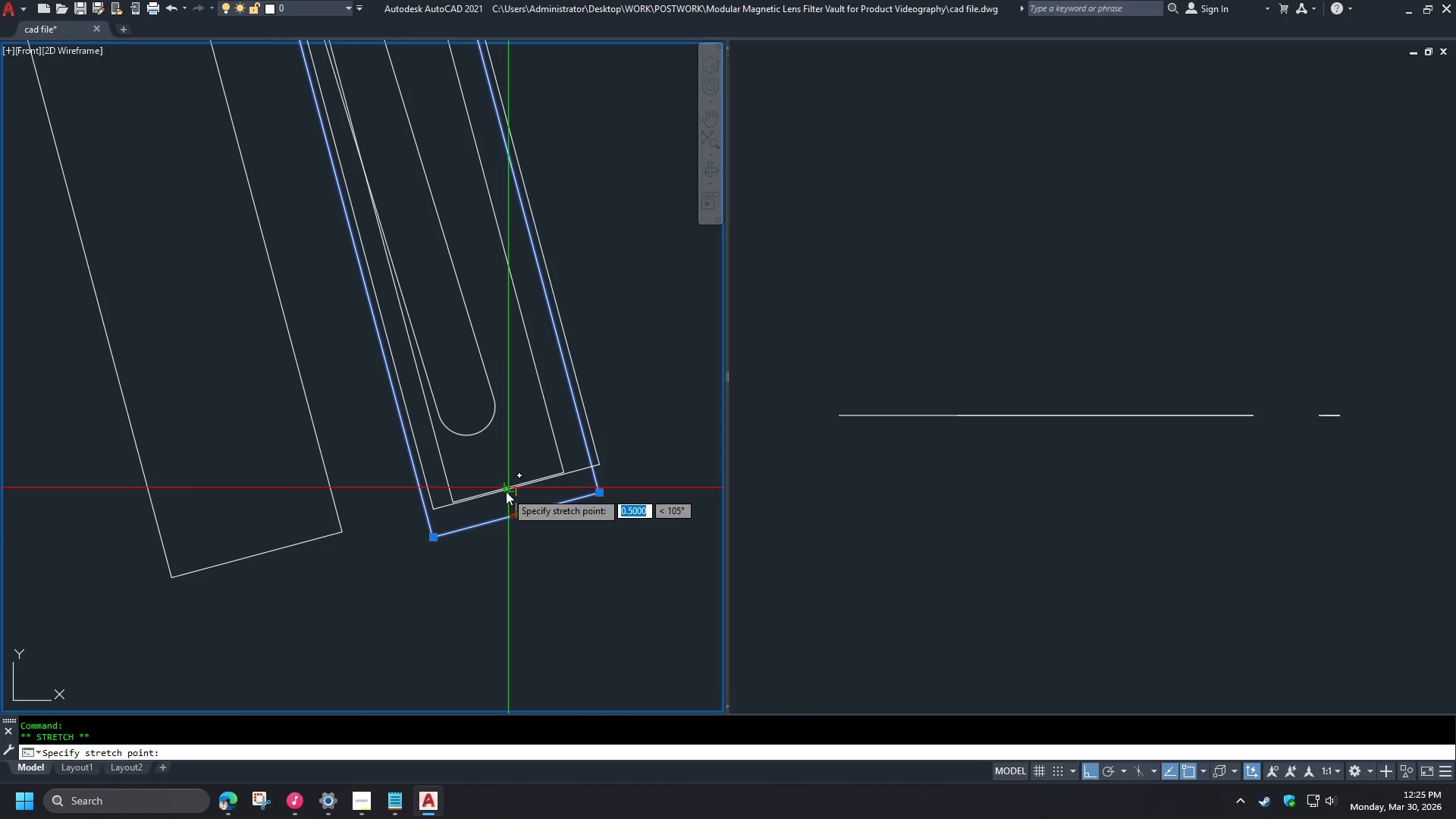 
scroll: coordinate [519, 523], scroll_direction: up, amount: 3.0
 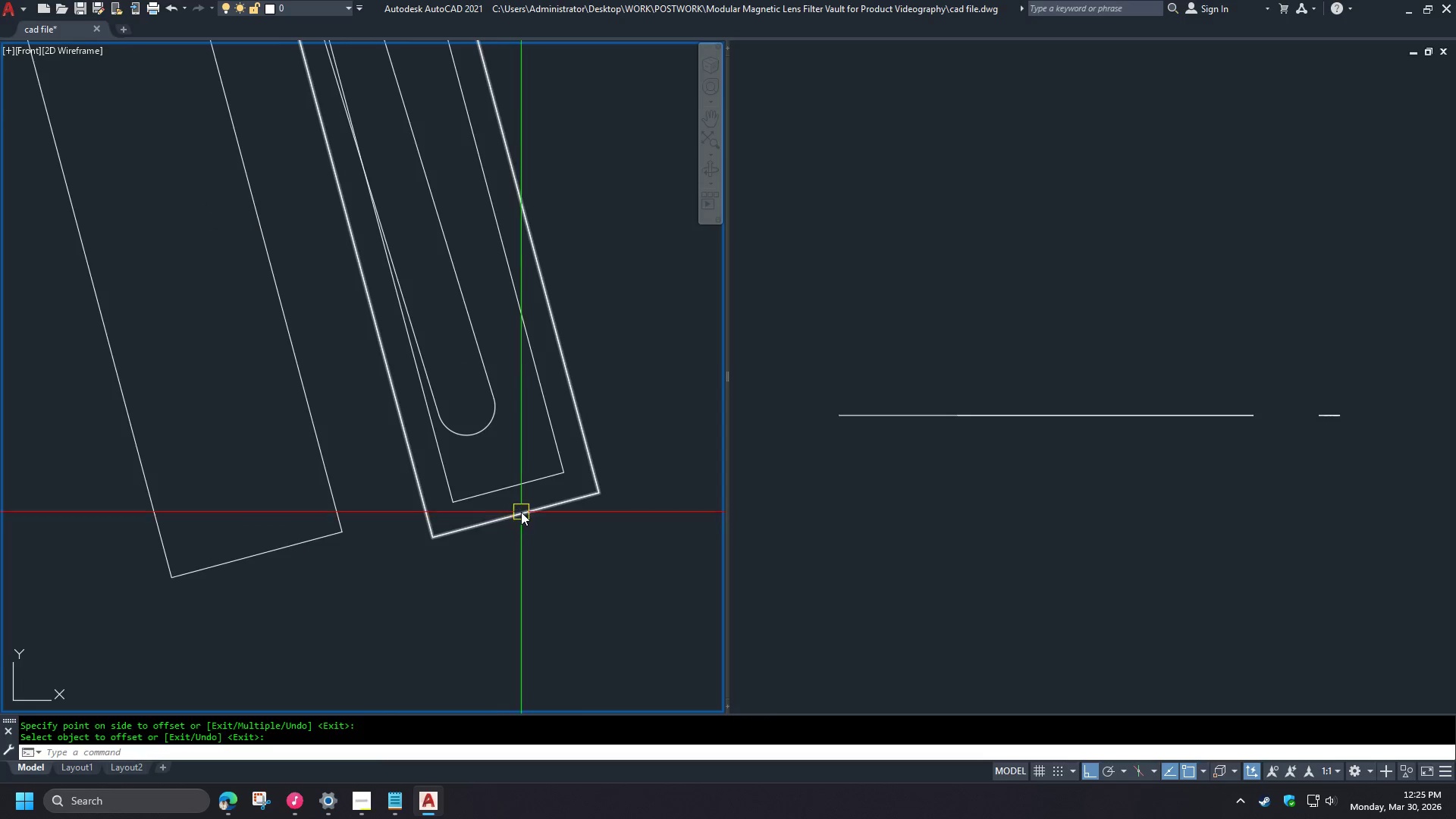 
left_click([506, 491])
 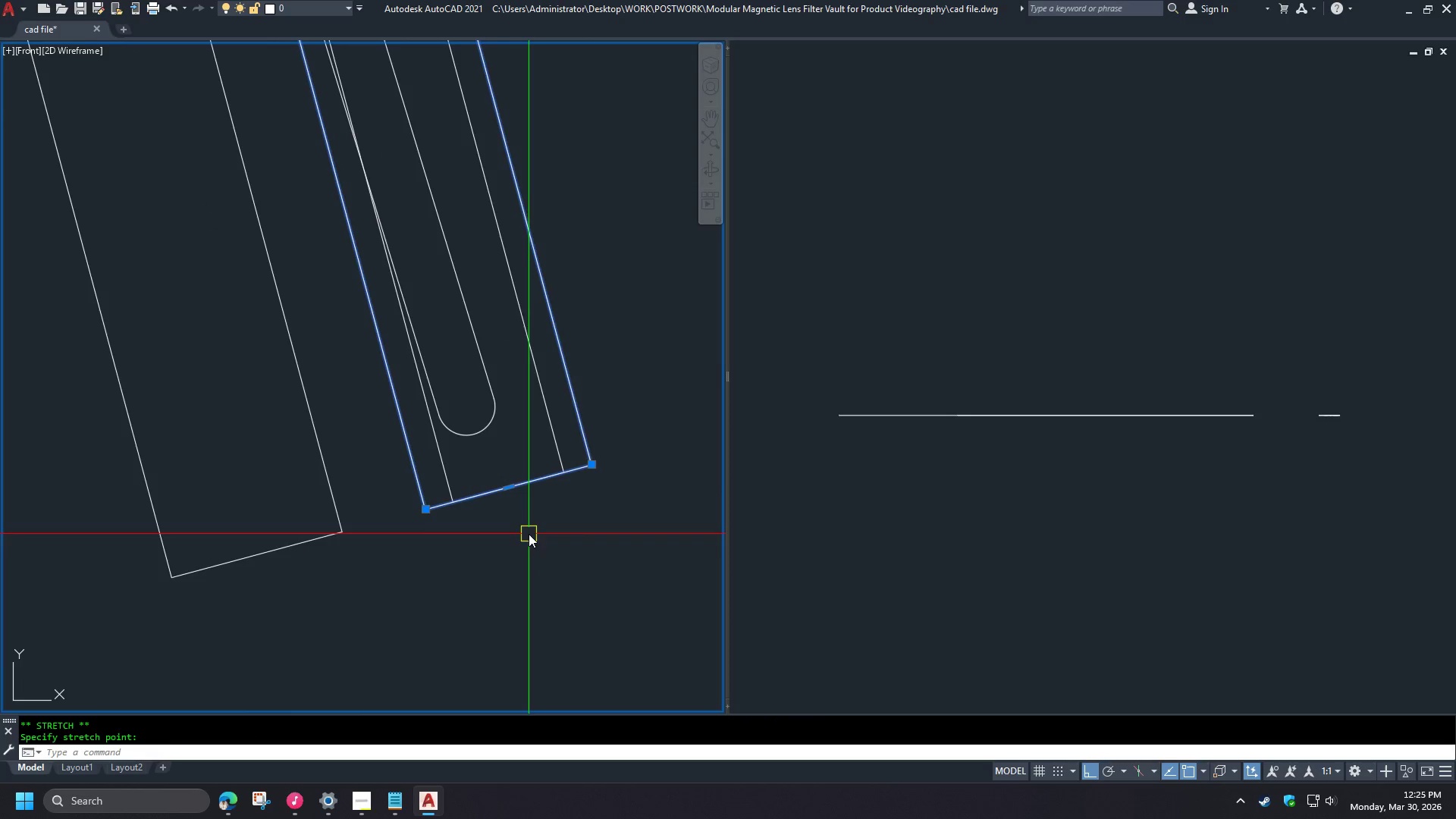 
key(Escape)
 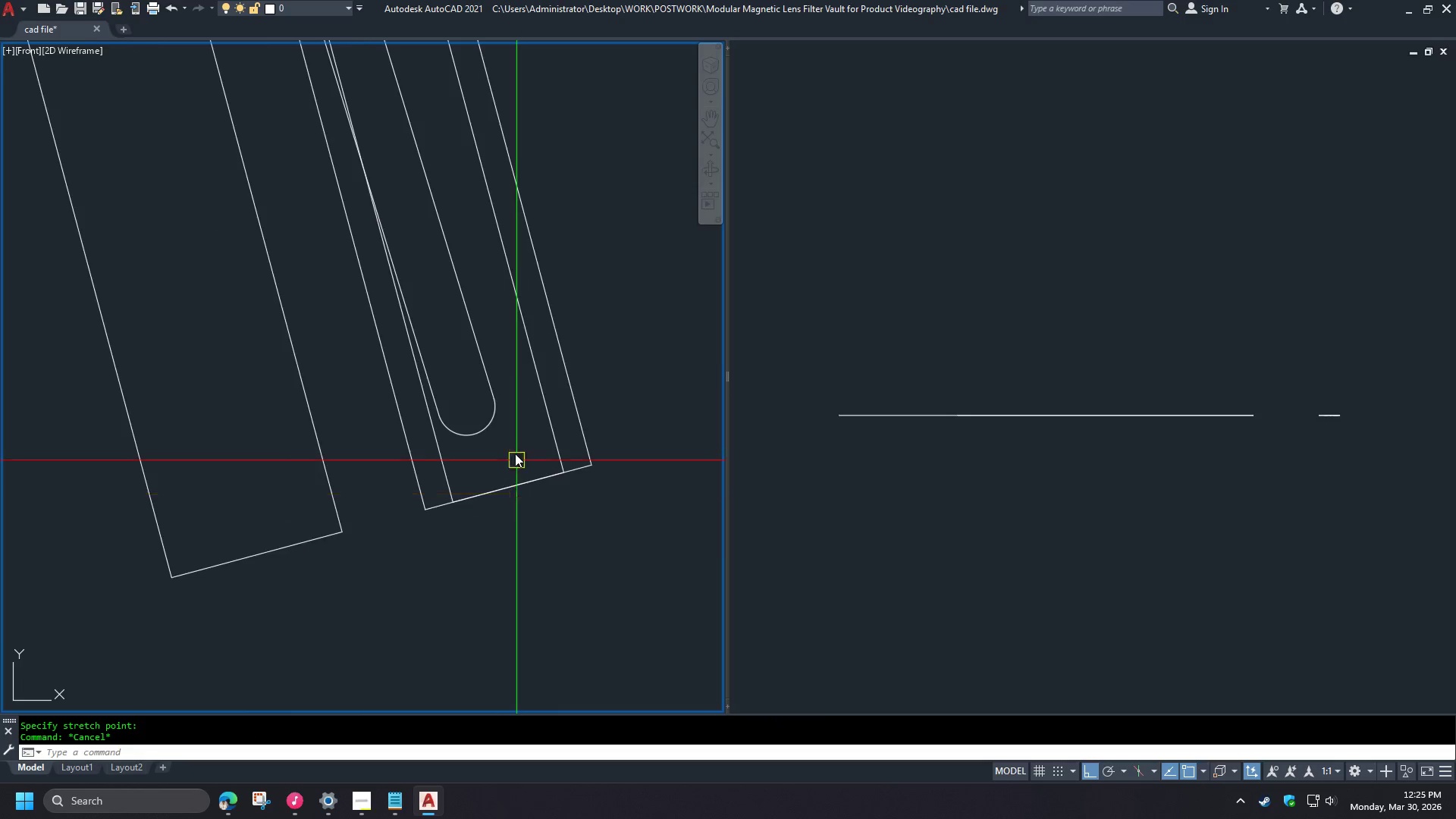 
scroll: coordinate [541, 498], scroll_direction: down, amount: 6.0
 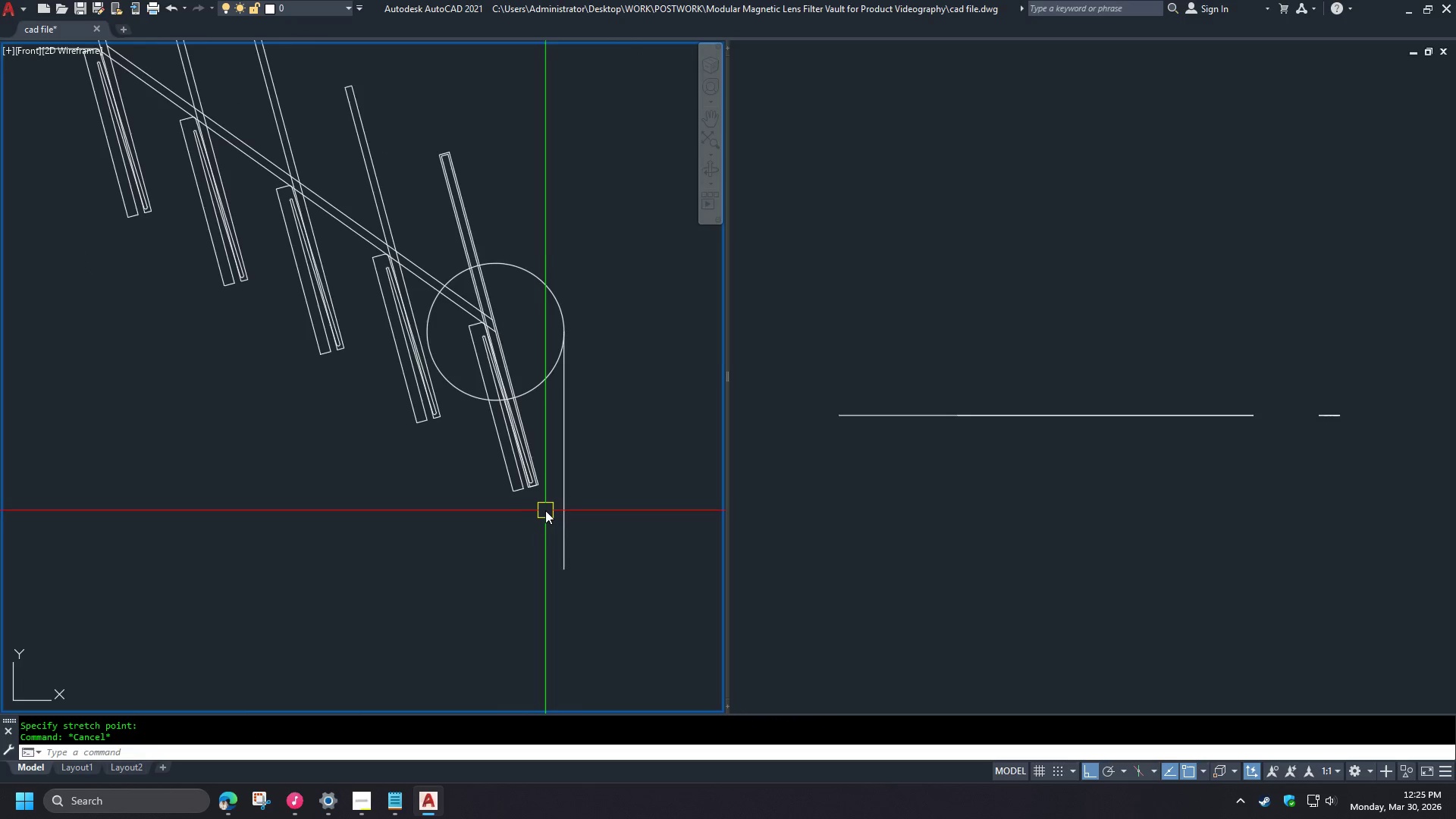 
scroll: coordinate [546, 510], scroll_direction: up, amount: 1.0
 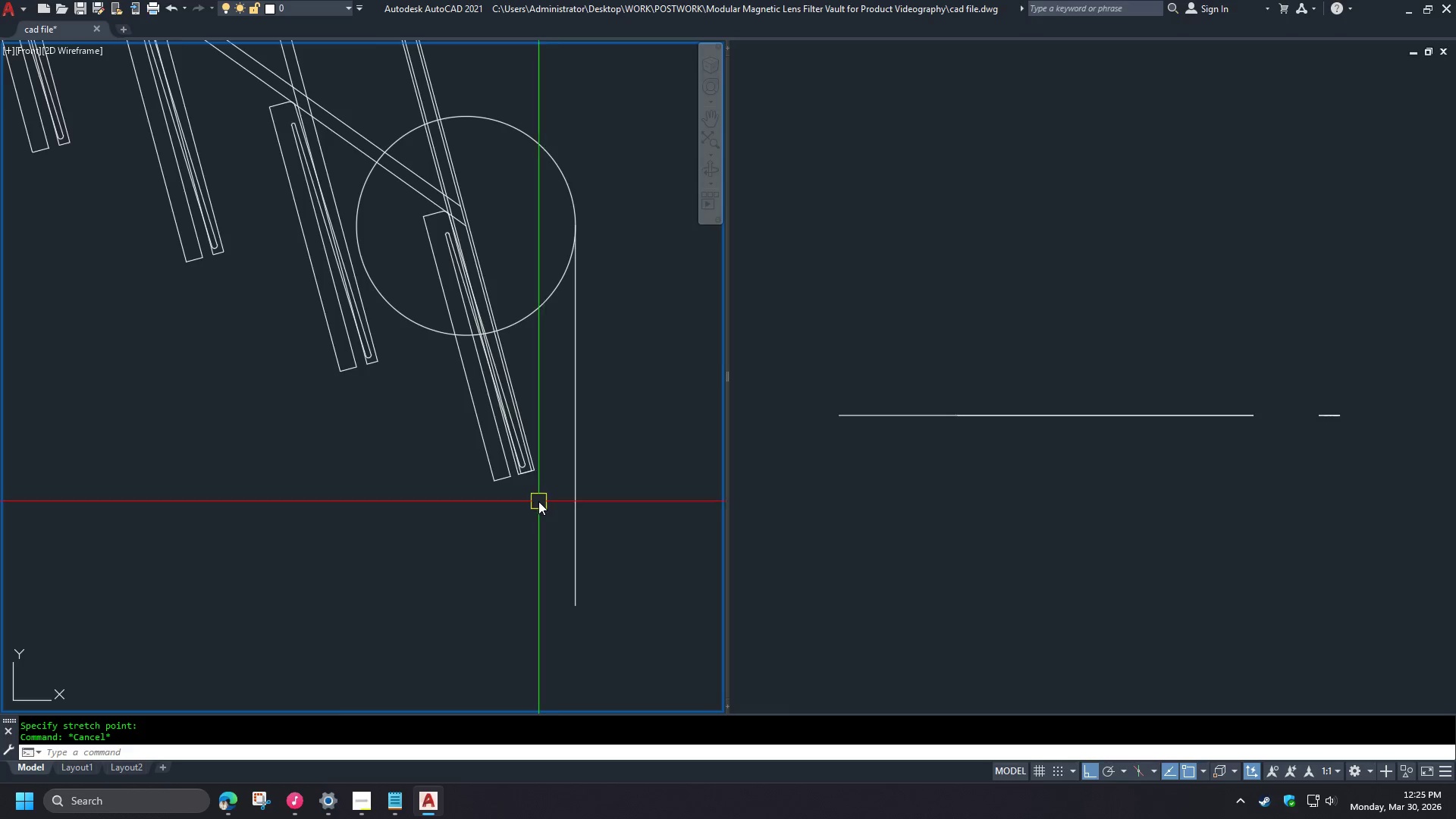 
key(L)
 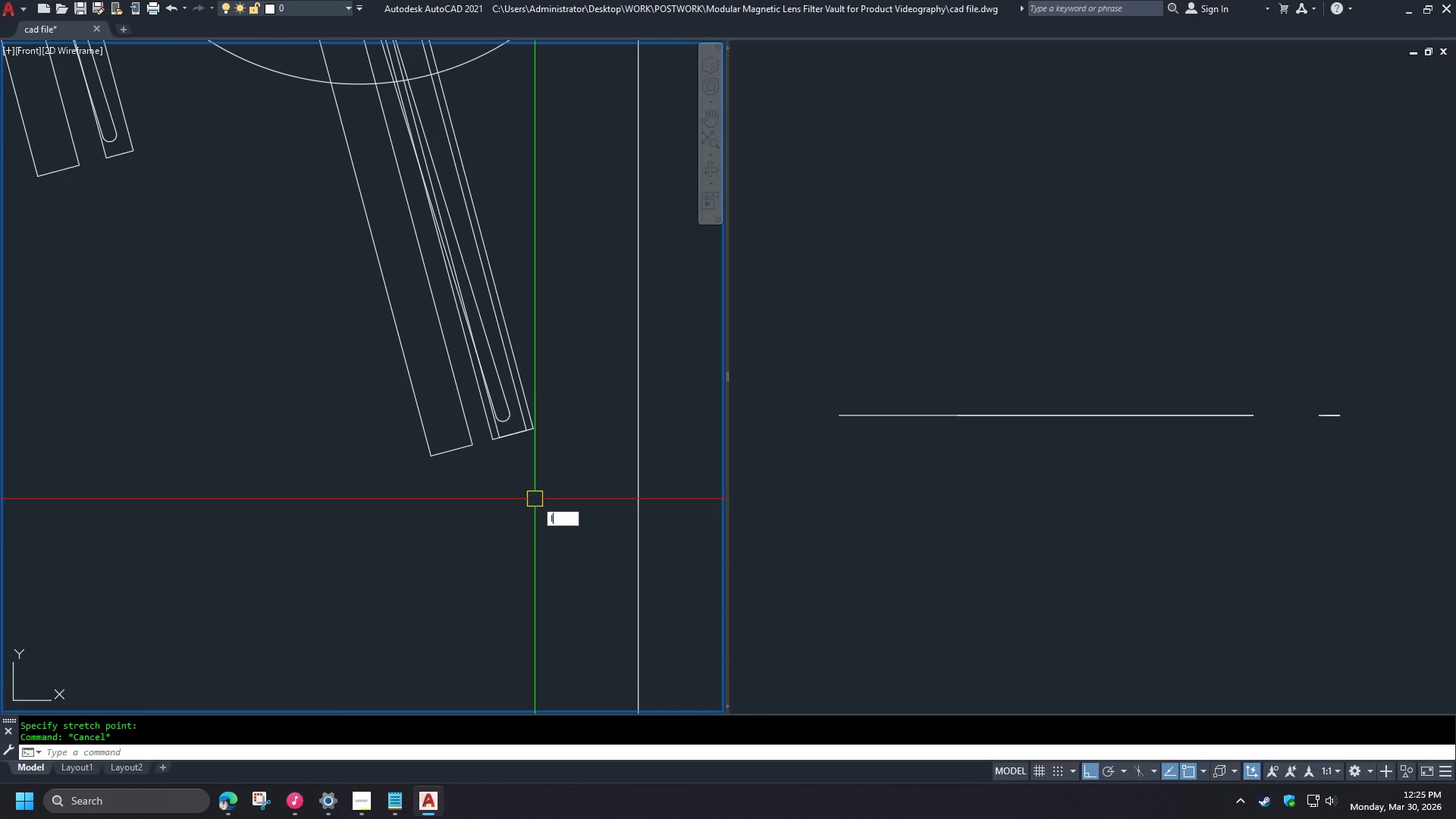 
scroll: coordinate [535, 499], scroll_direction: up, amount: 2.0
 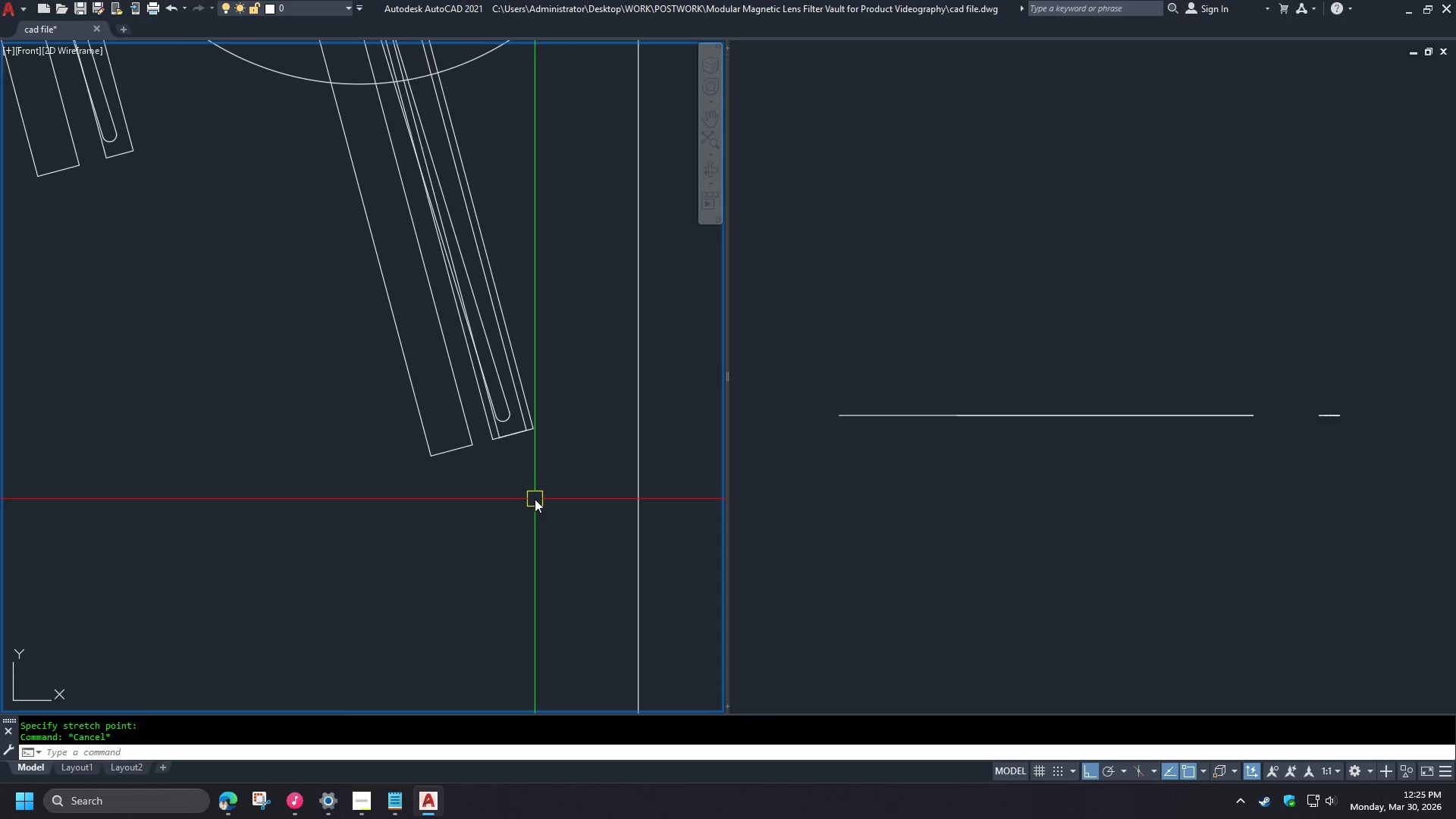 
key(Space)
 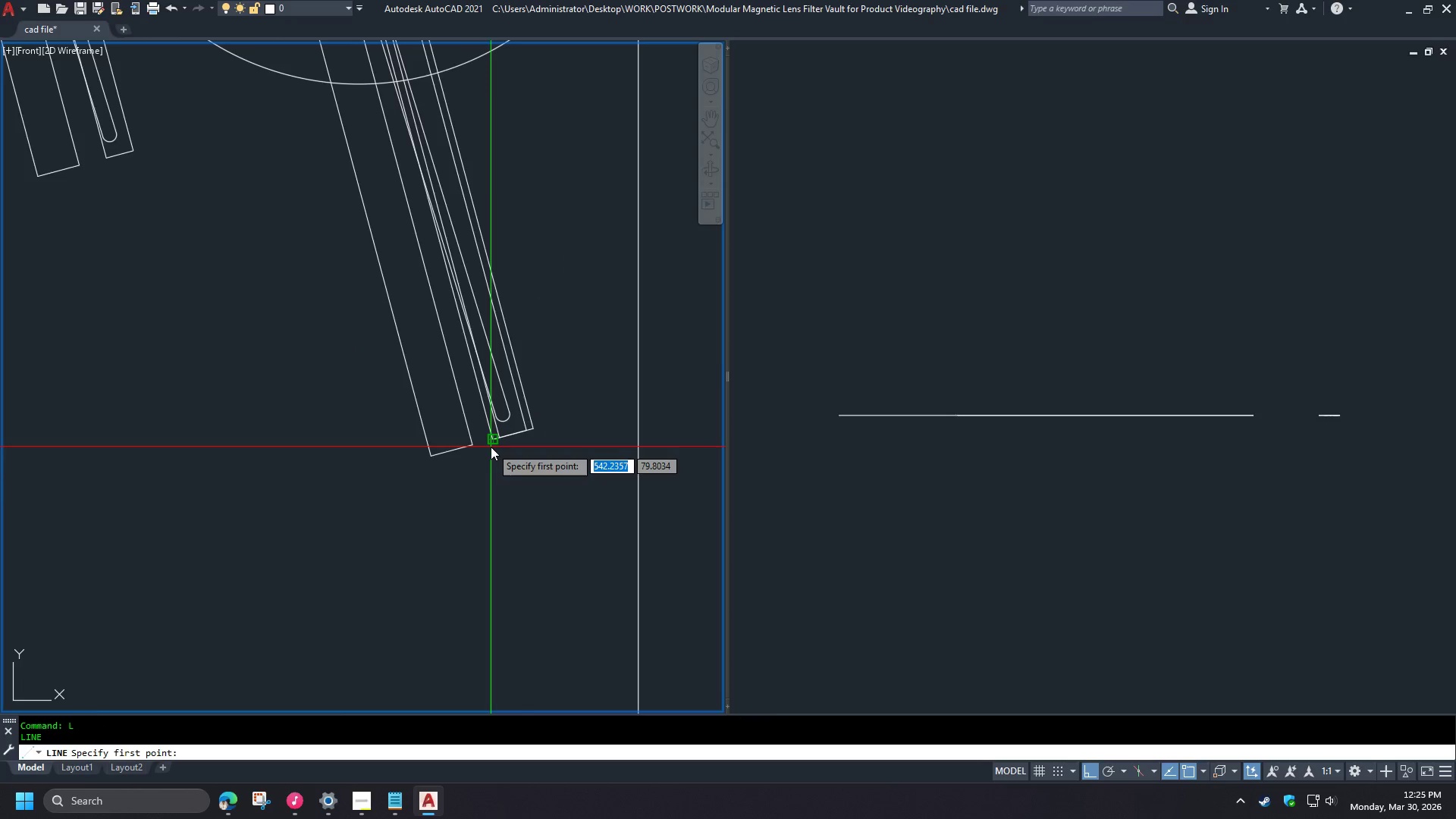 
left_click([491, 447])
 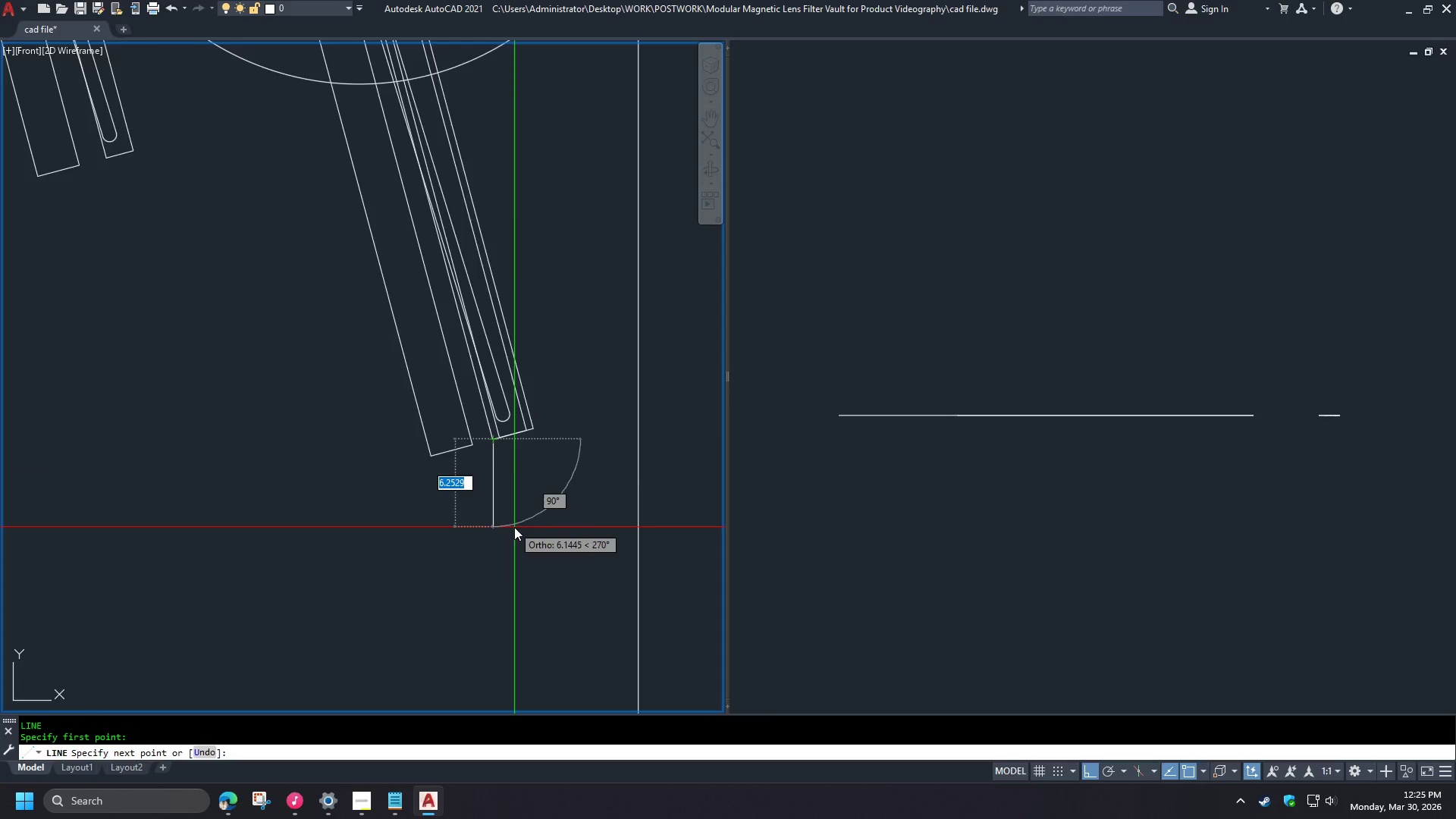 
scroll: coordinate [514, 527], scroll_direction: down, amount: 2.0
 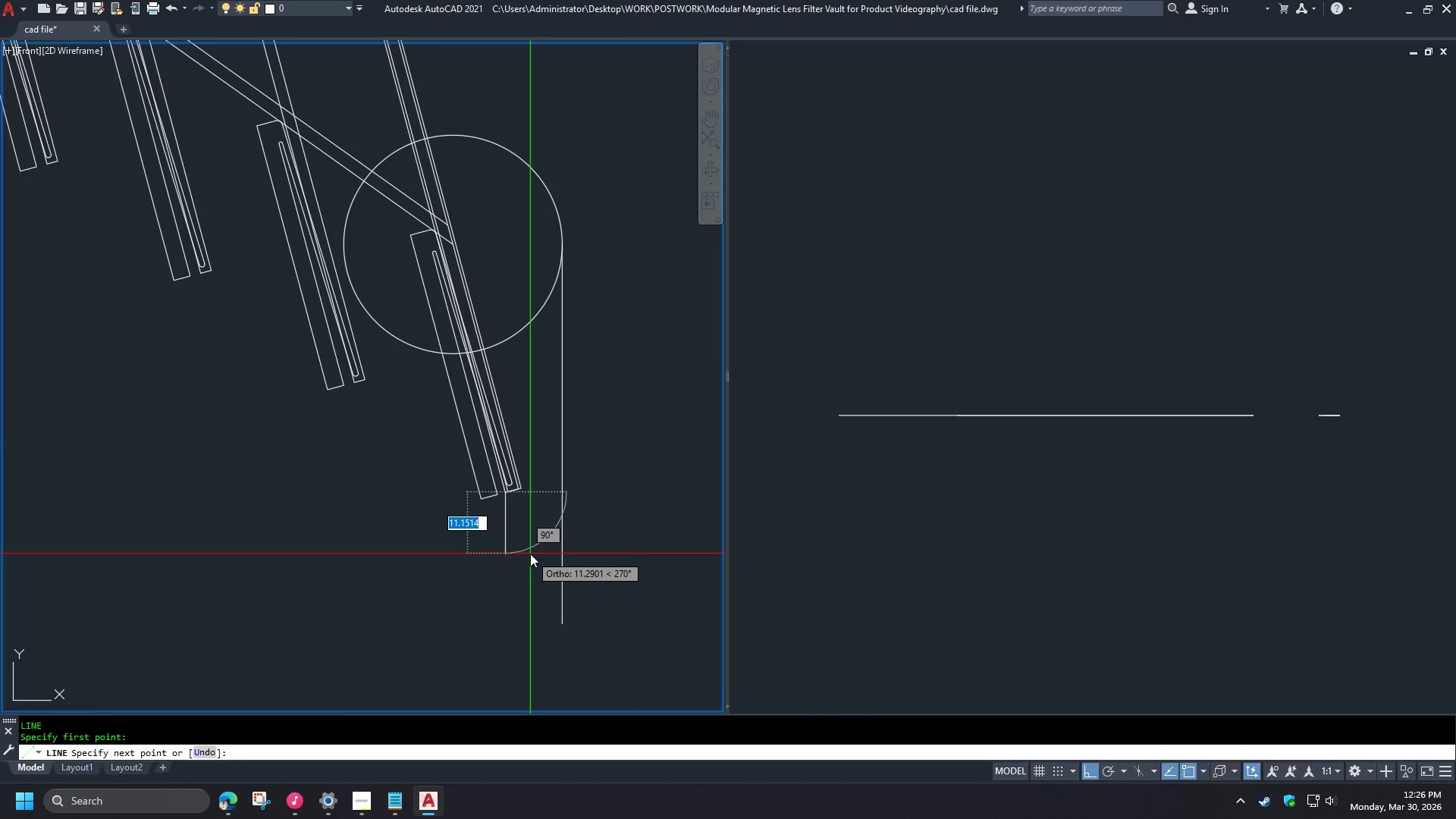 
wait(9.14)
 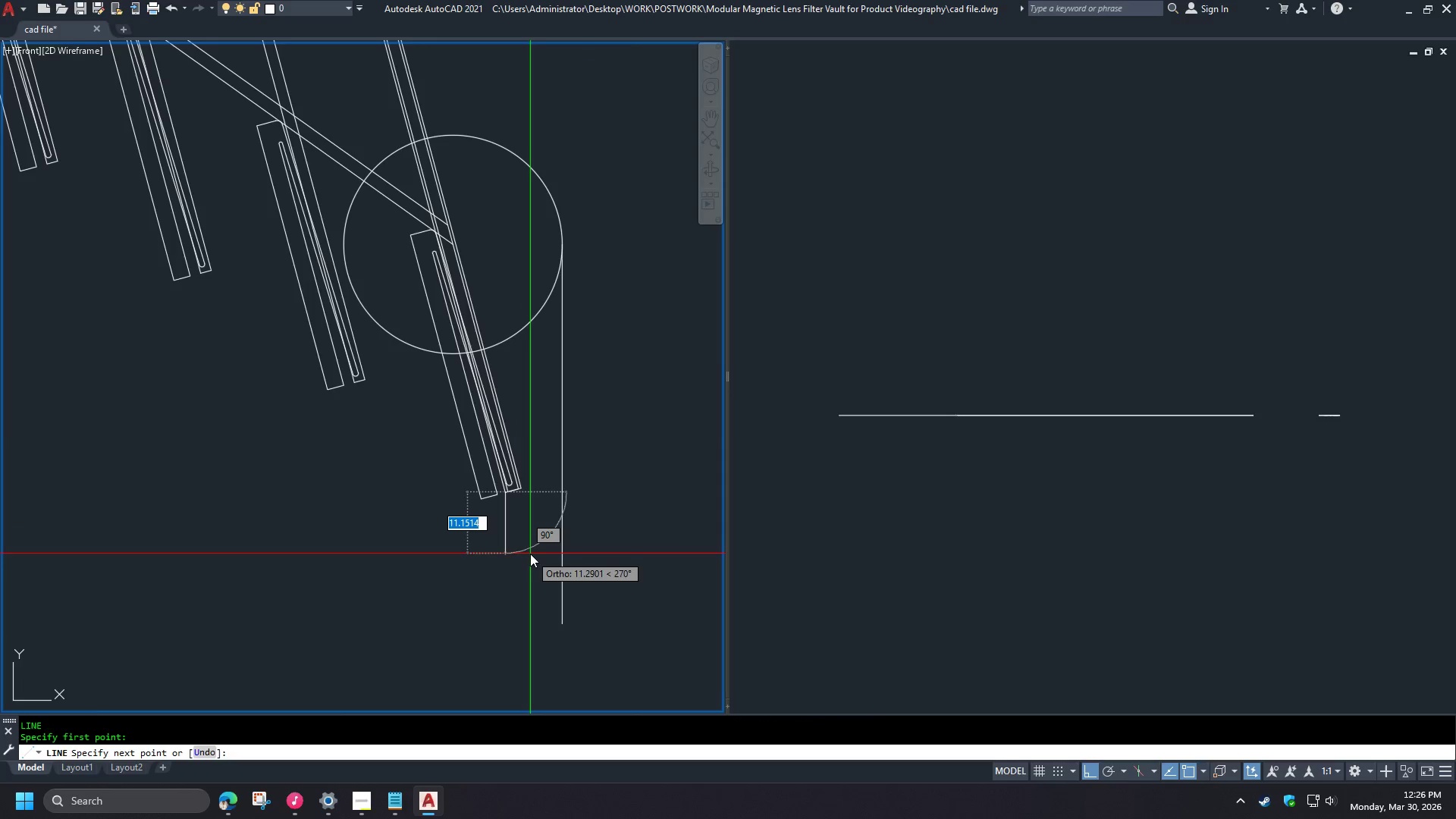 
key(Numpad1)
 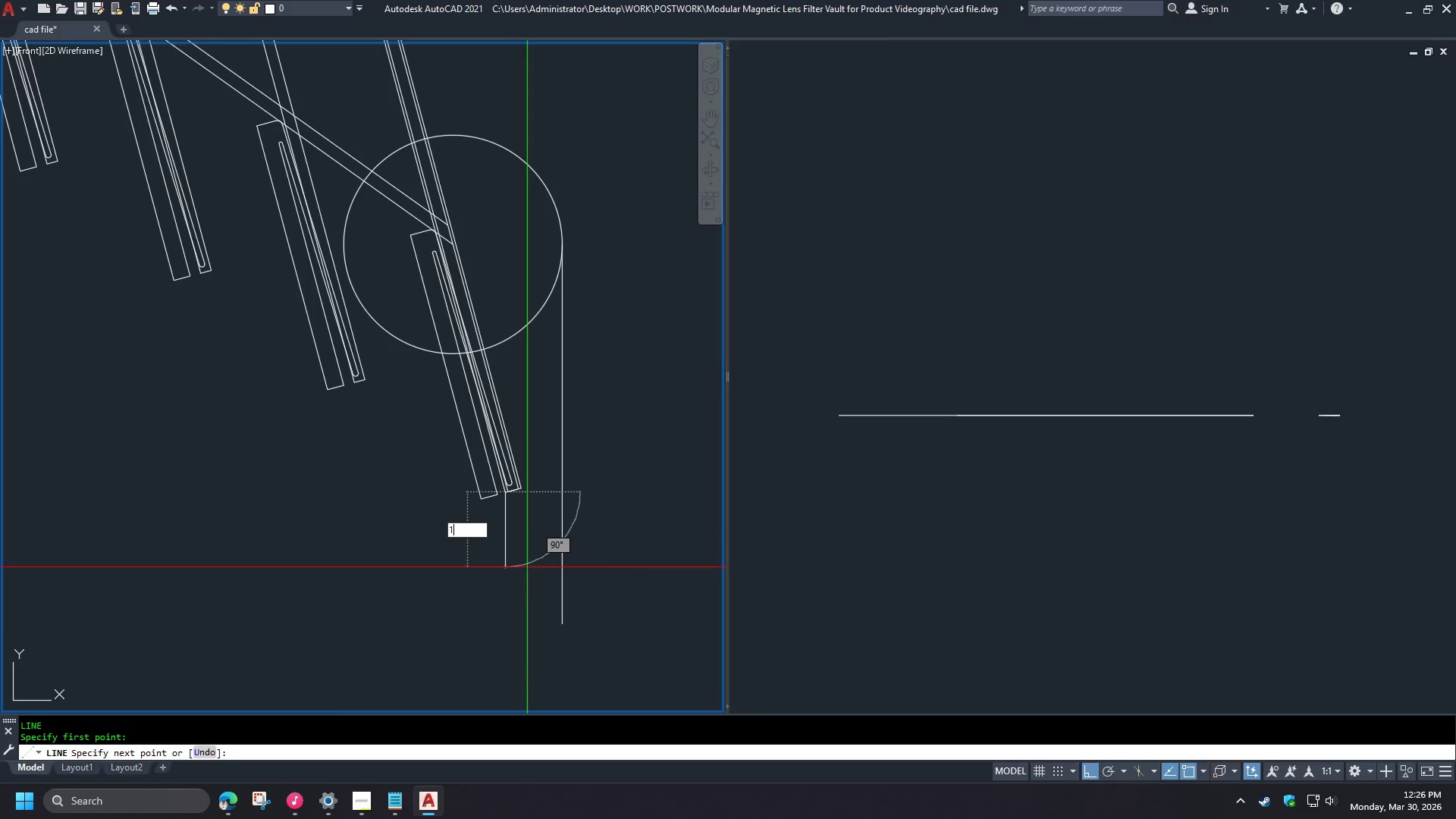 
key(Numpad5)
 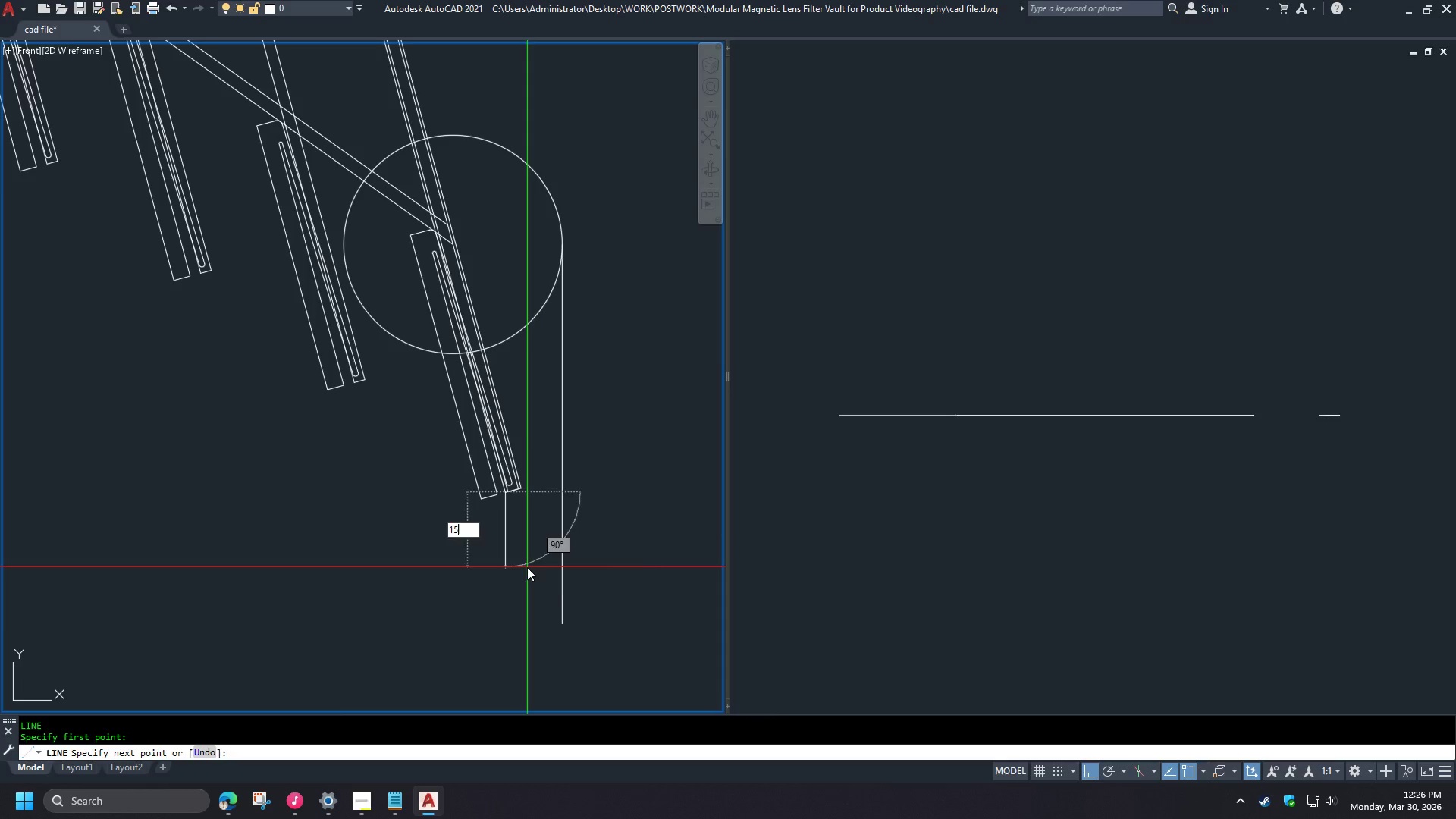 
key(NumpadEnter)
 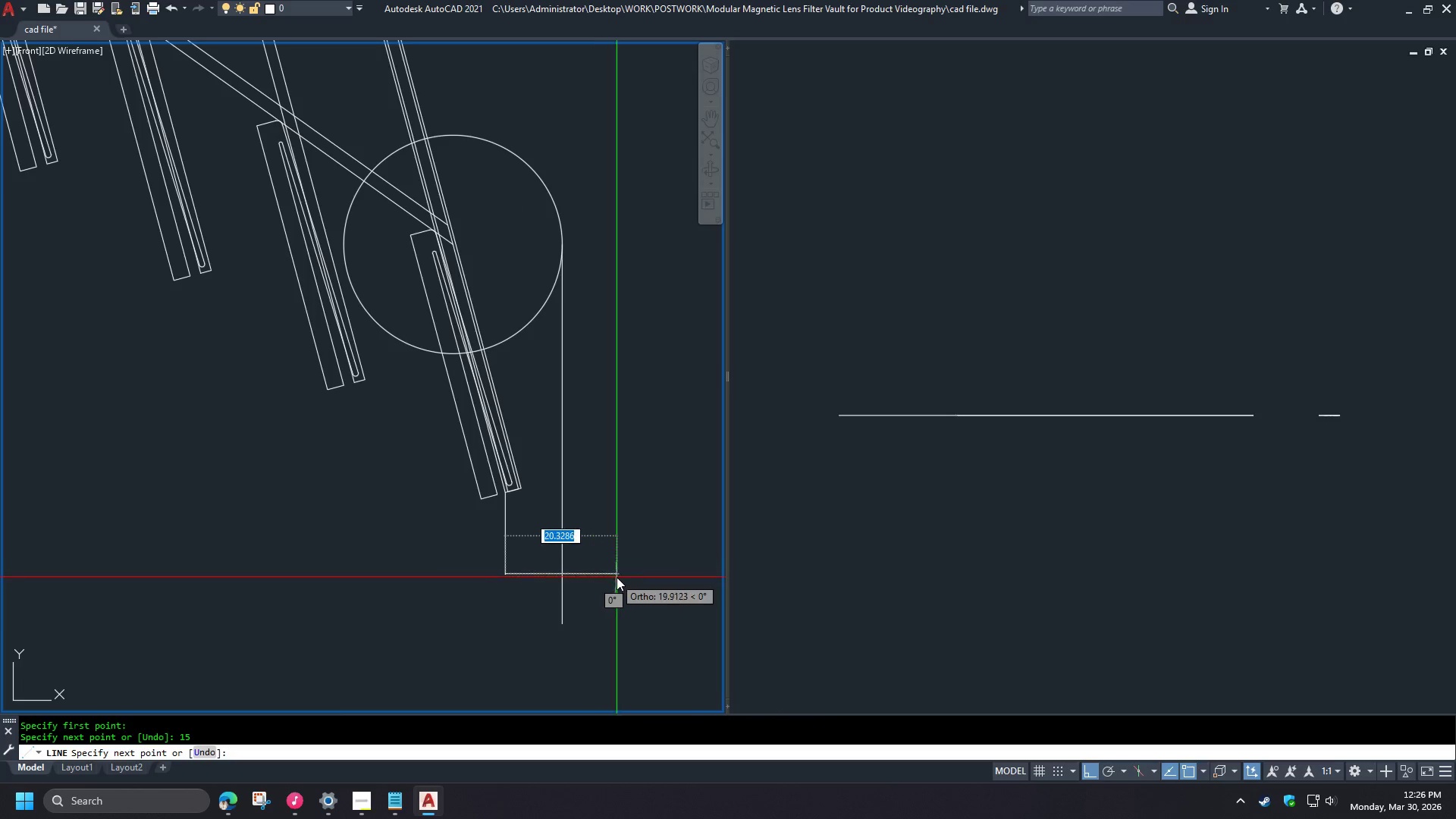 
left_click([617, 577])
 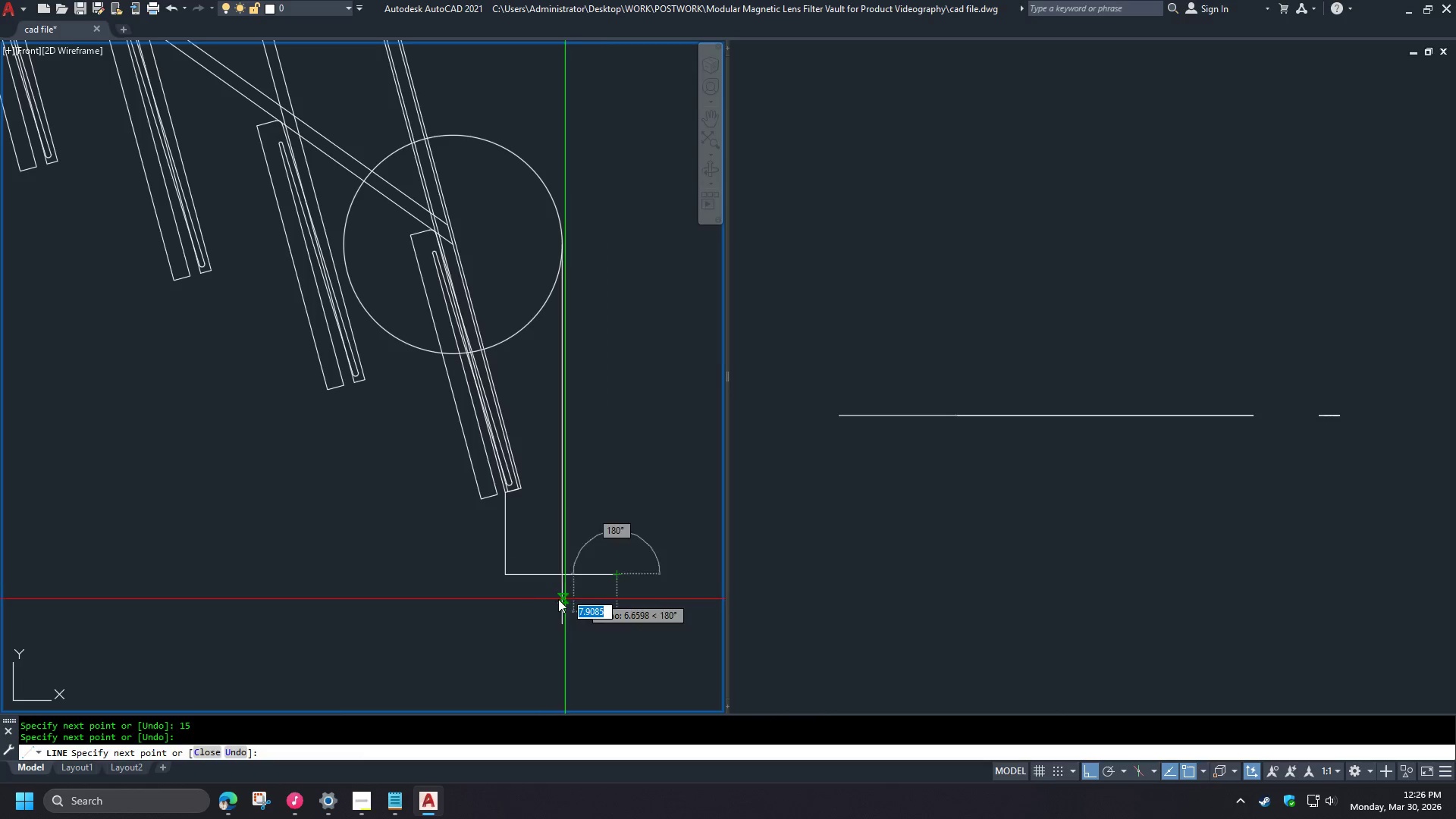 
key(Space)
 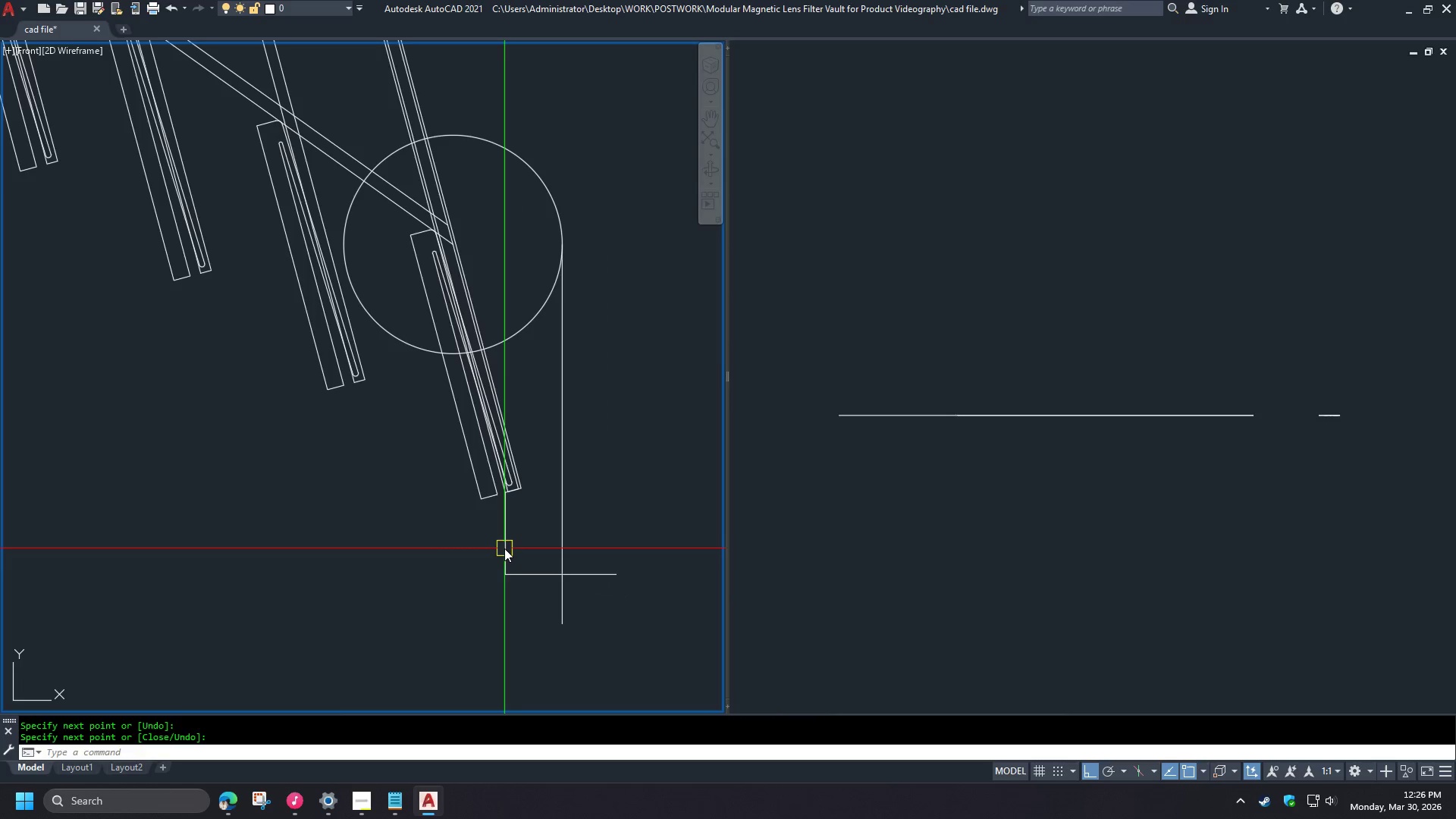 
left_click([504, 548])
 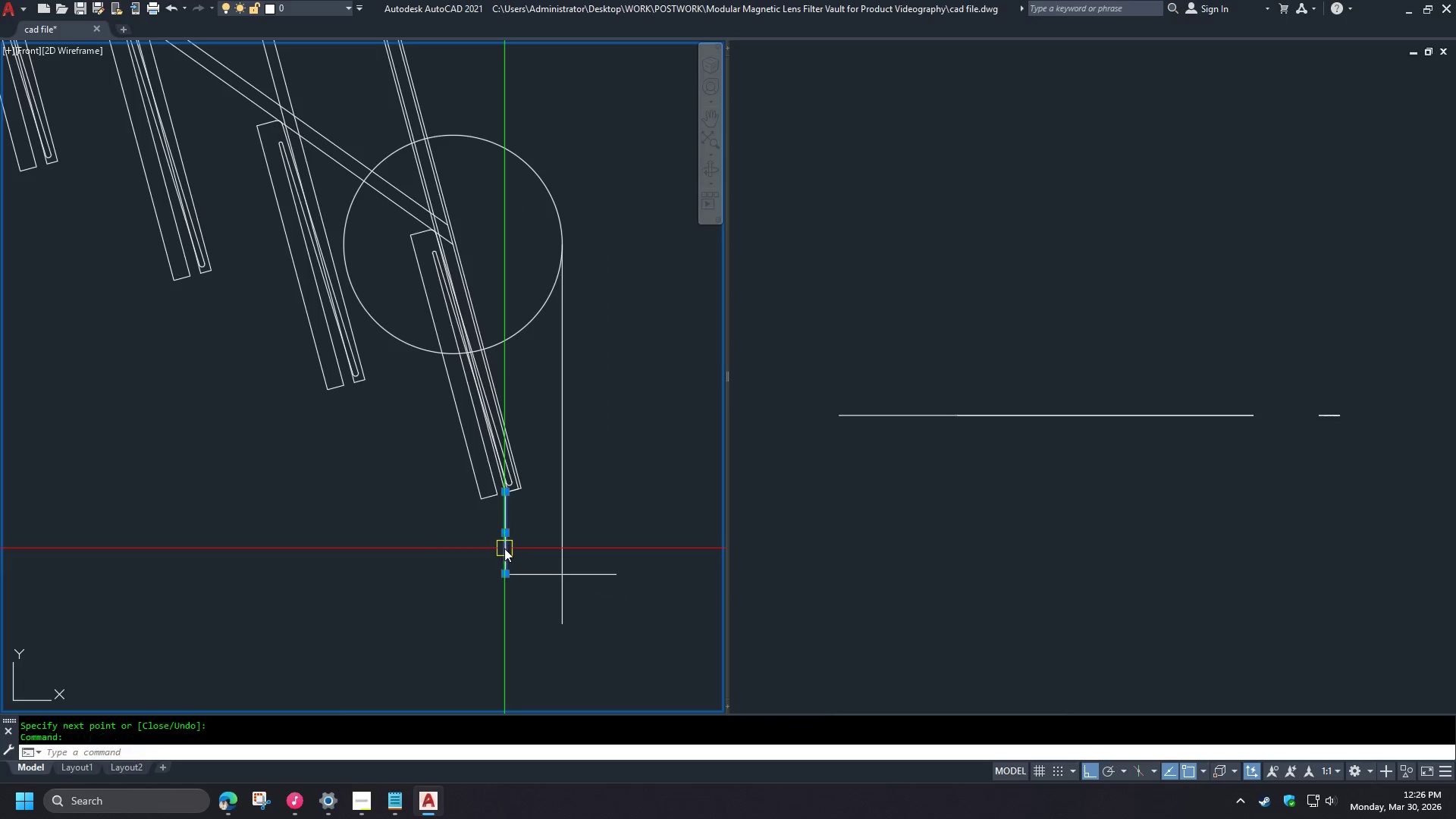 
key(E)
 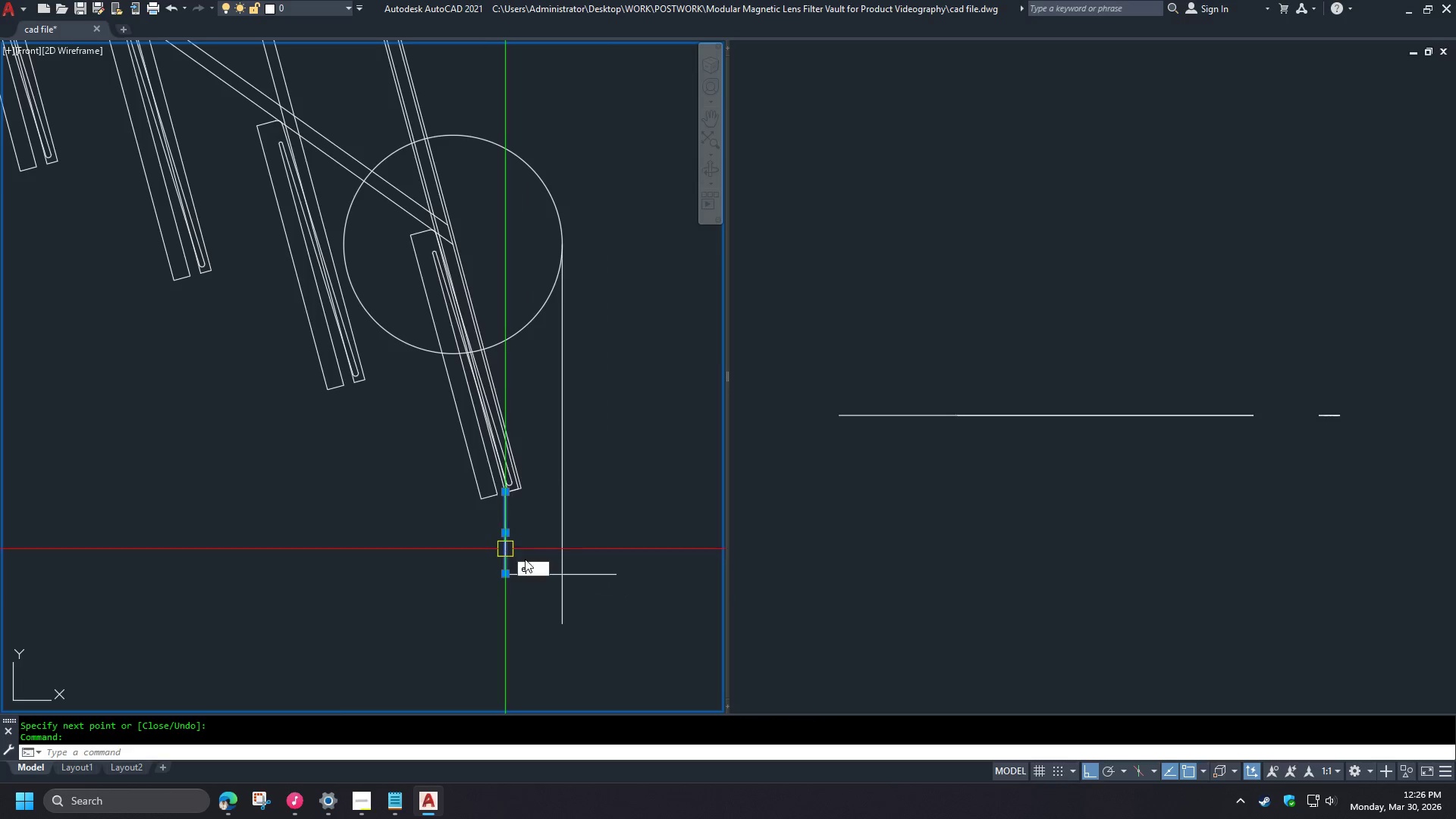 
key(Space)
 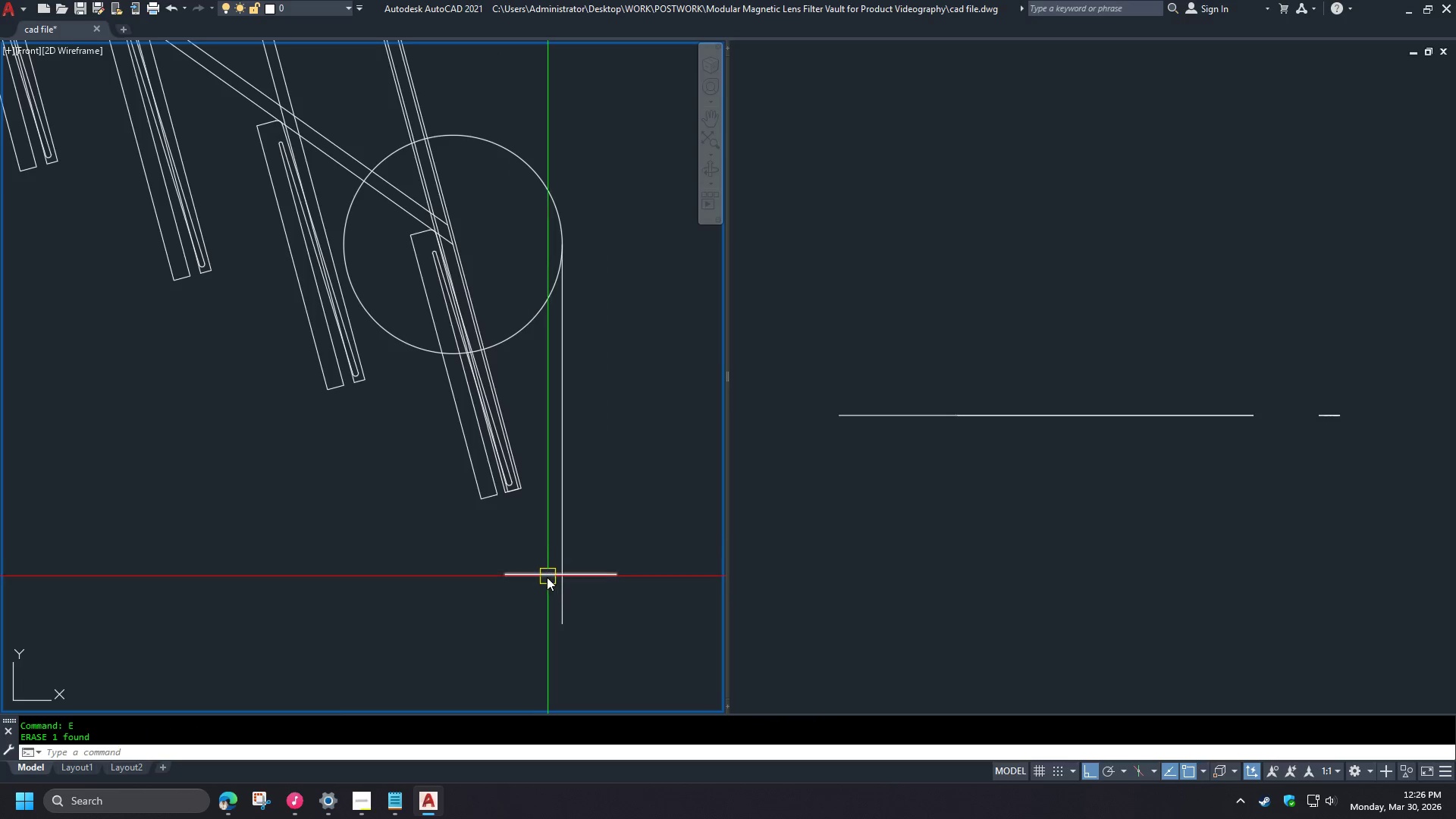 
key(F)
 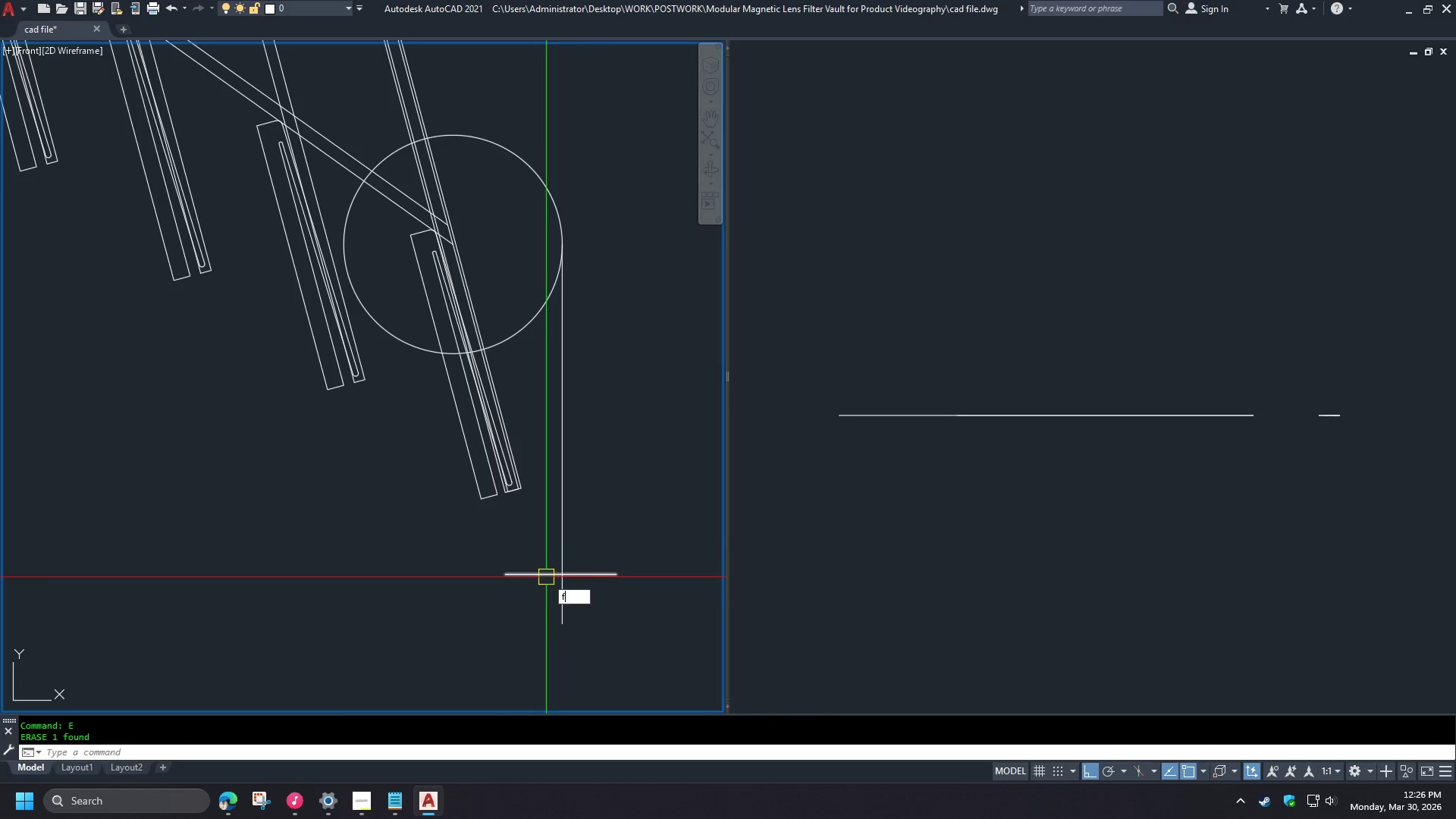 
key(Space)
 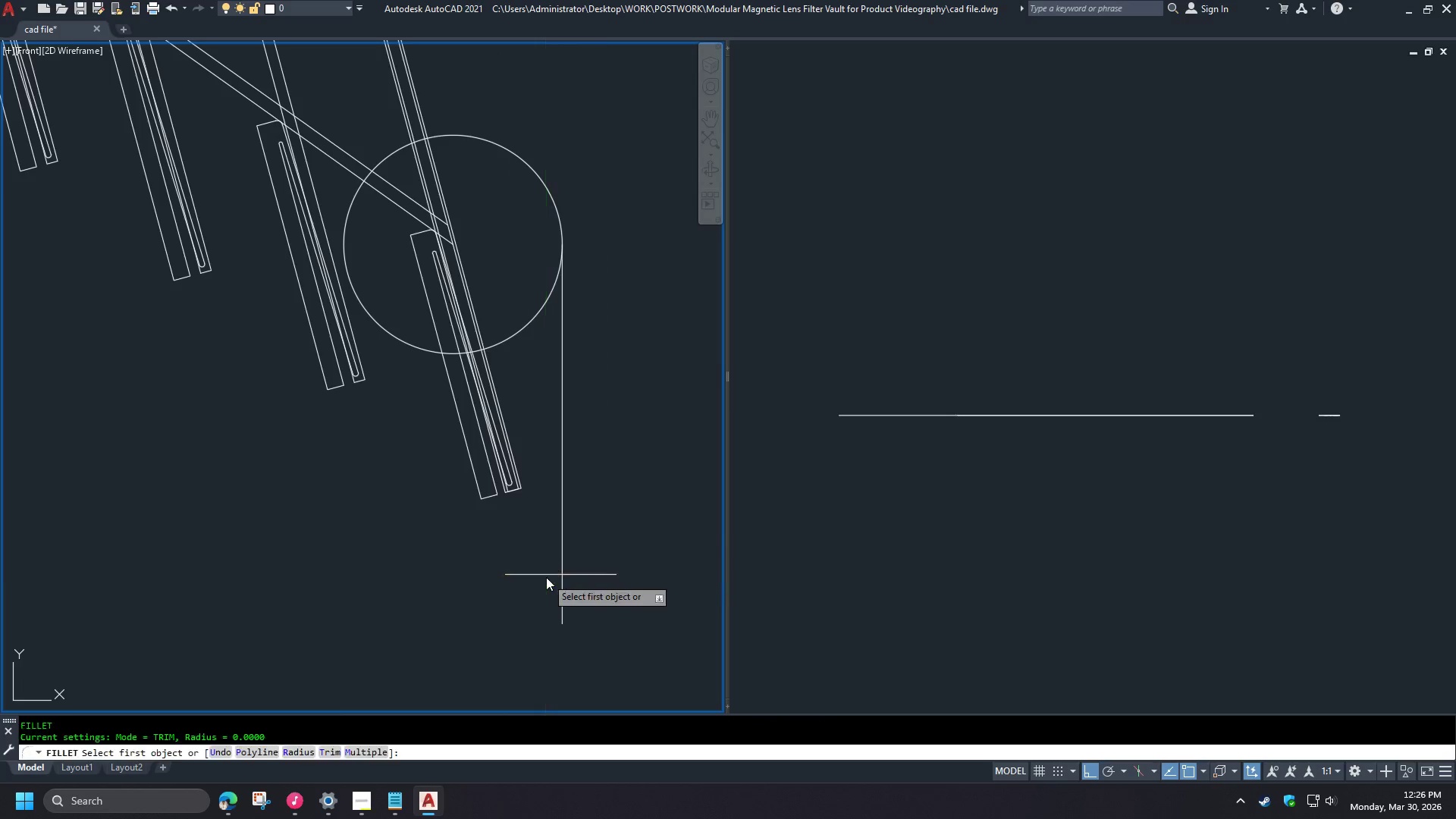 
left_click_drag(start_coordinate=[546, 577], to_coordinate=[550, 573])
 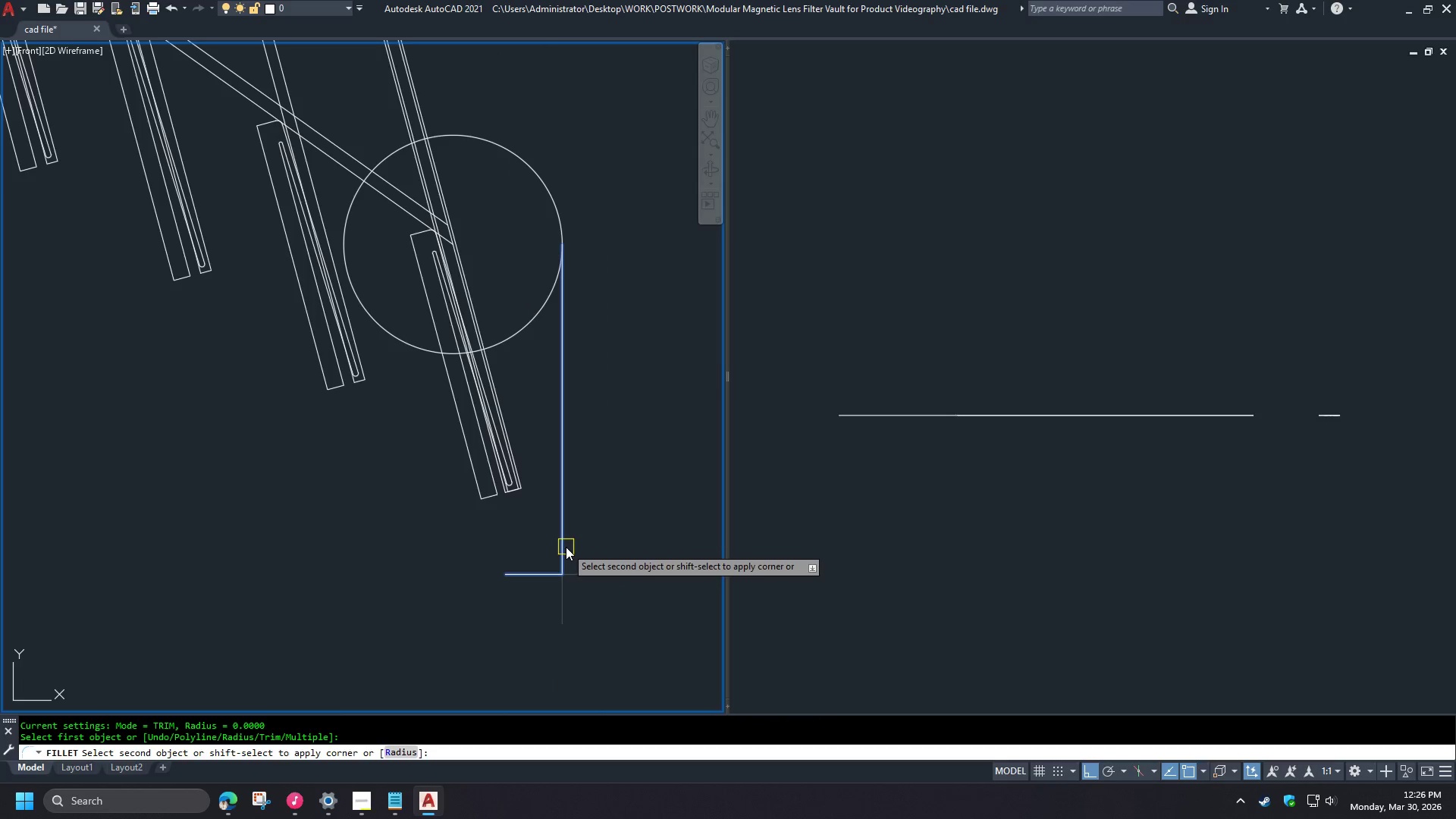 
left_click([566, 547])
 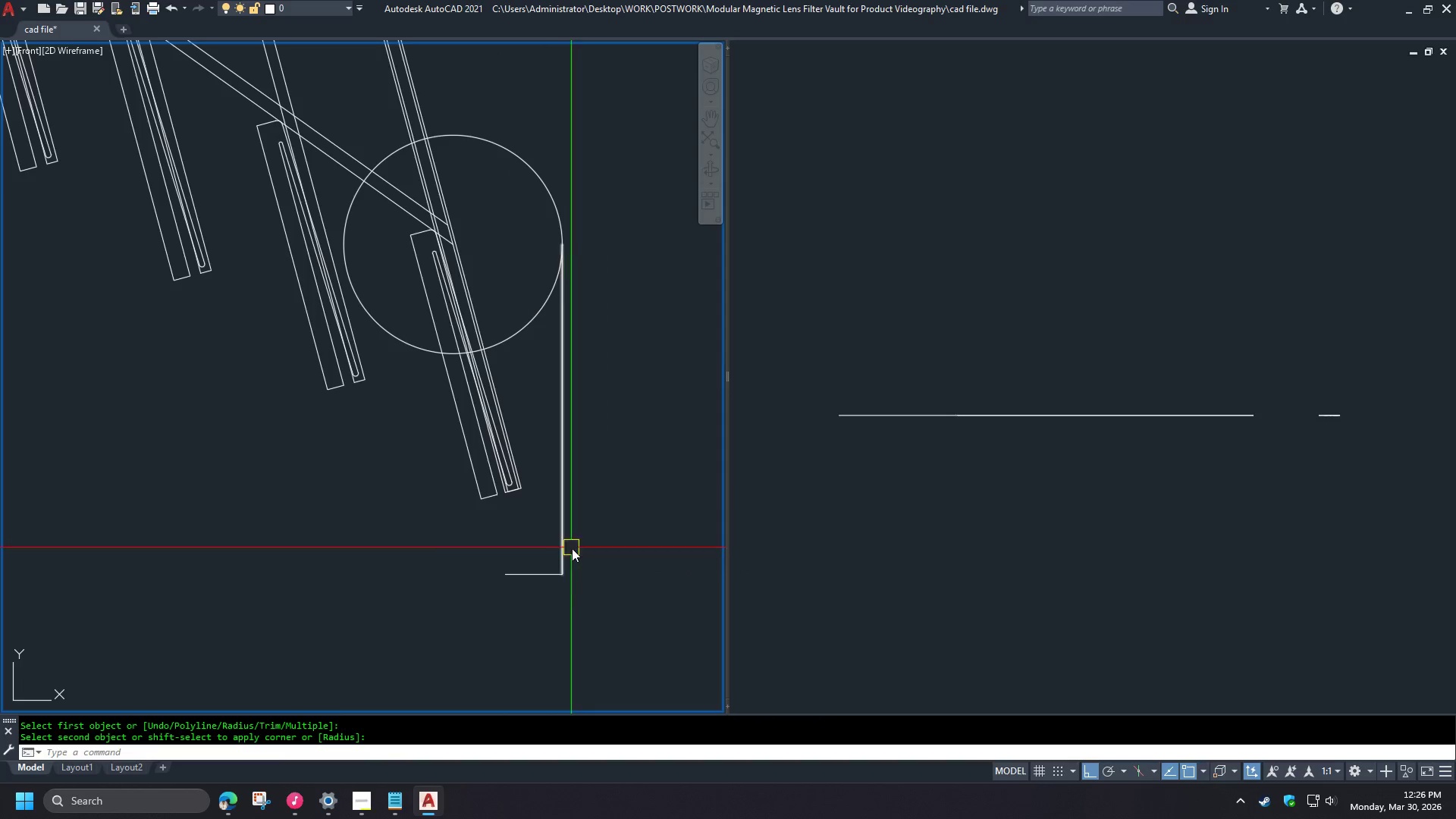 
scroll: coordinate [583, 552], scroll_direction: down, amount: 2.0
 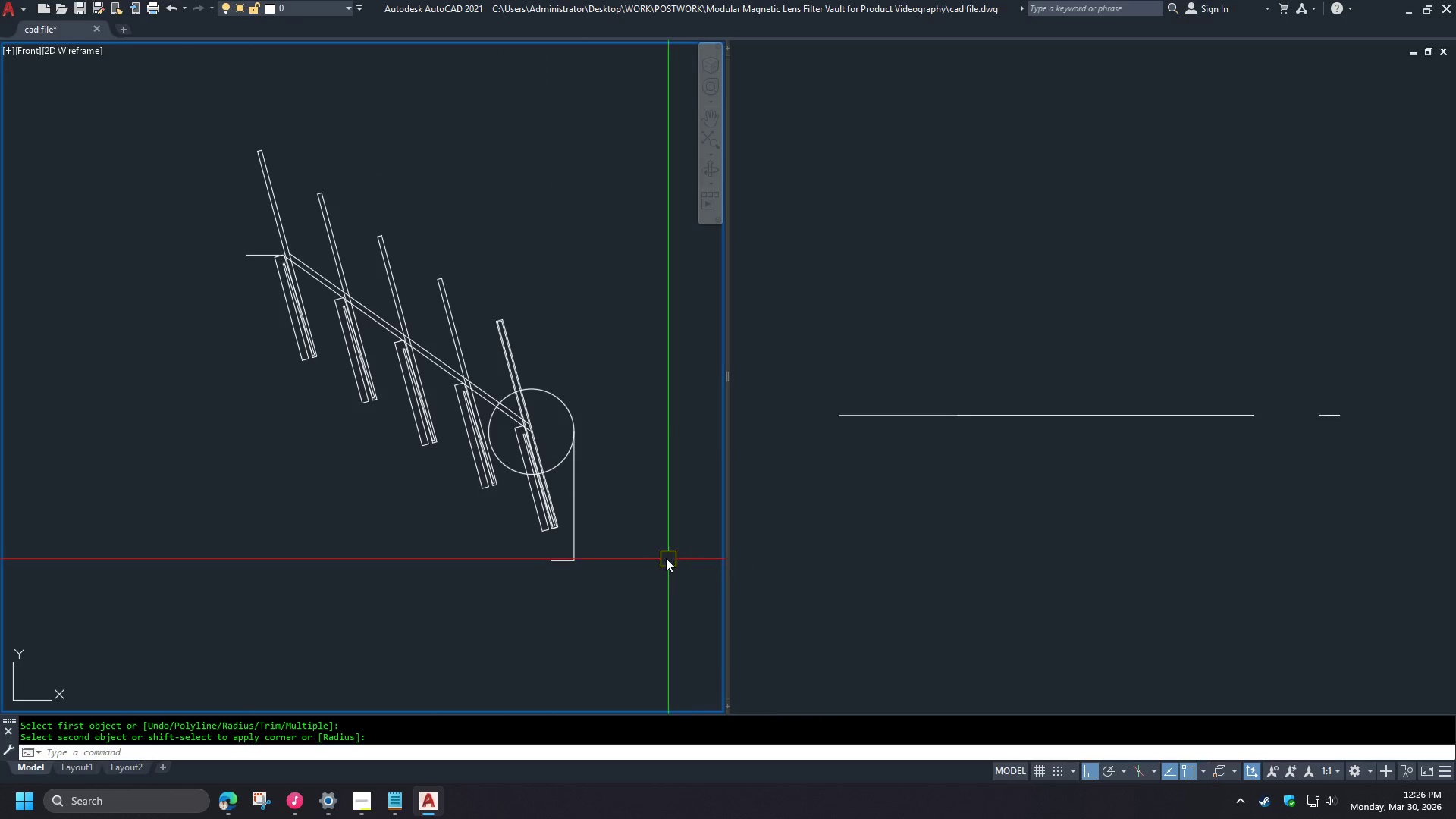 
key(O)
 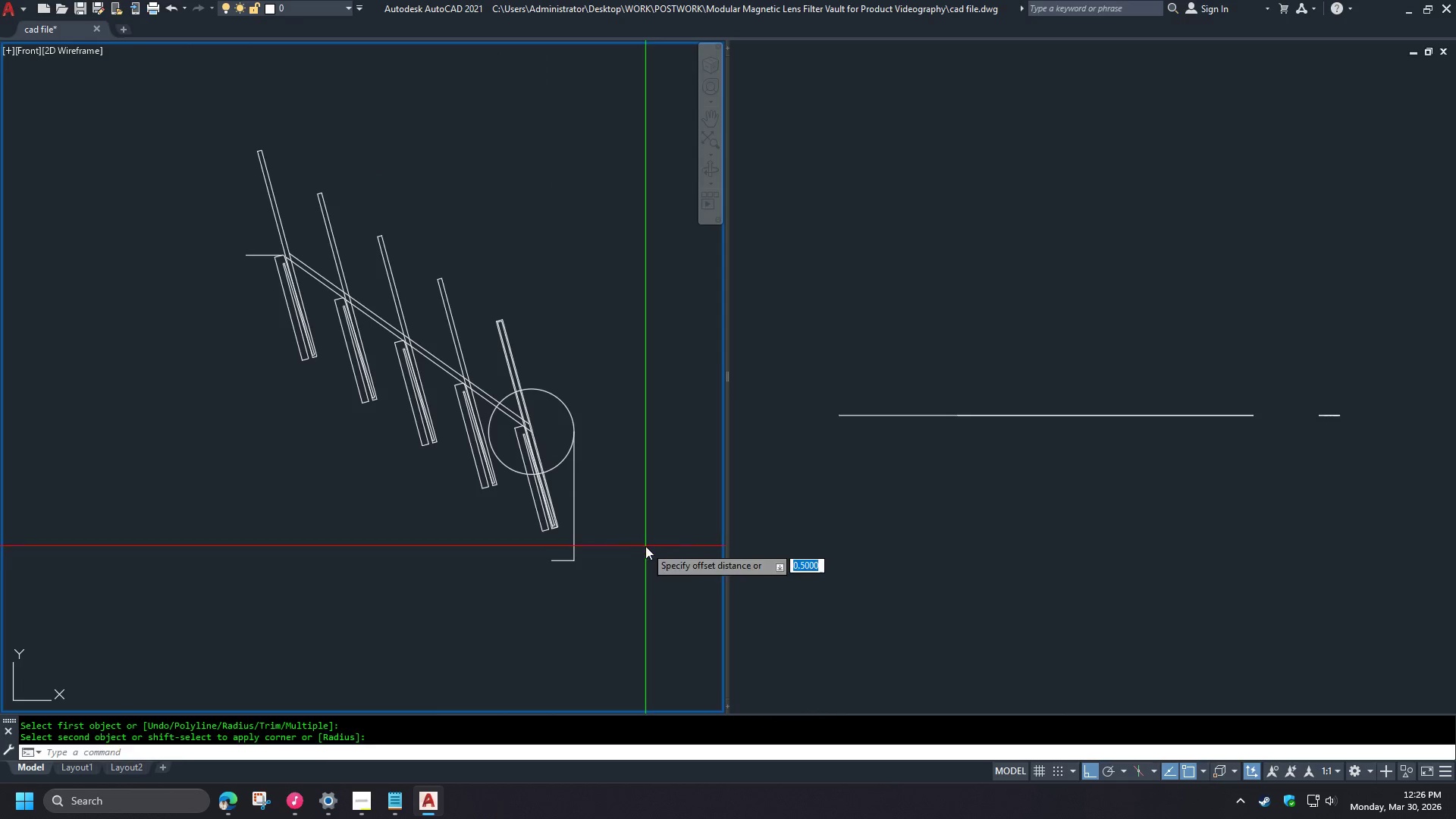 
key(Space)
 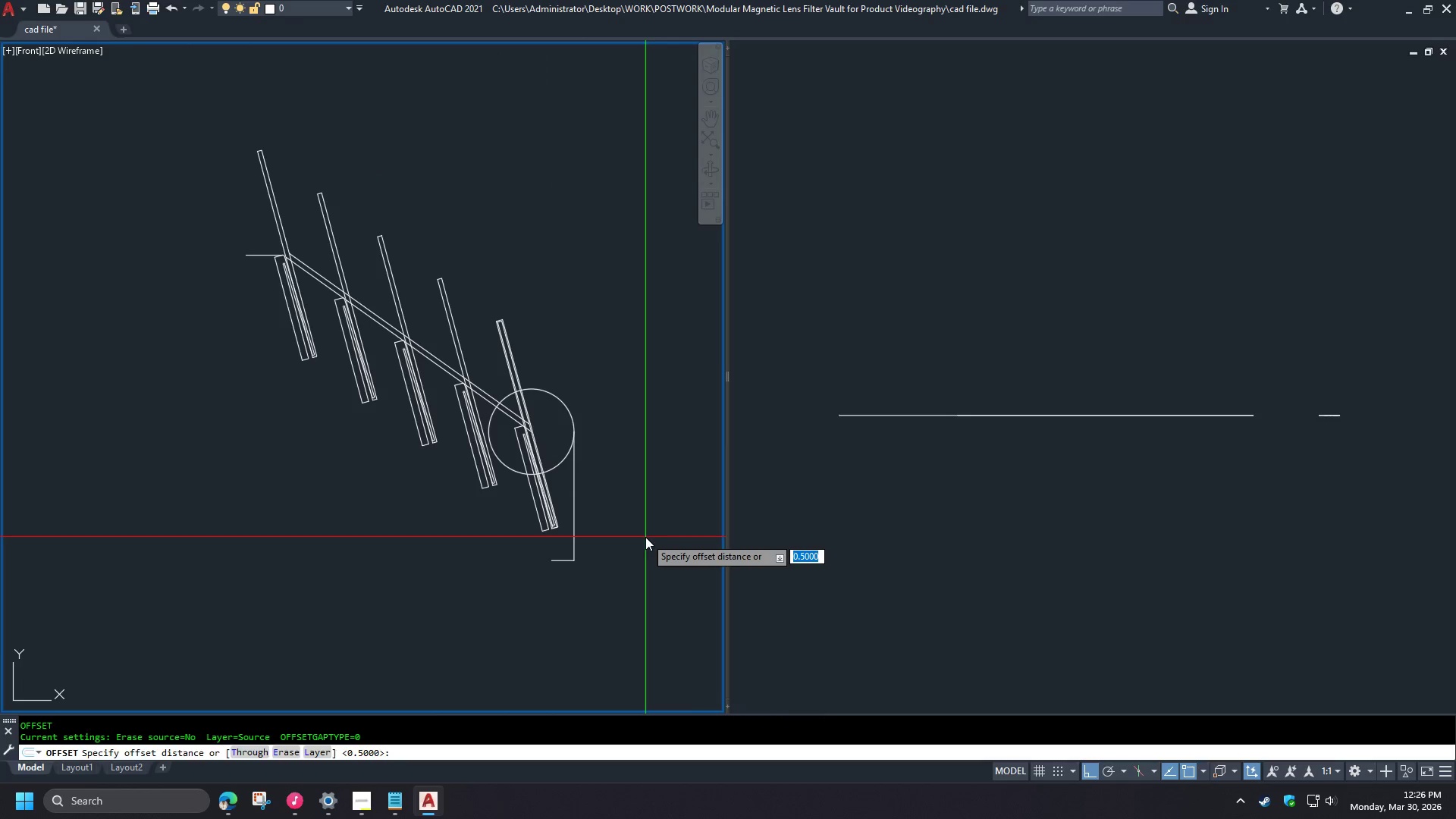 
key(T)
 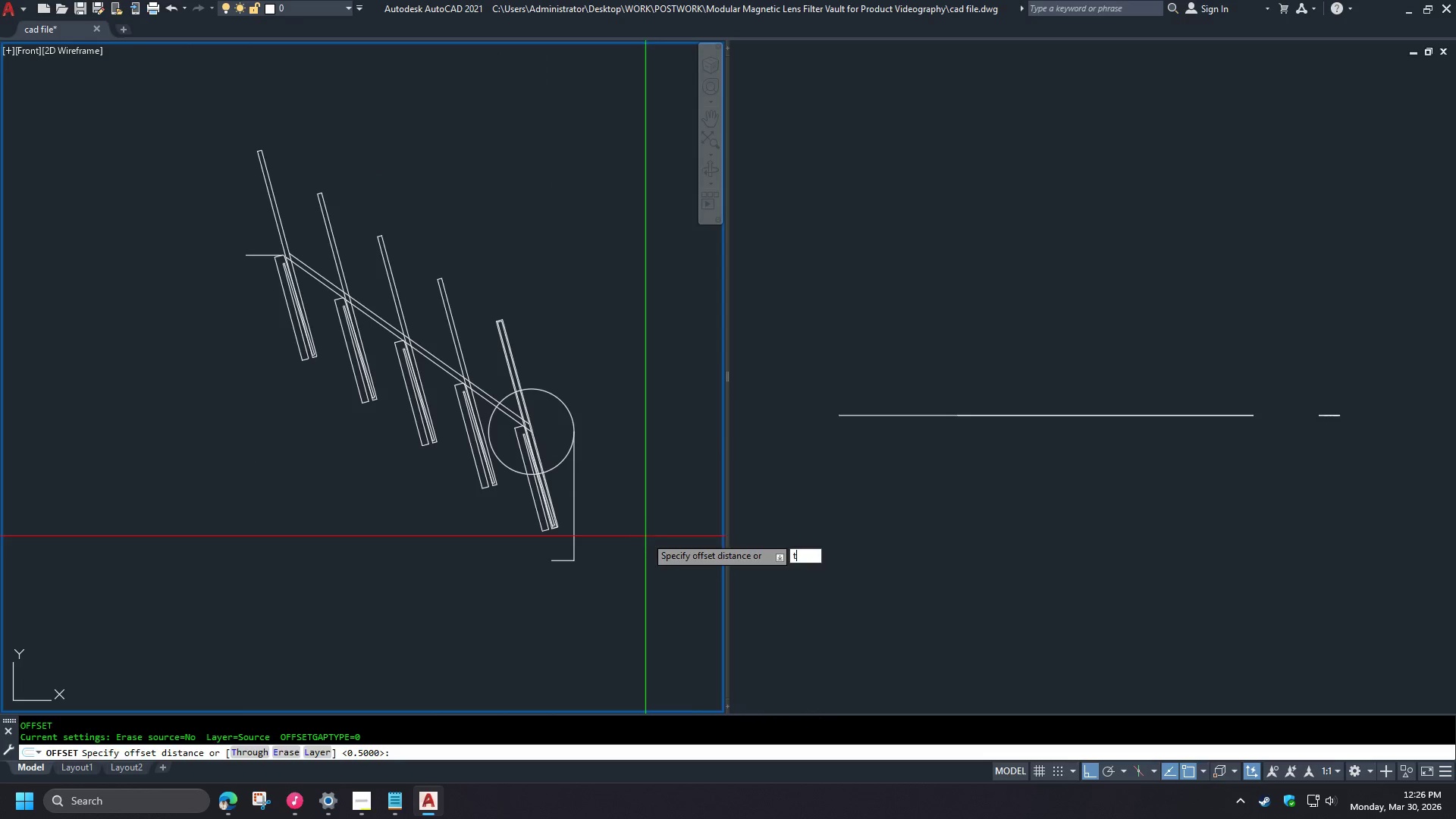 
key(Space)
 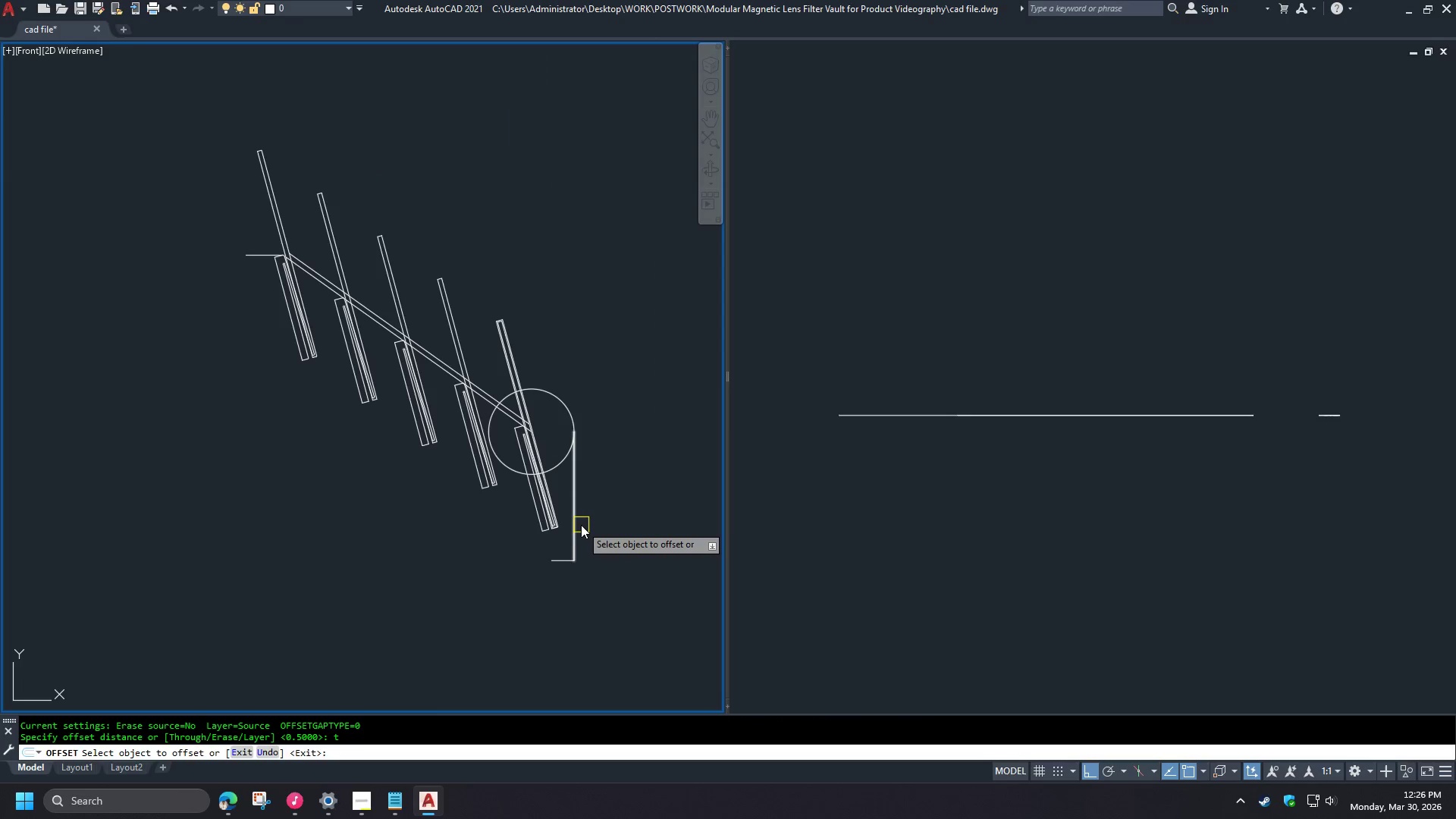 
left_click([581, 524])
 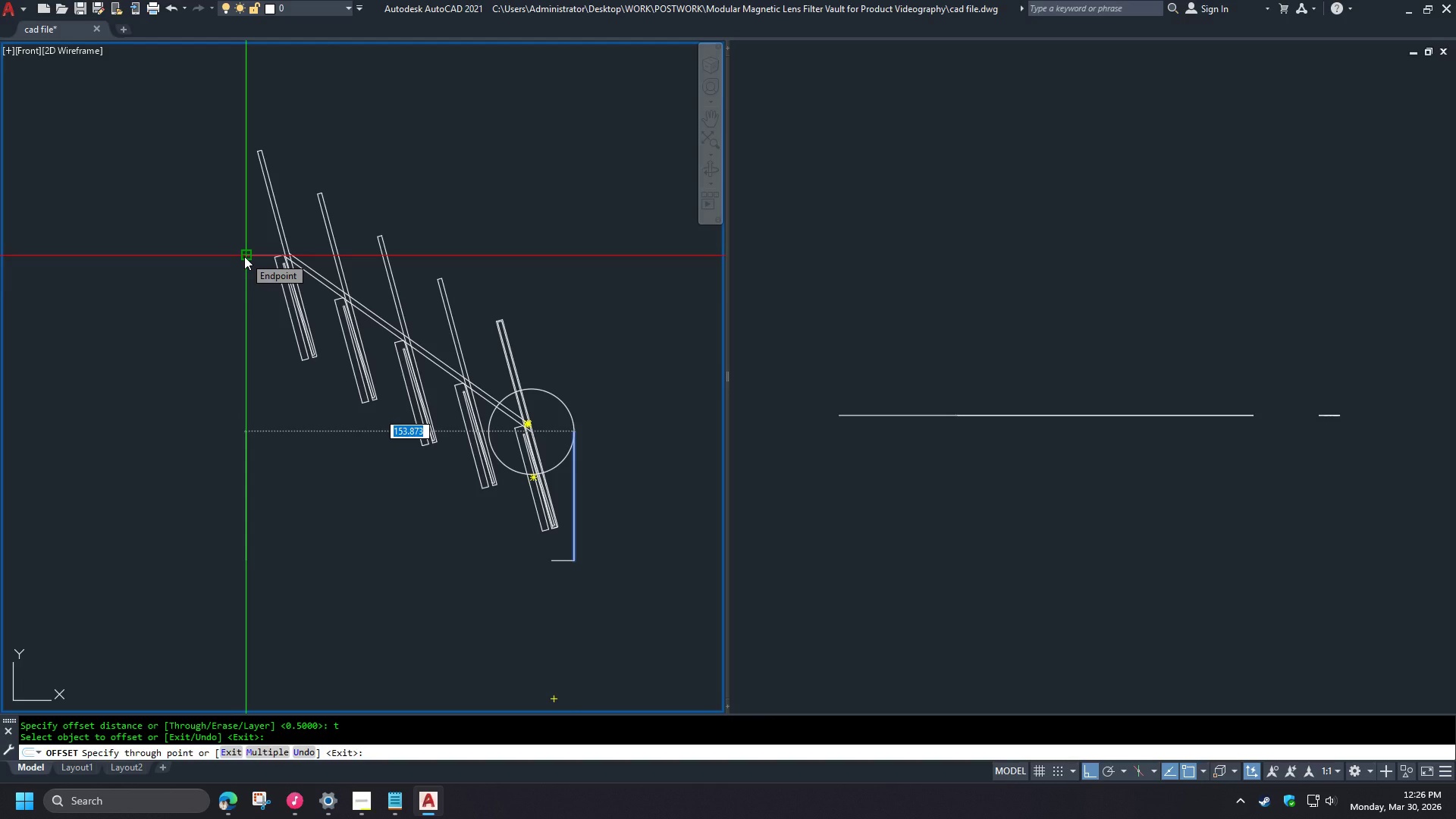 
wait(5.14)
 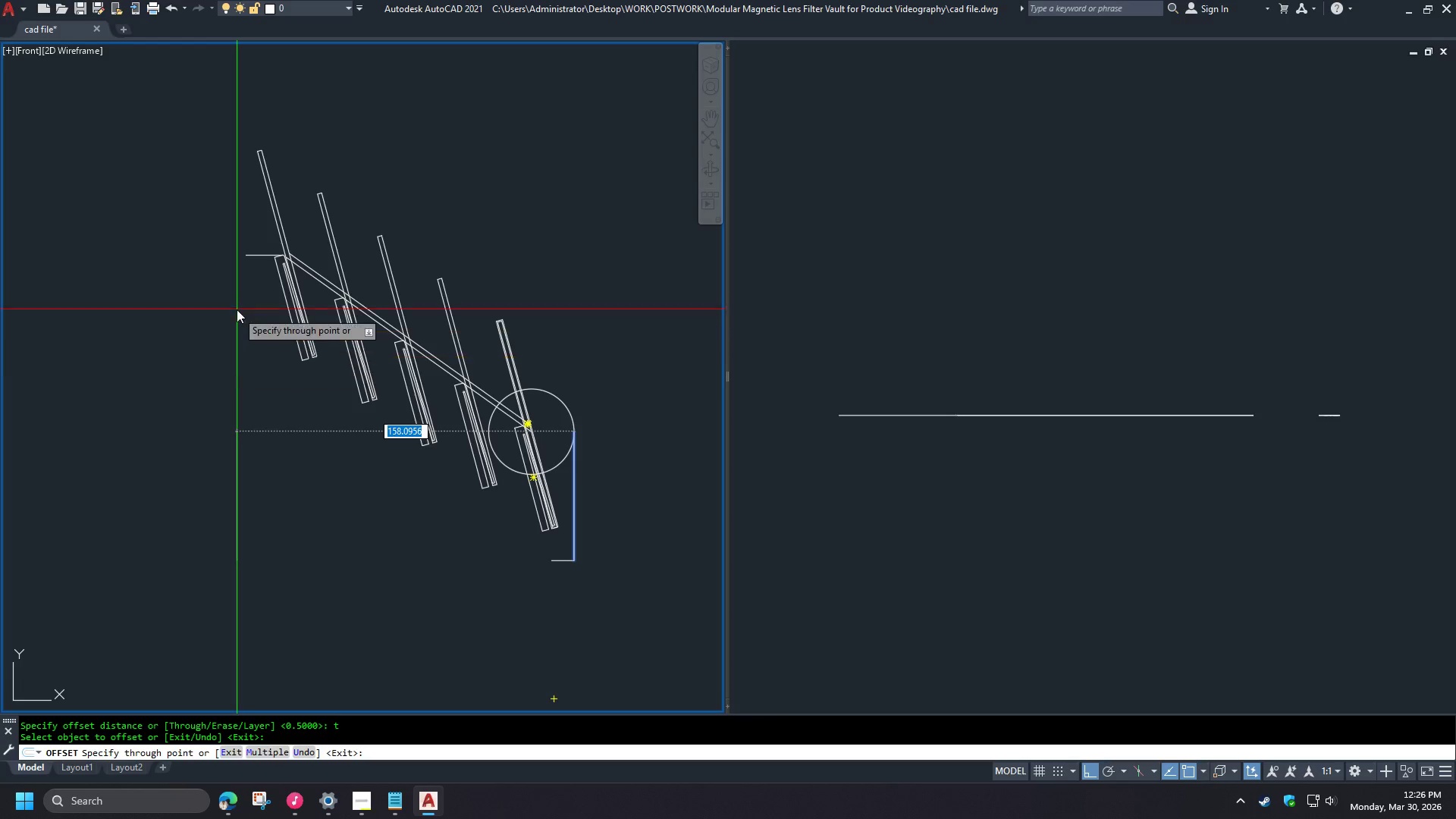 
key(Numpad1)
 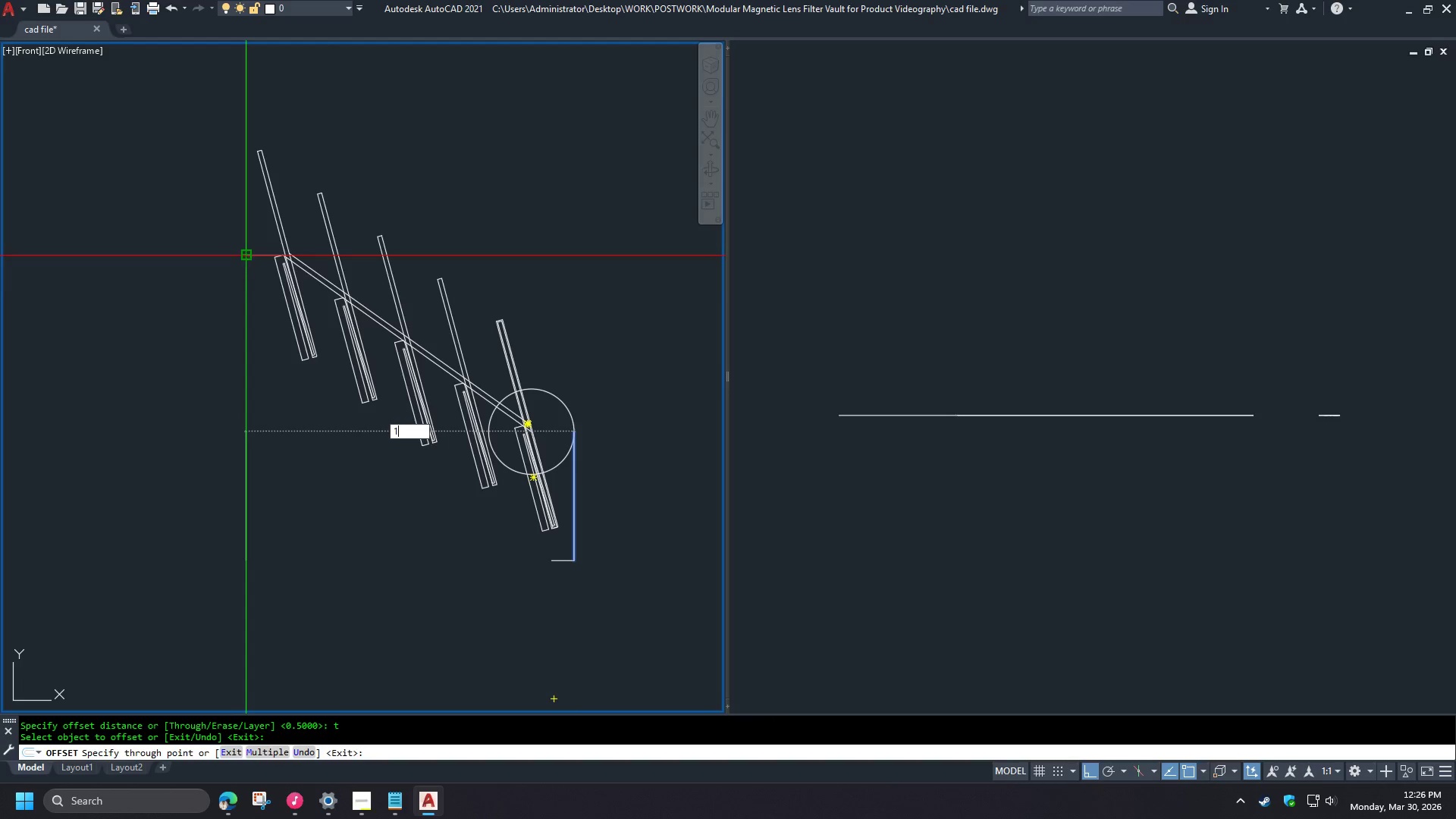 
key(Numpad5)
 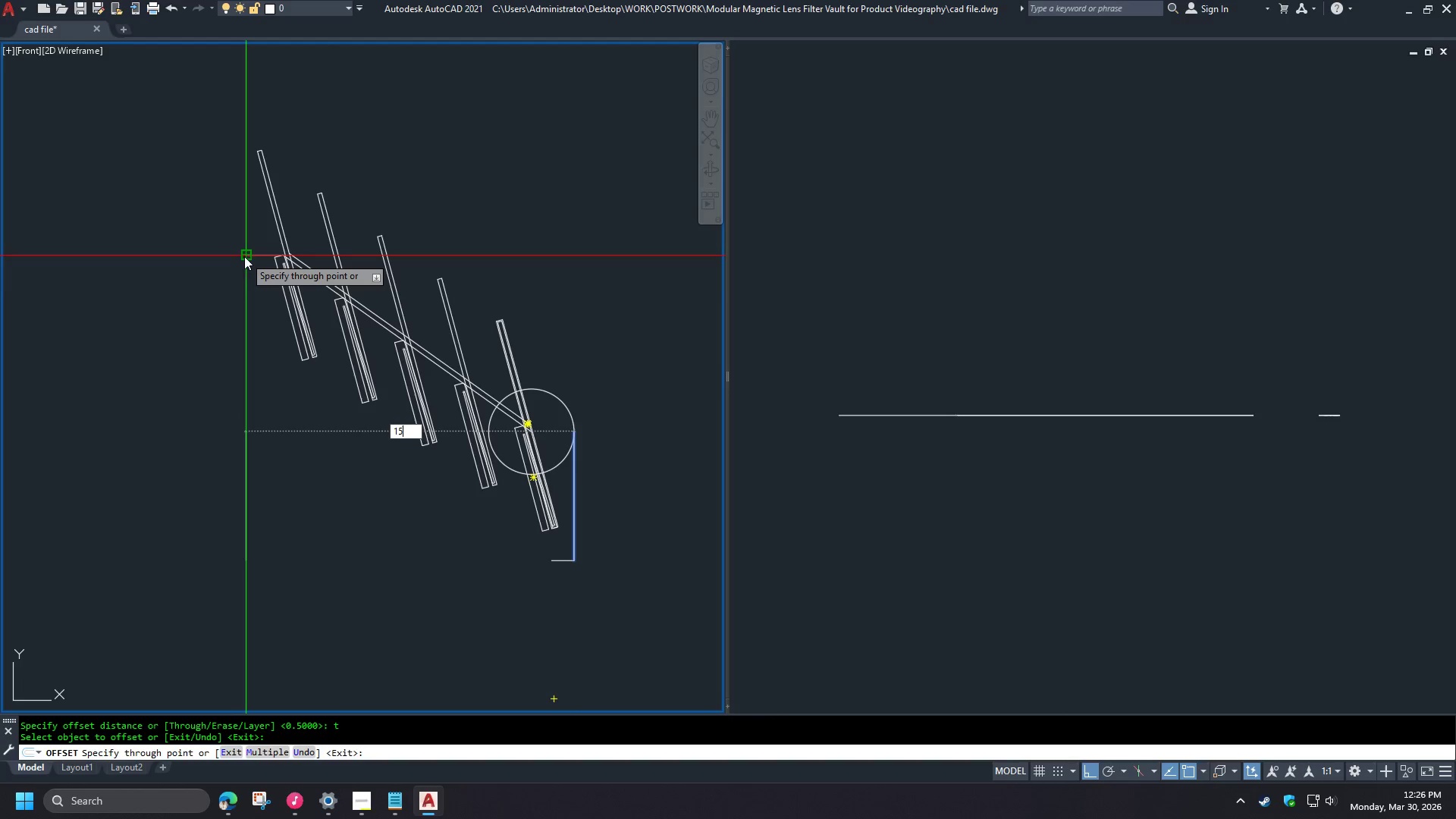 
key(Numpad0)
 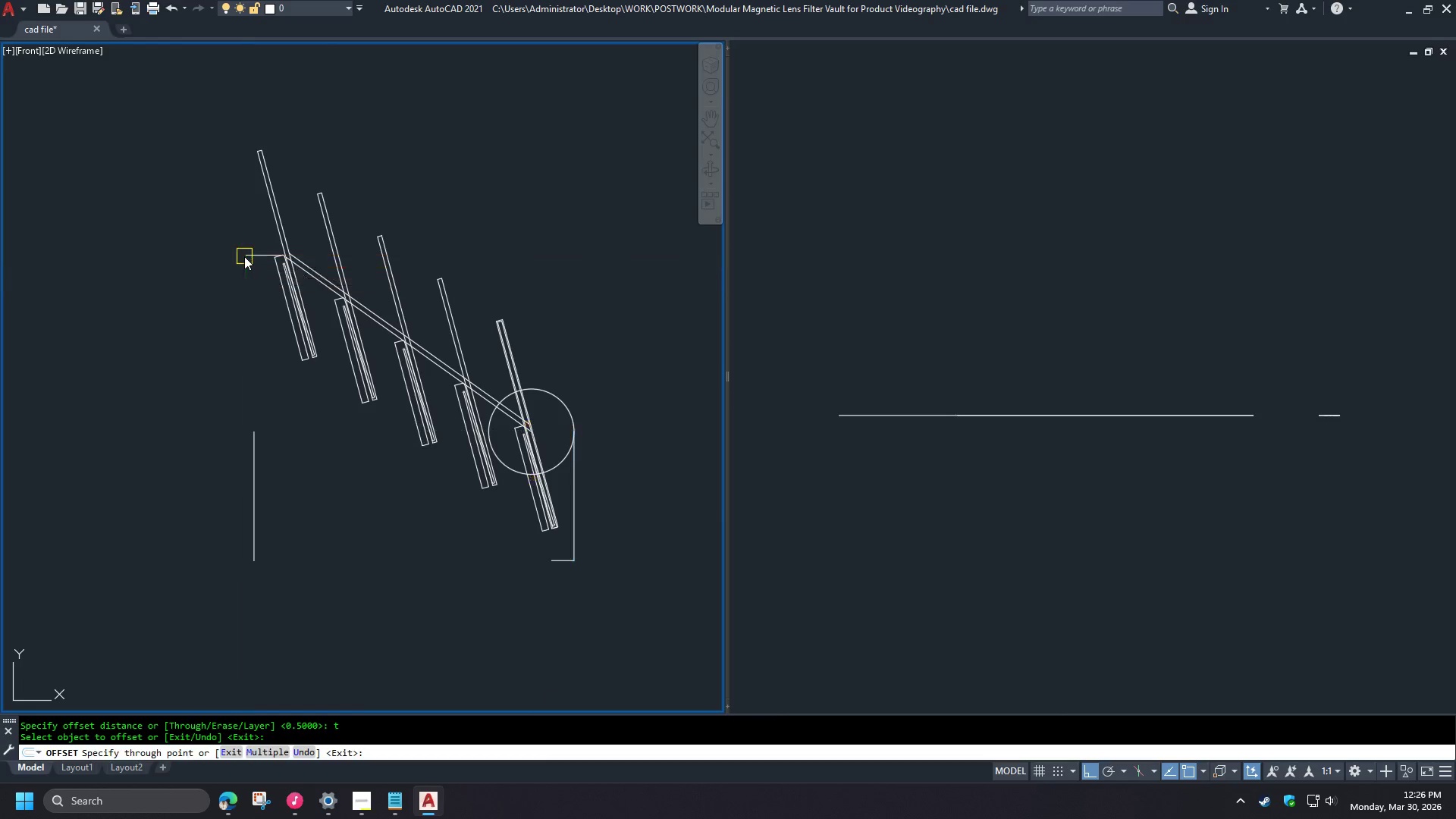 
key(Space)
 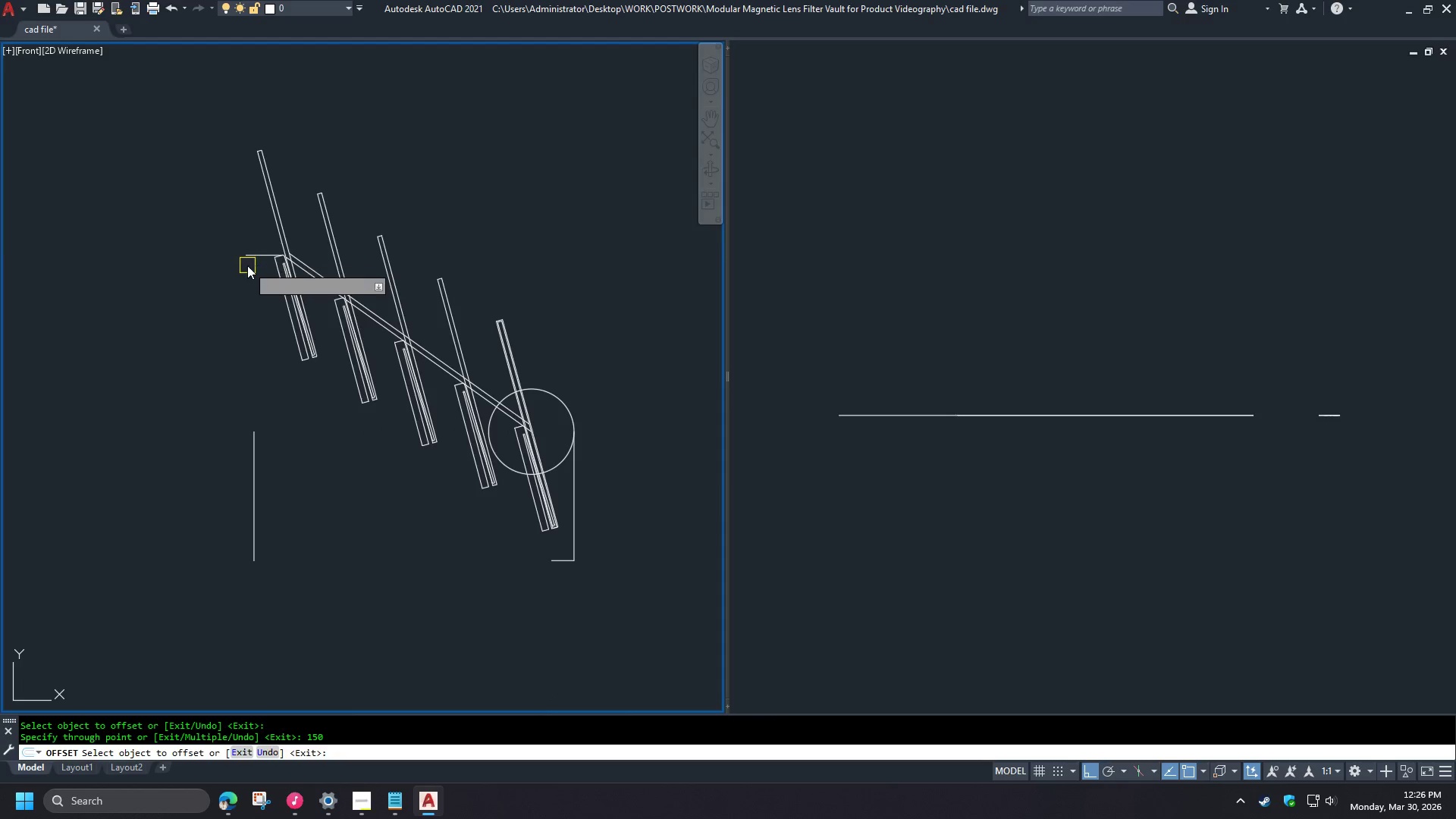 
key(Space)
 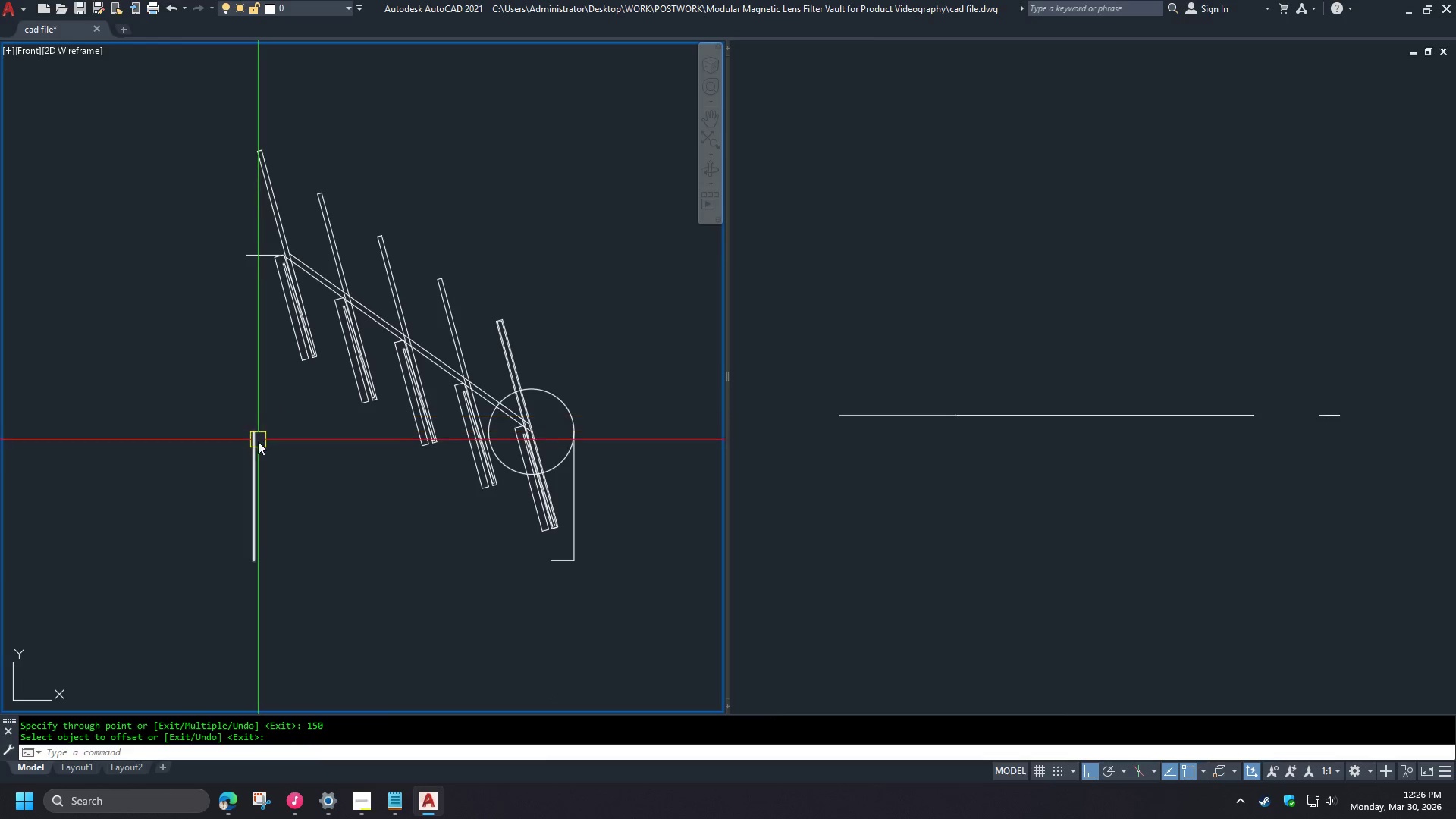 
key(F)
 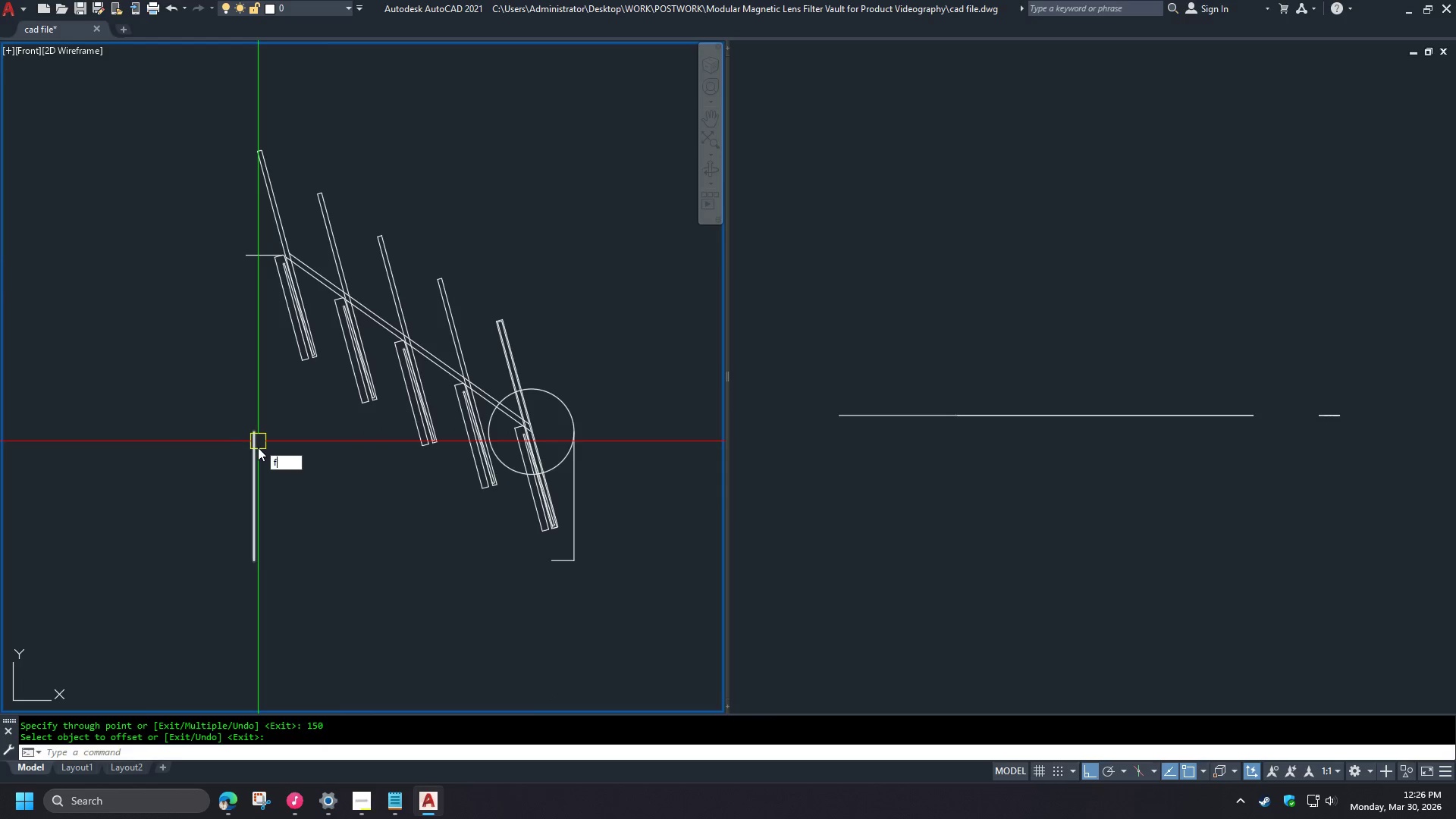 
key(Space)
 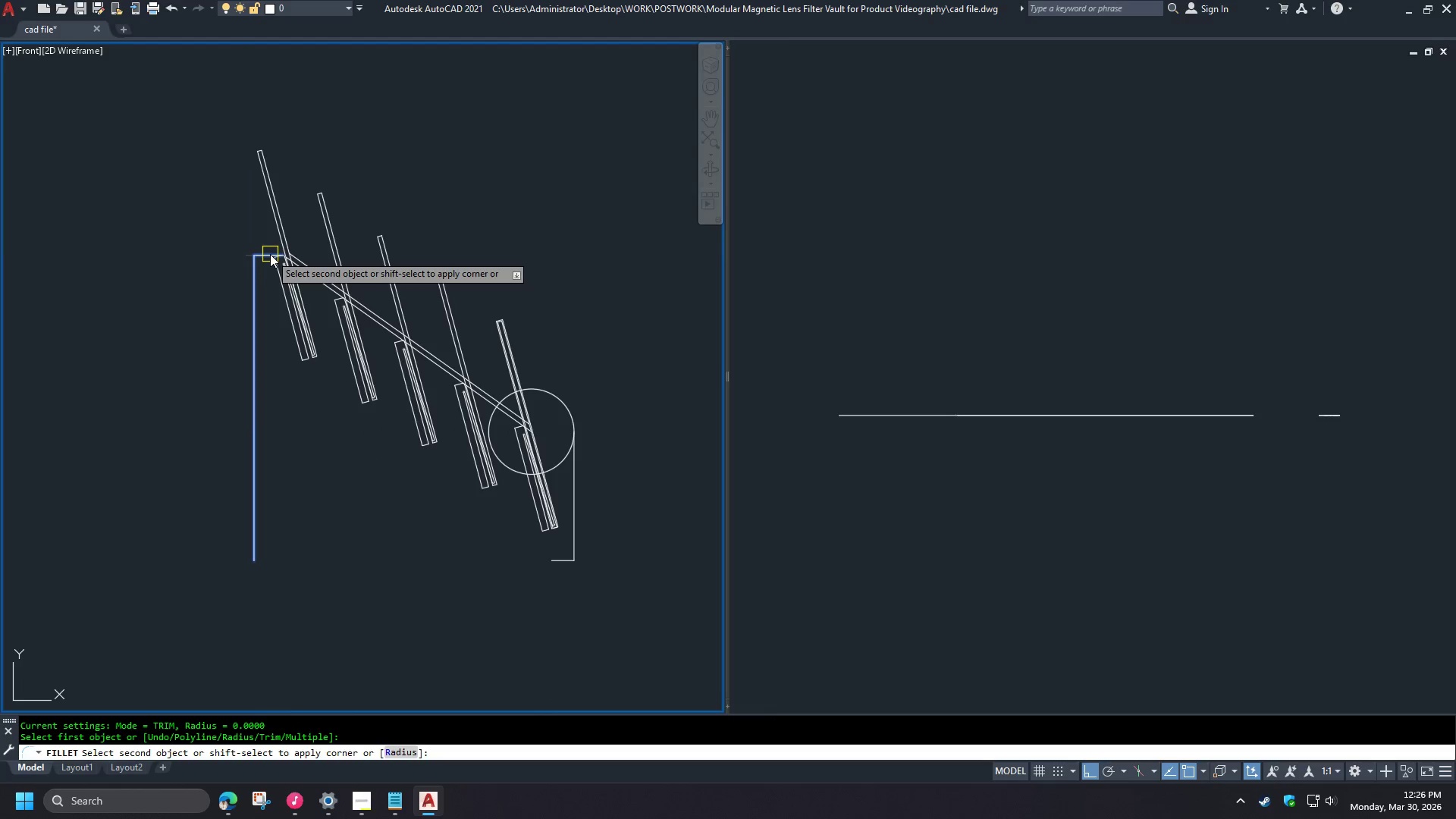 
left_click([268, 255])
 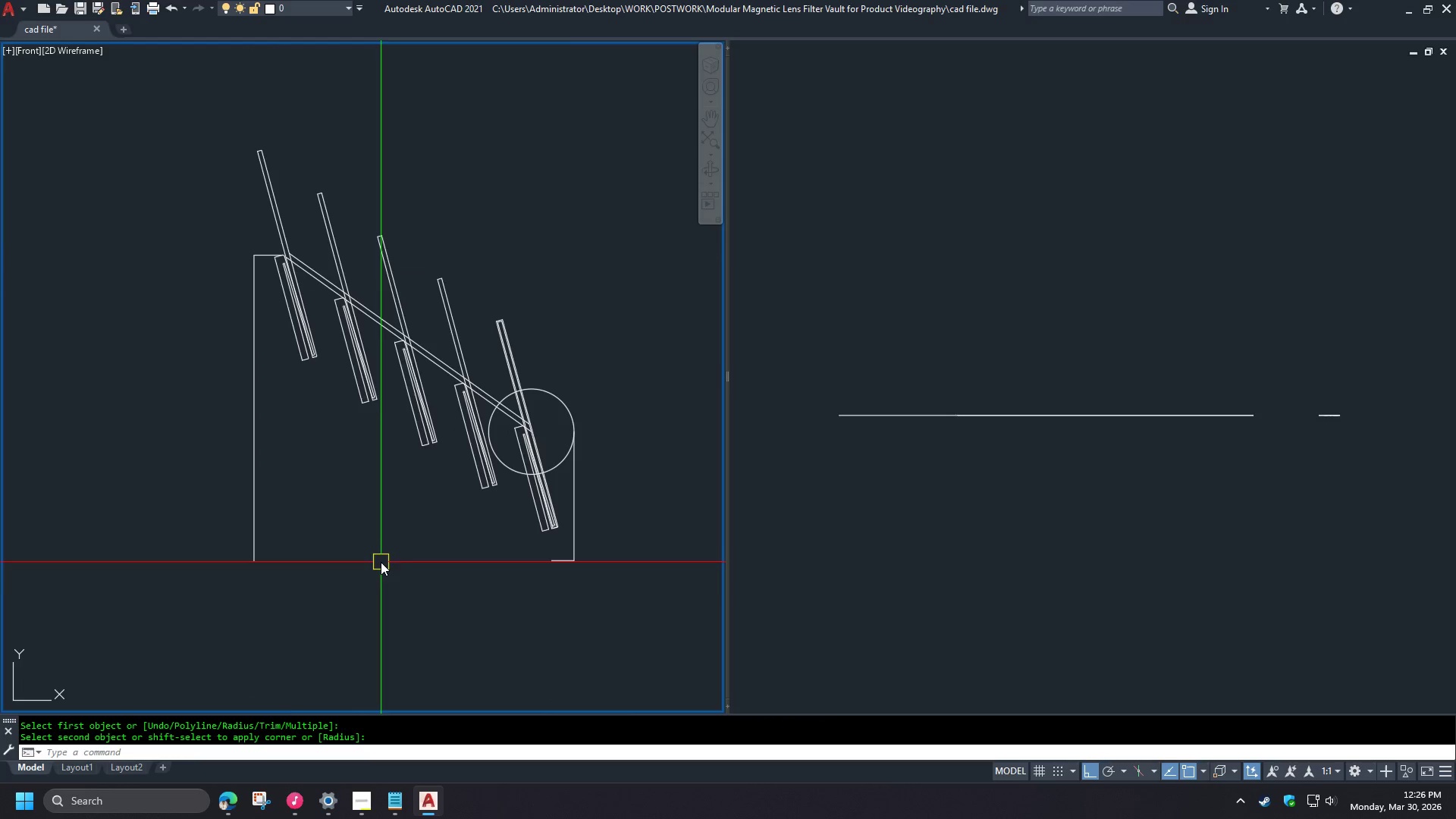 
key(F)
 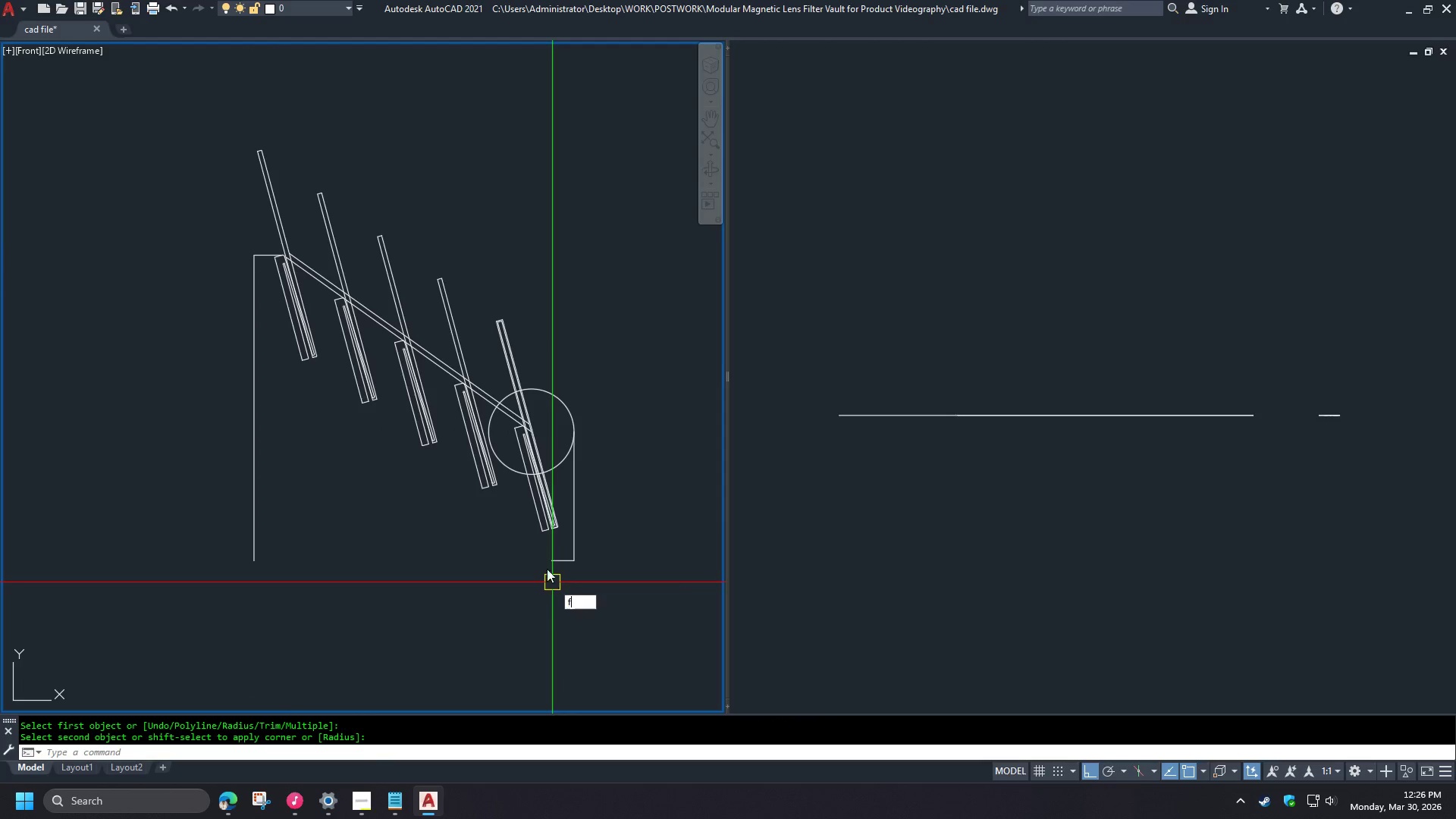 
key(Space)
 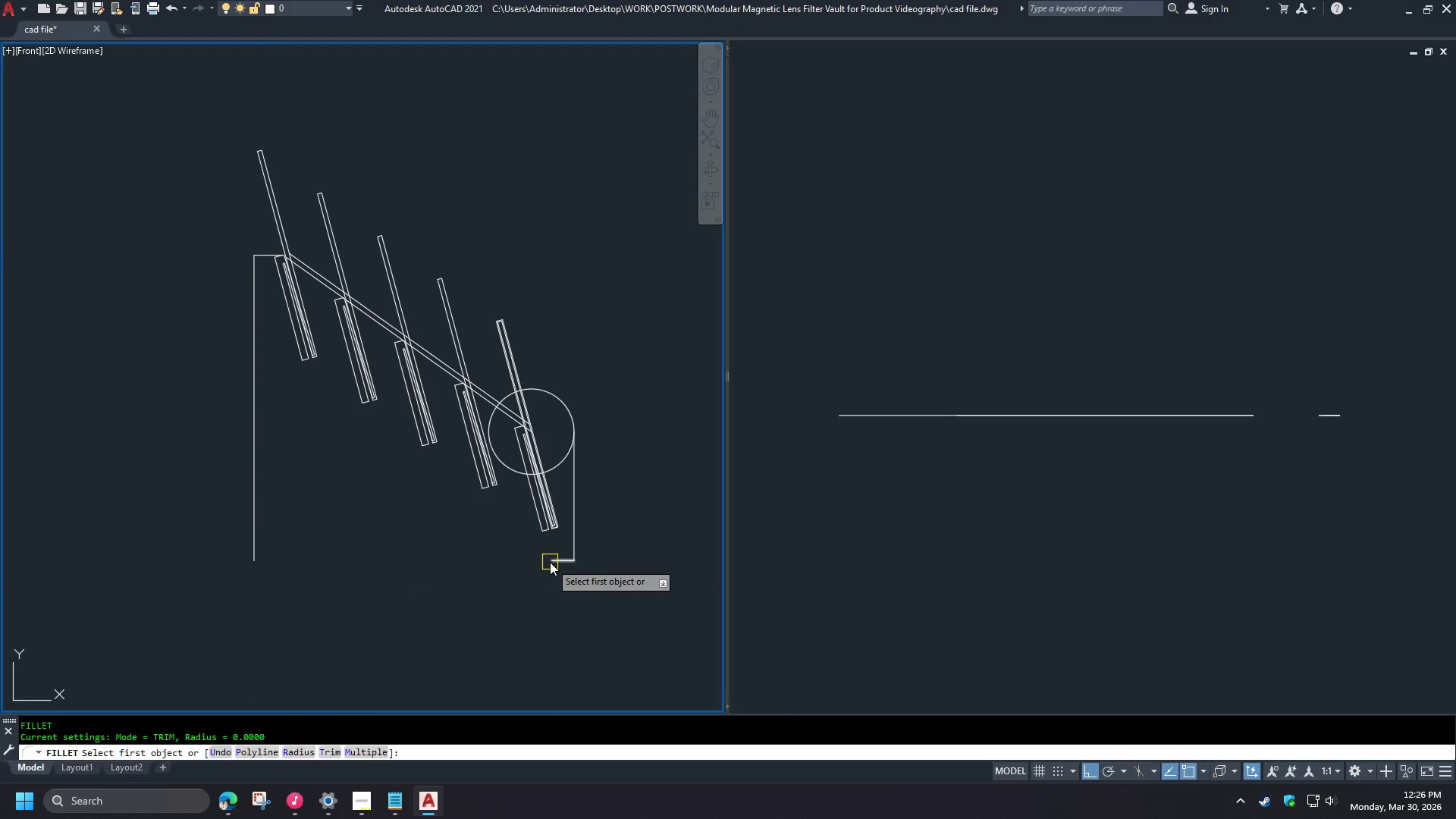 
left_click([550, 561])
 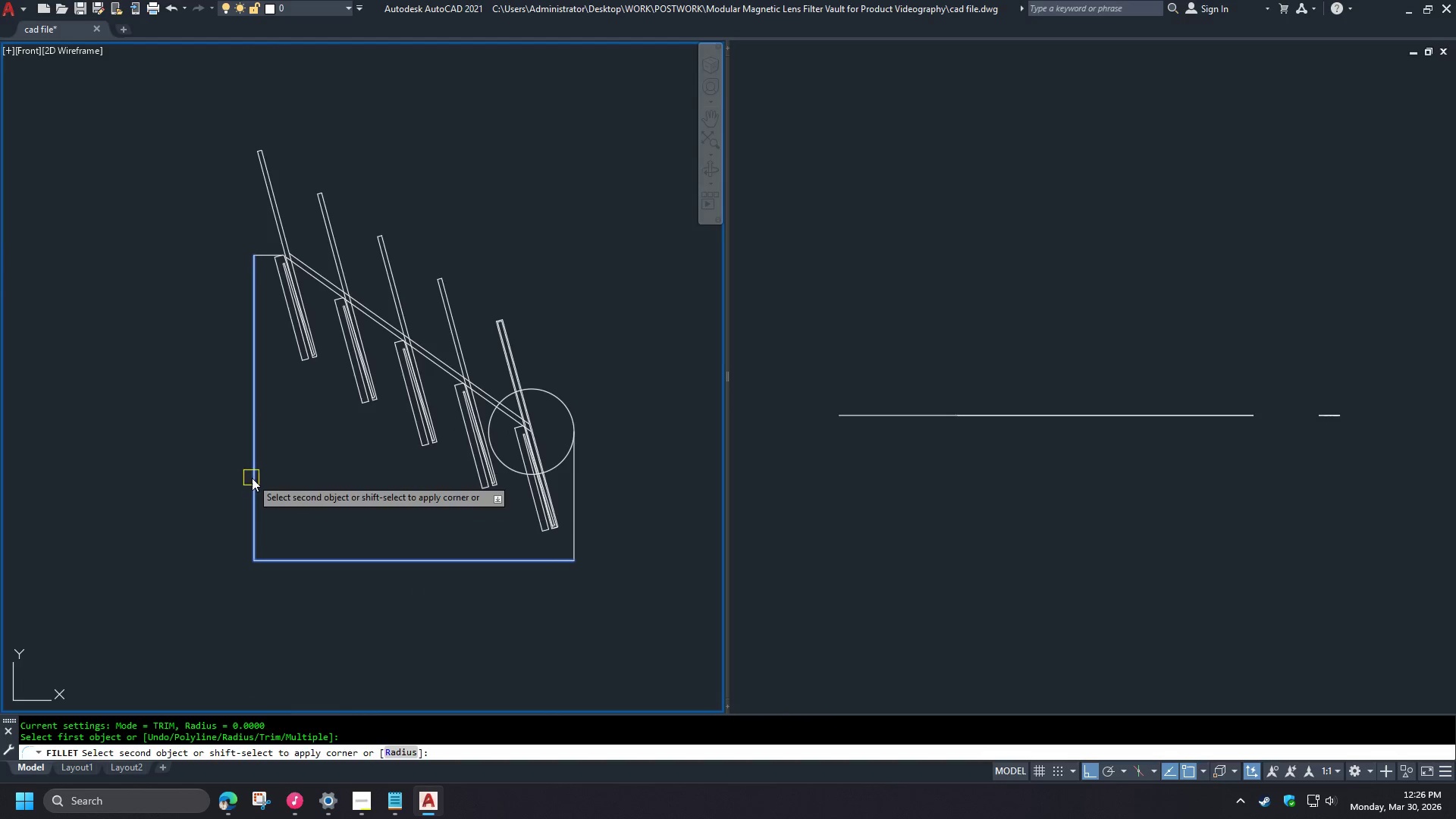 
left_click([258, 479])
 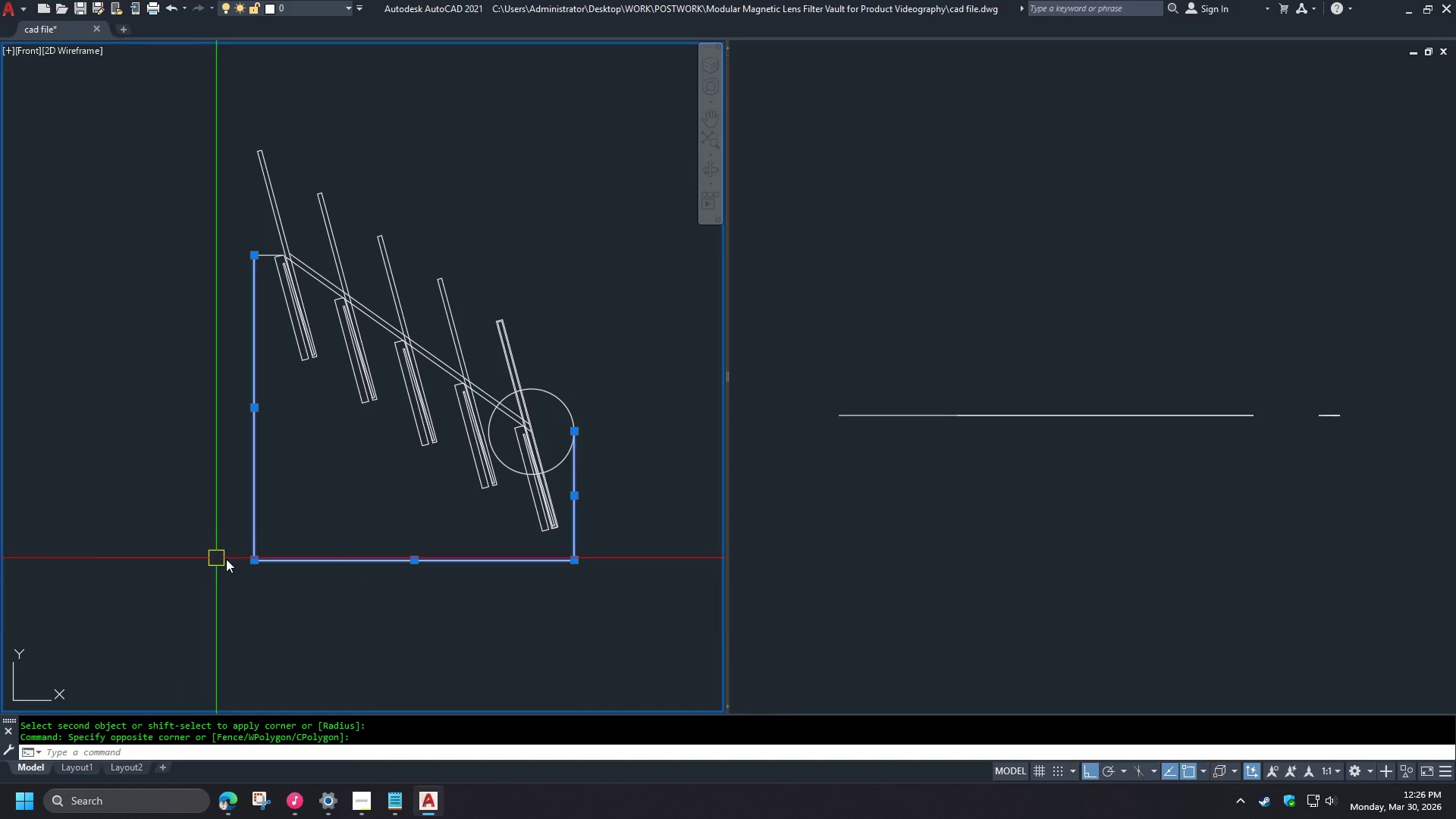 
key(Escape)
 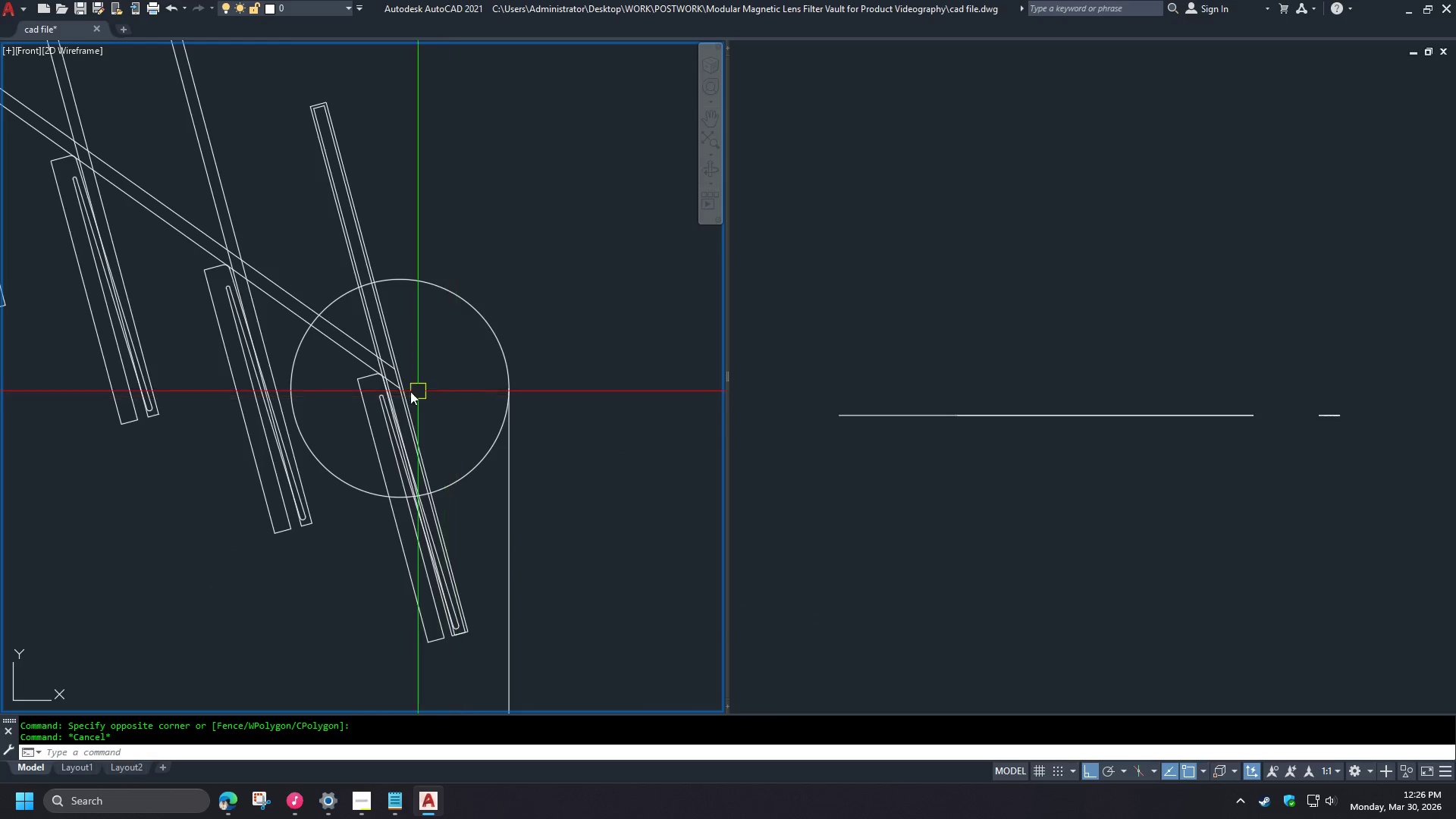 
scroll: coordinate [616, 460], scroll_direction: up, amount: 2.0
 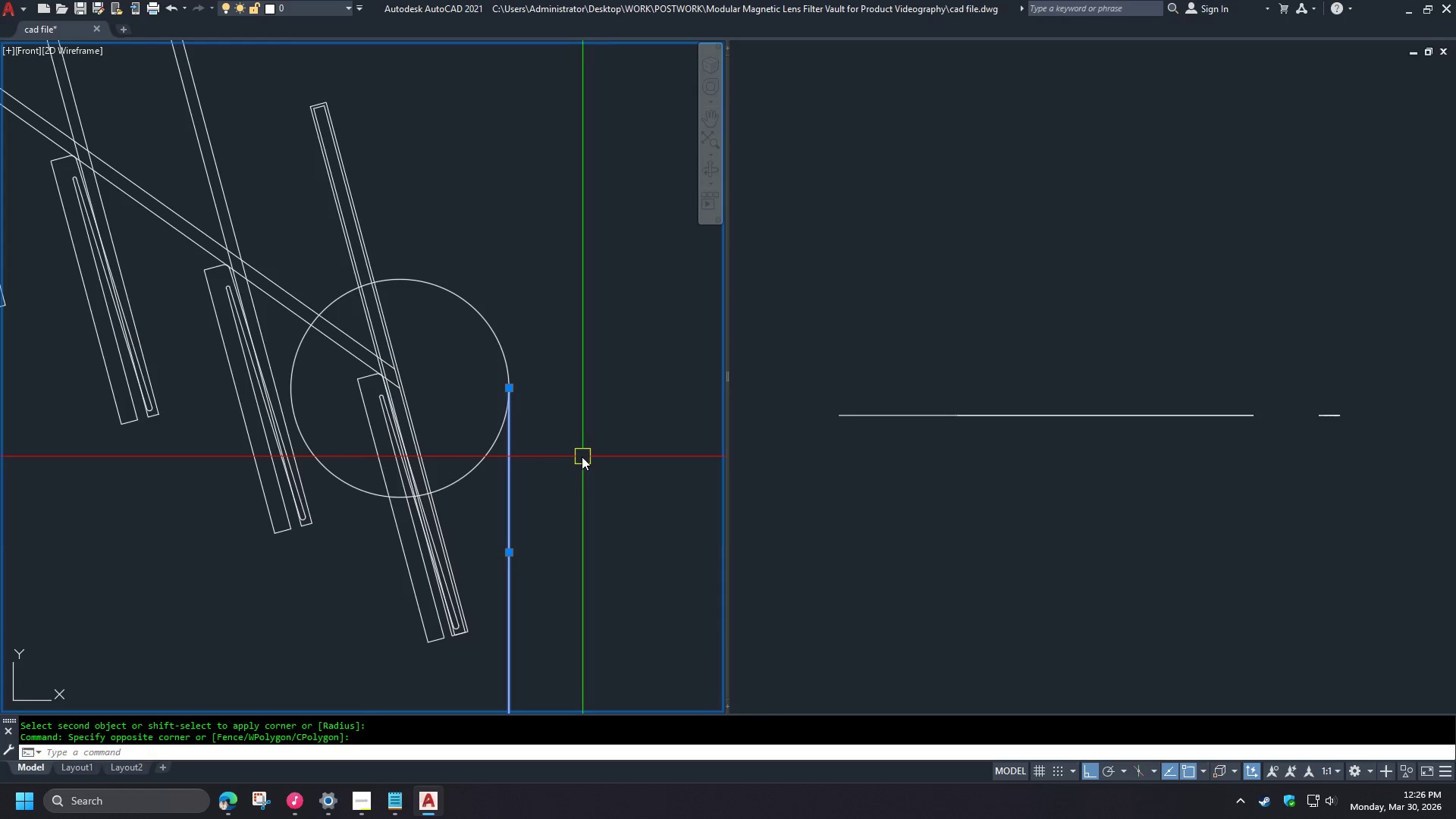 
key(F)
 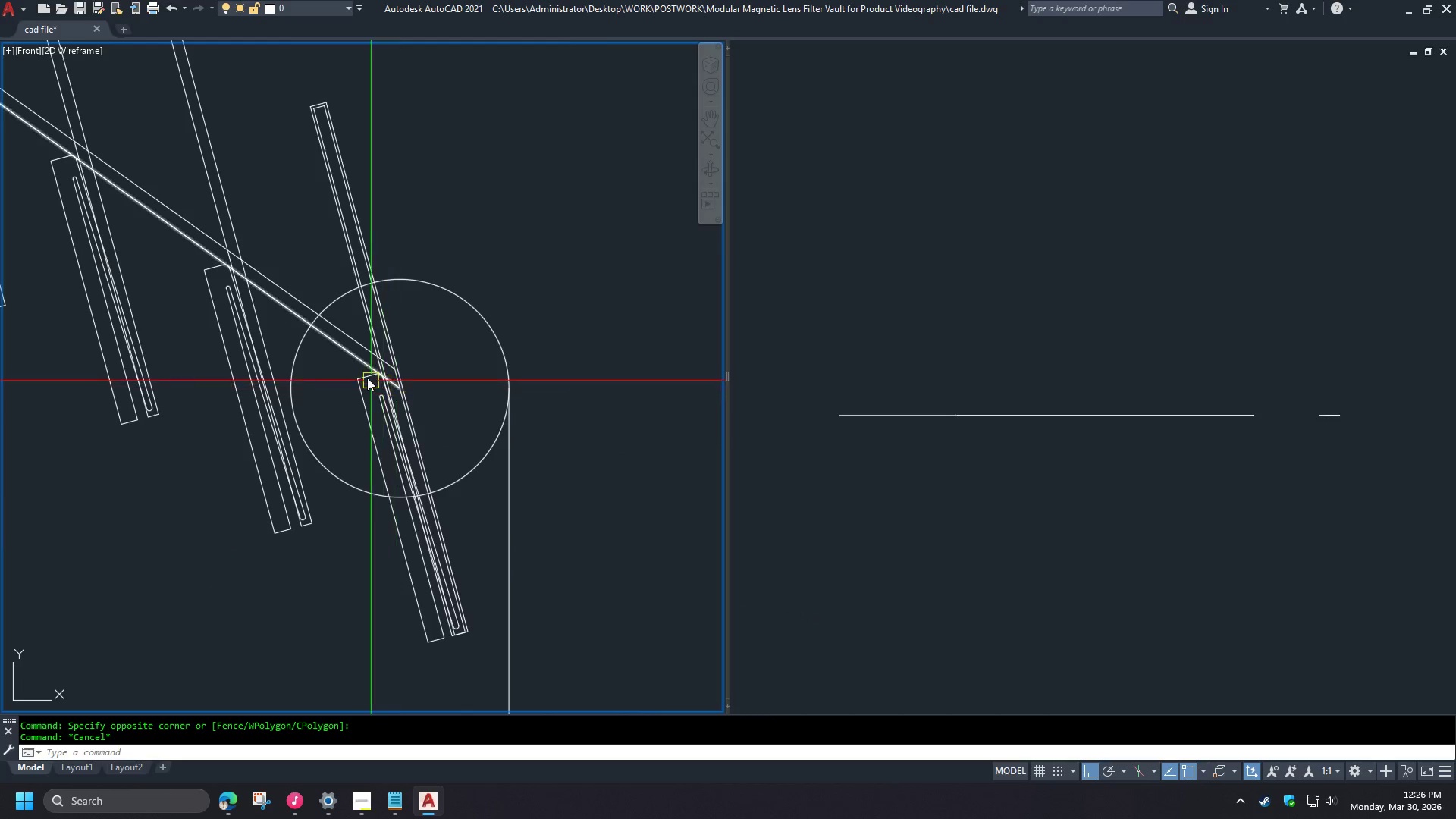 
key(Space)
 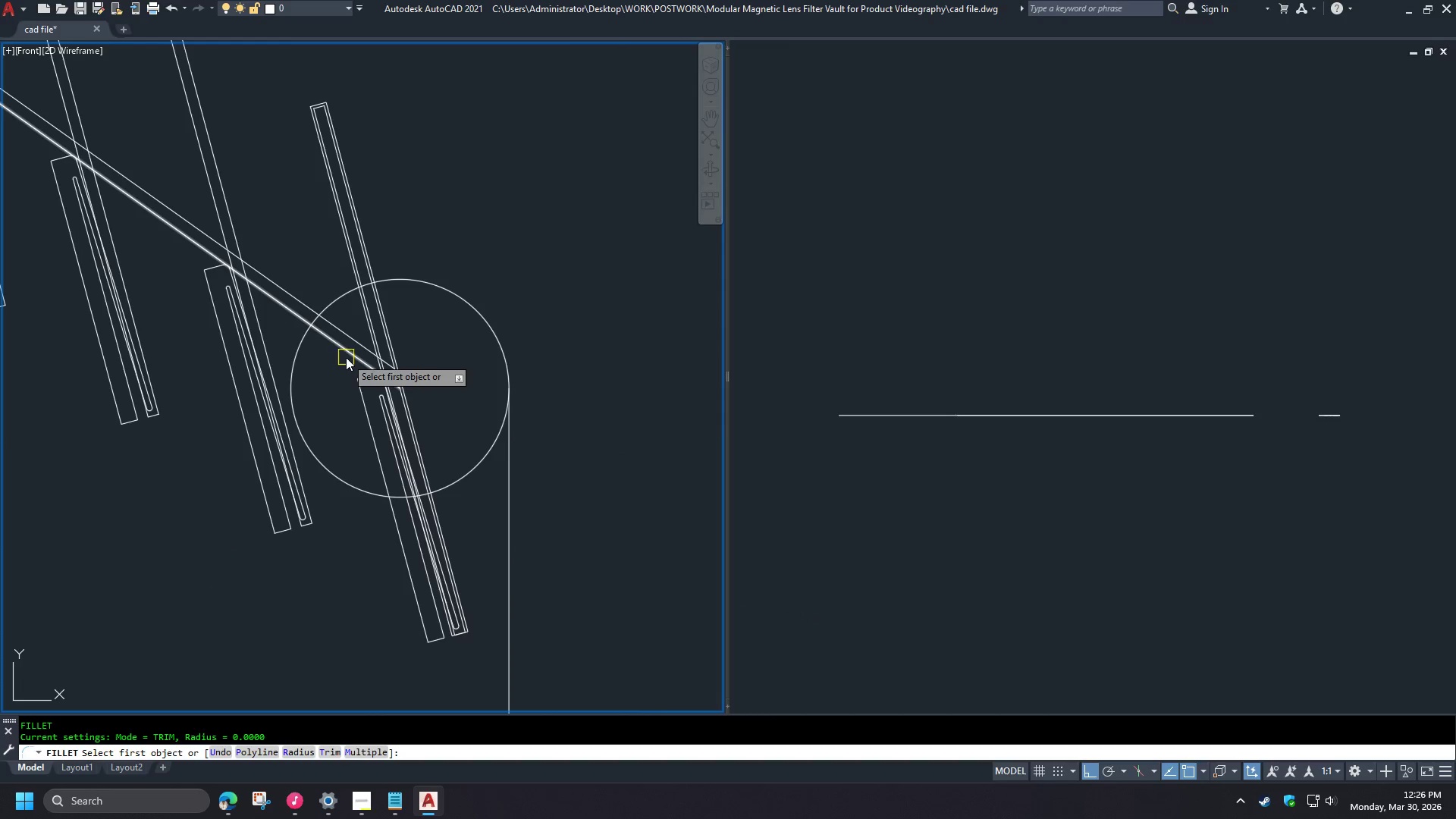 
left_click([346, 357])
 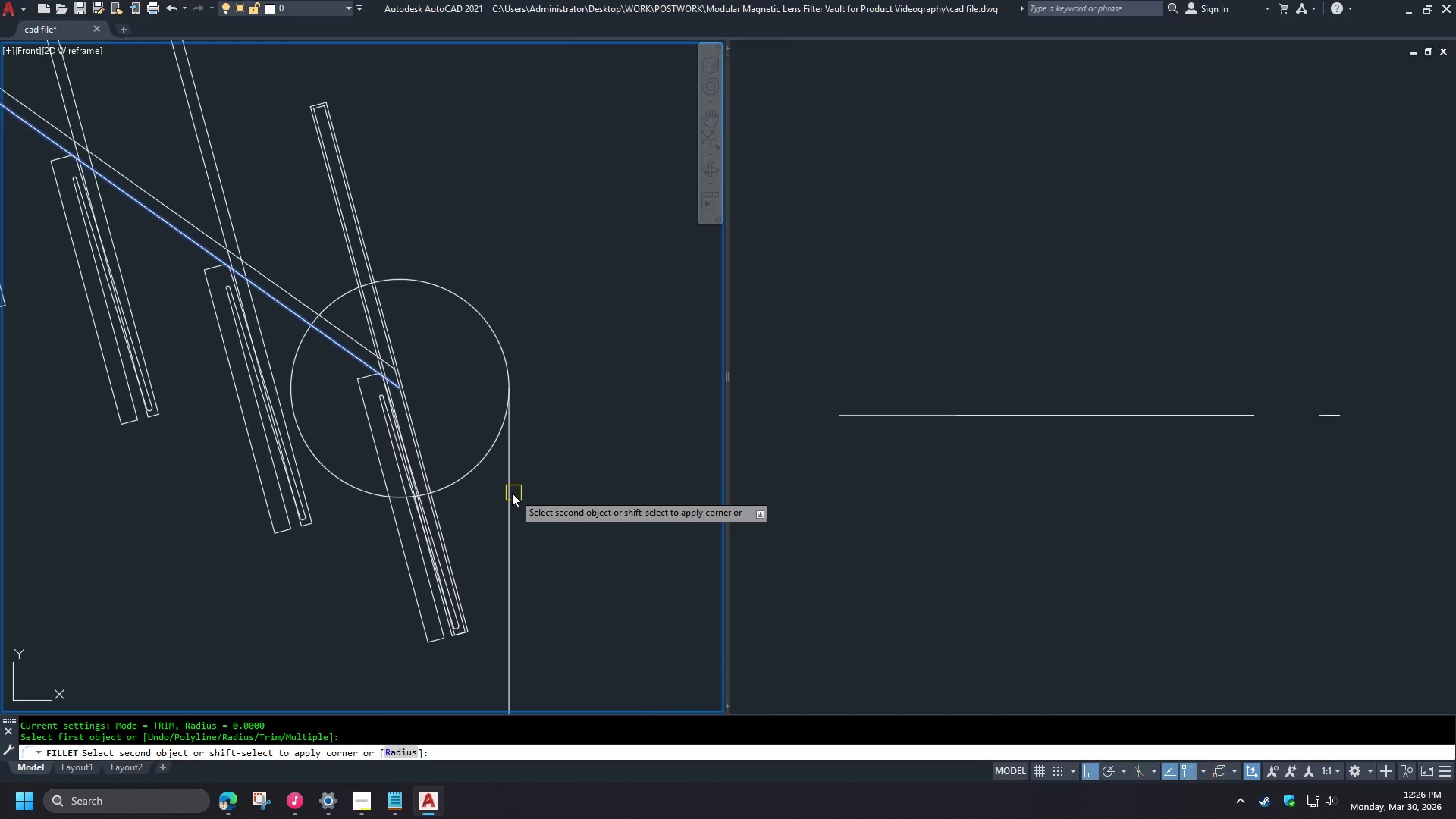 
left_click([510, 494])
 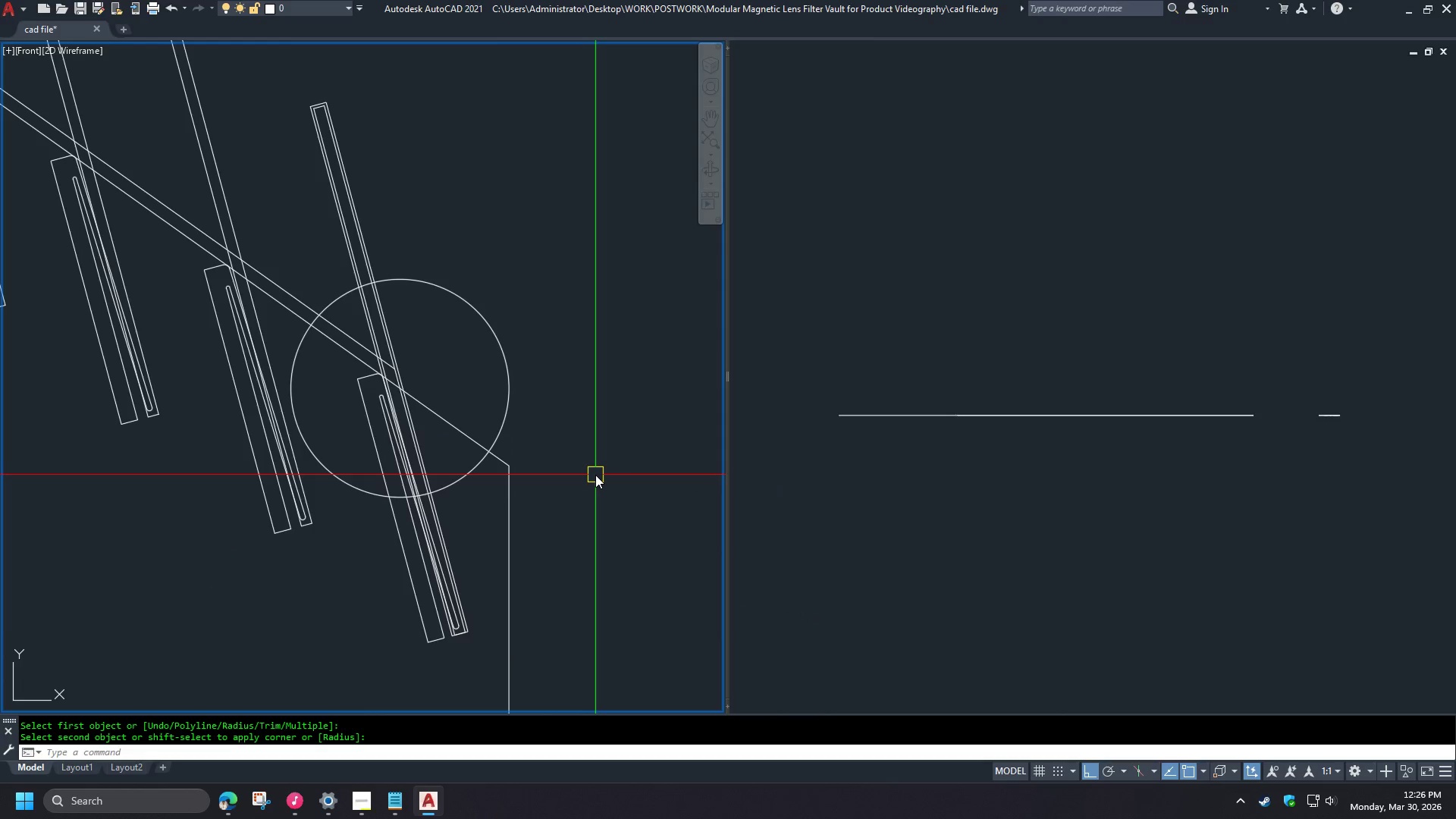 
left_click([569, 437])
 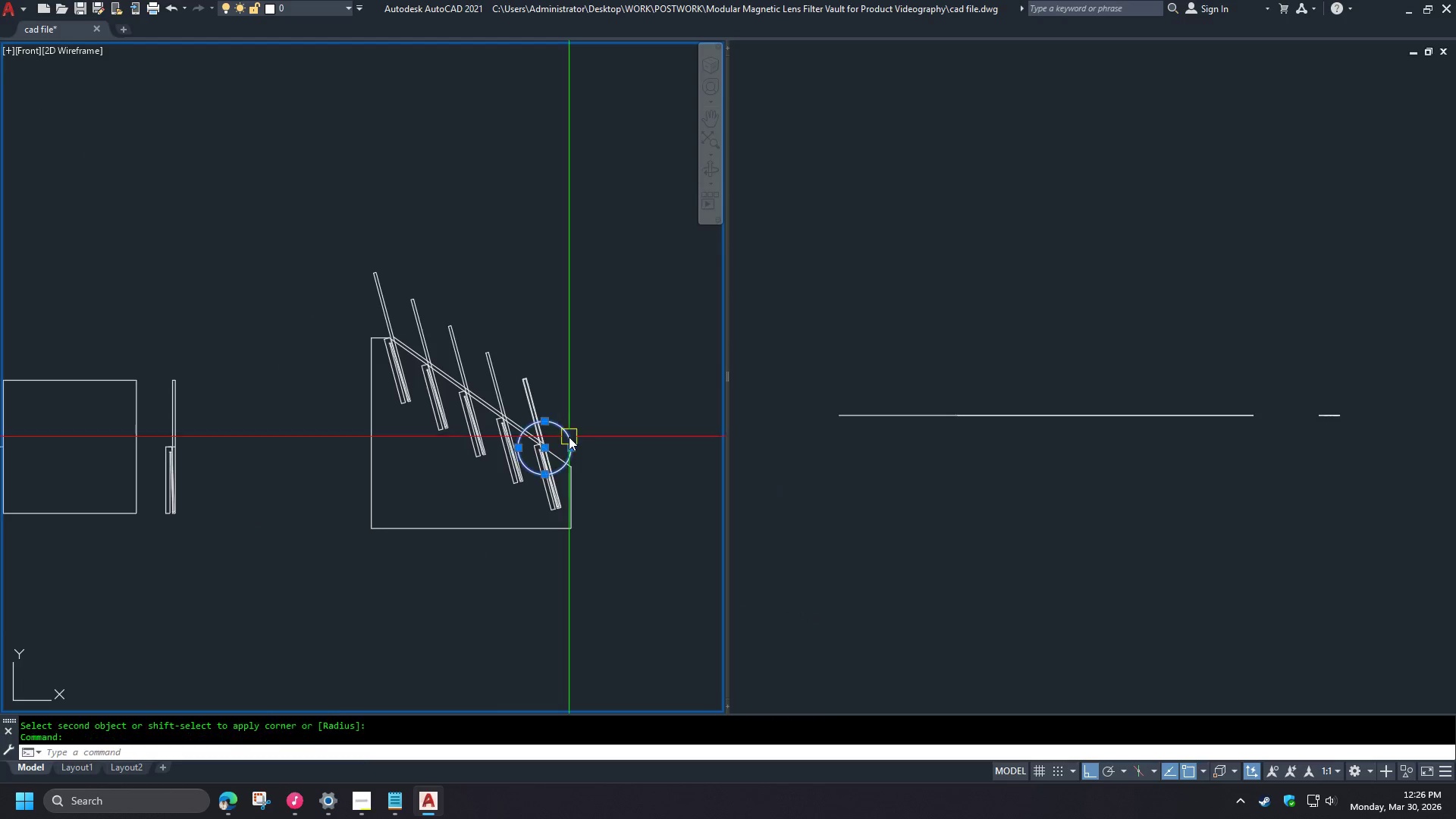 
scroll: coordinate [592, 465], scroll_direction: down, amount: 3.0
 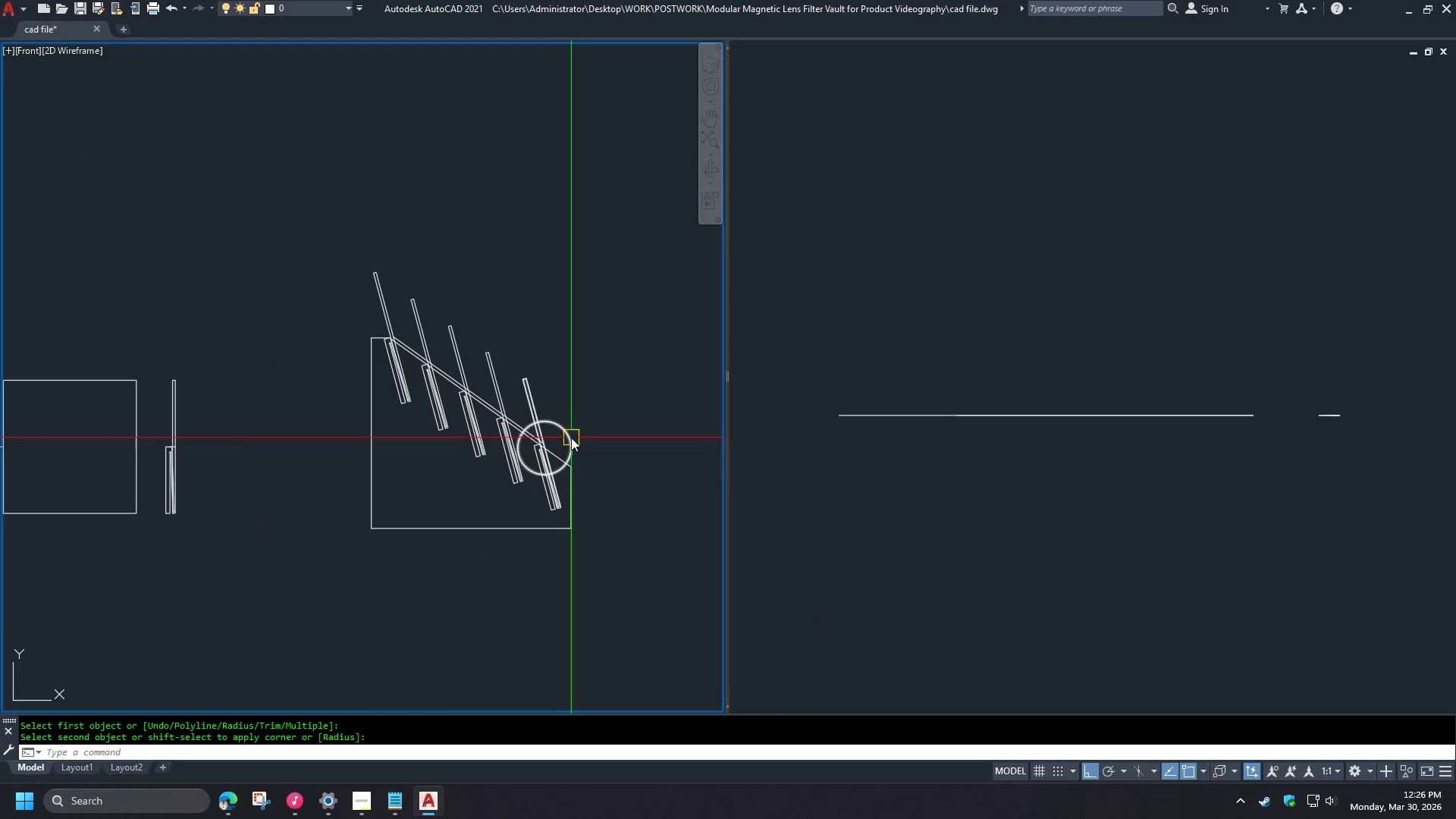 
key(E)
 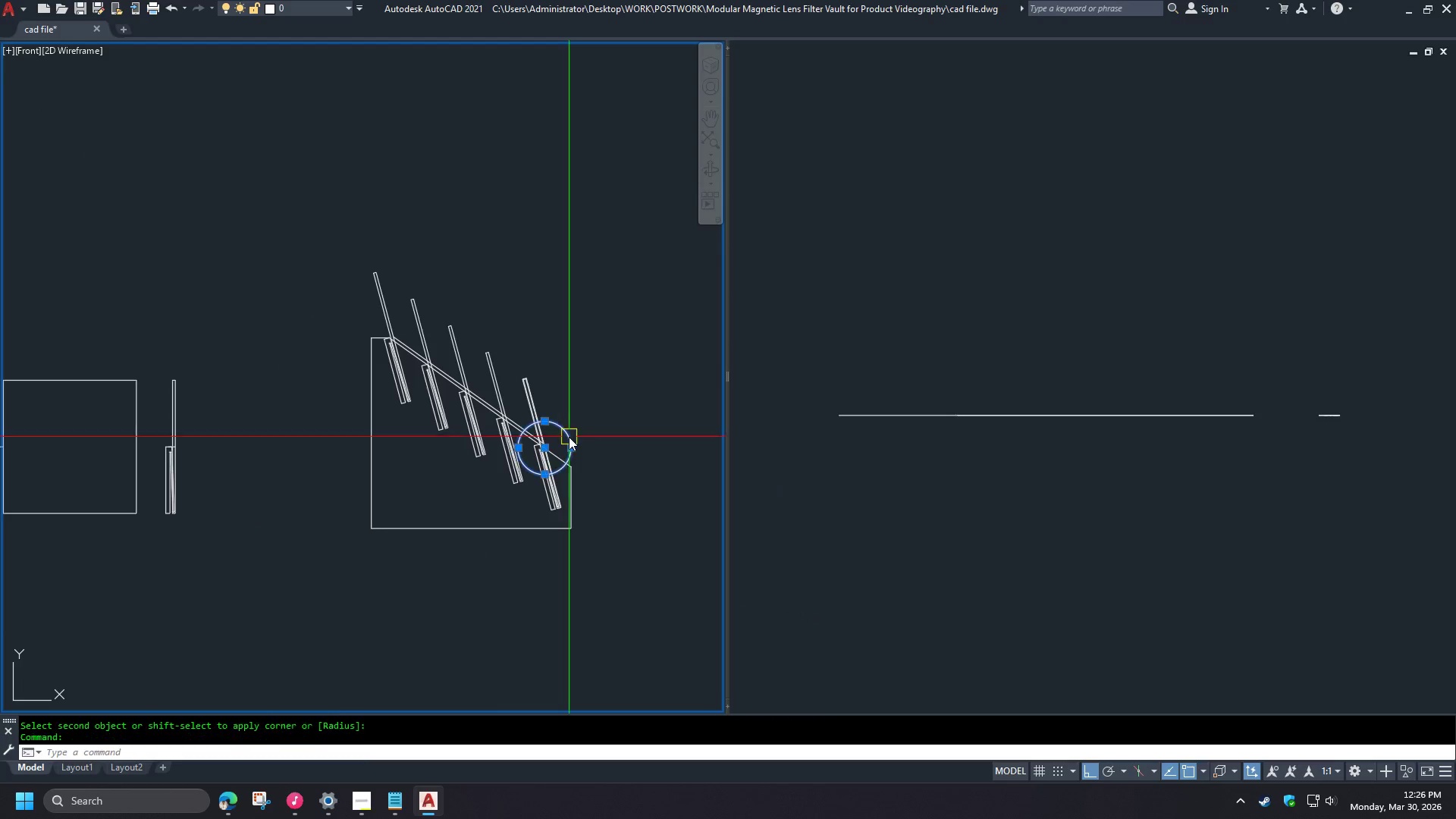 
key(Space)
 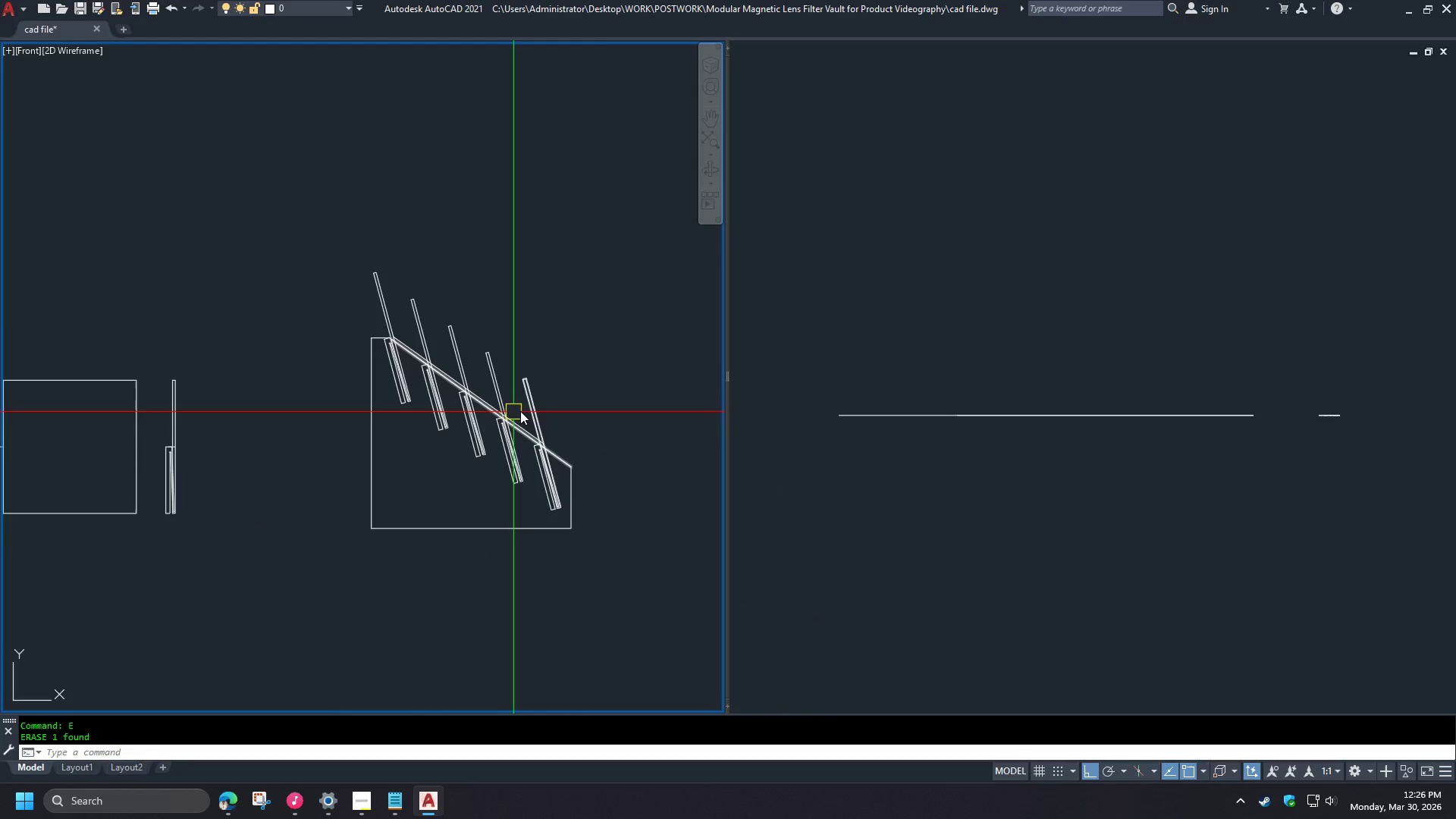 
scroll: coordinate [526, 417], scroll_direction: up, amount: 3.0
 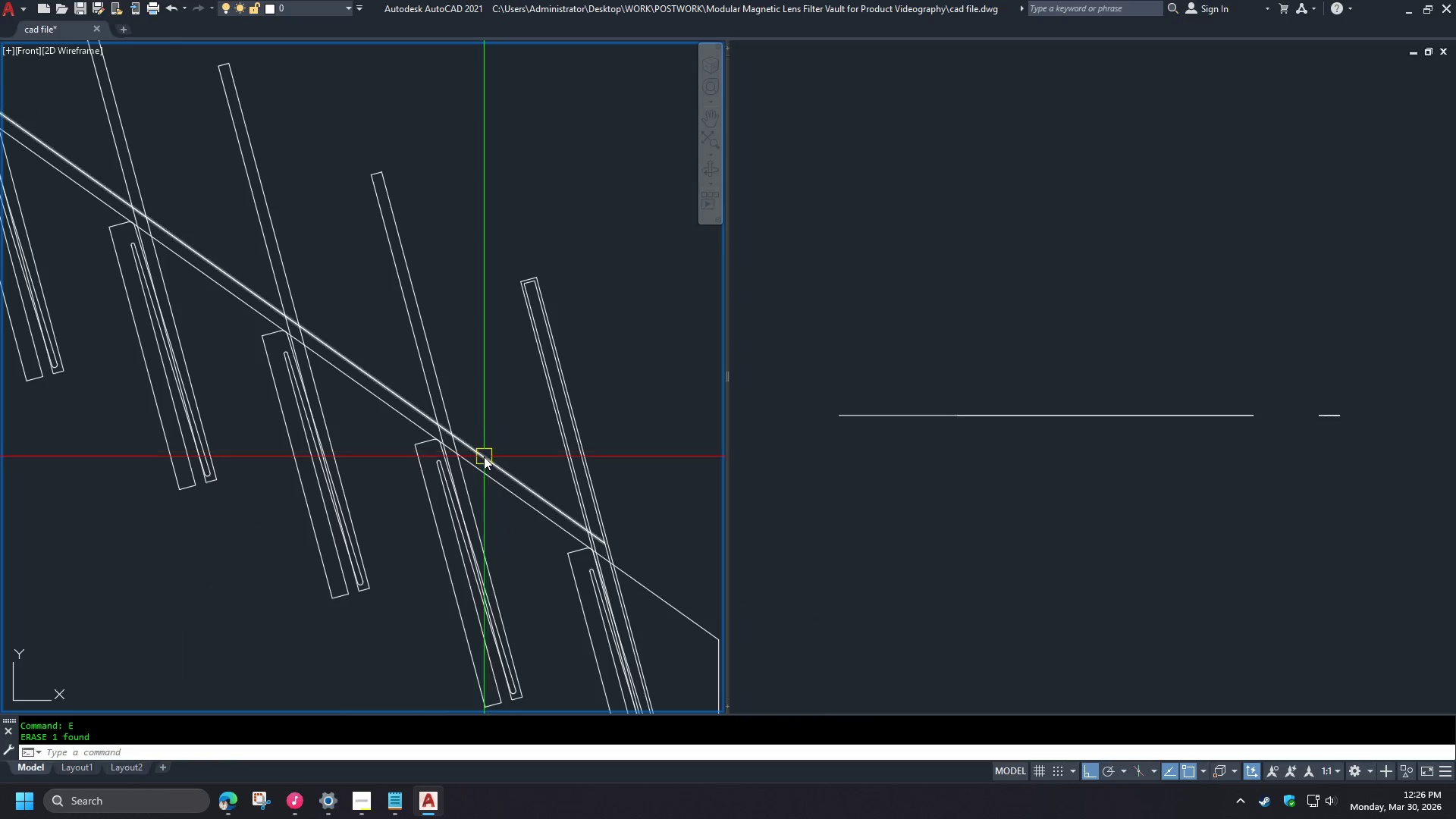 
left_click([484, 457])
 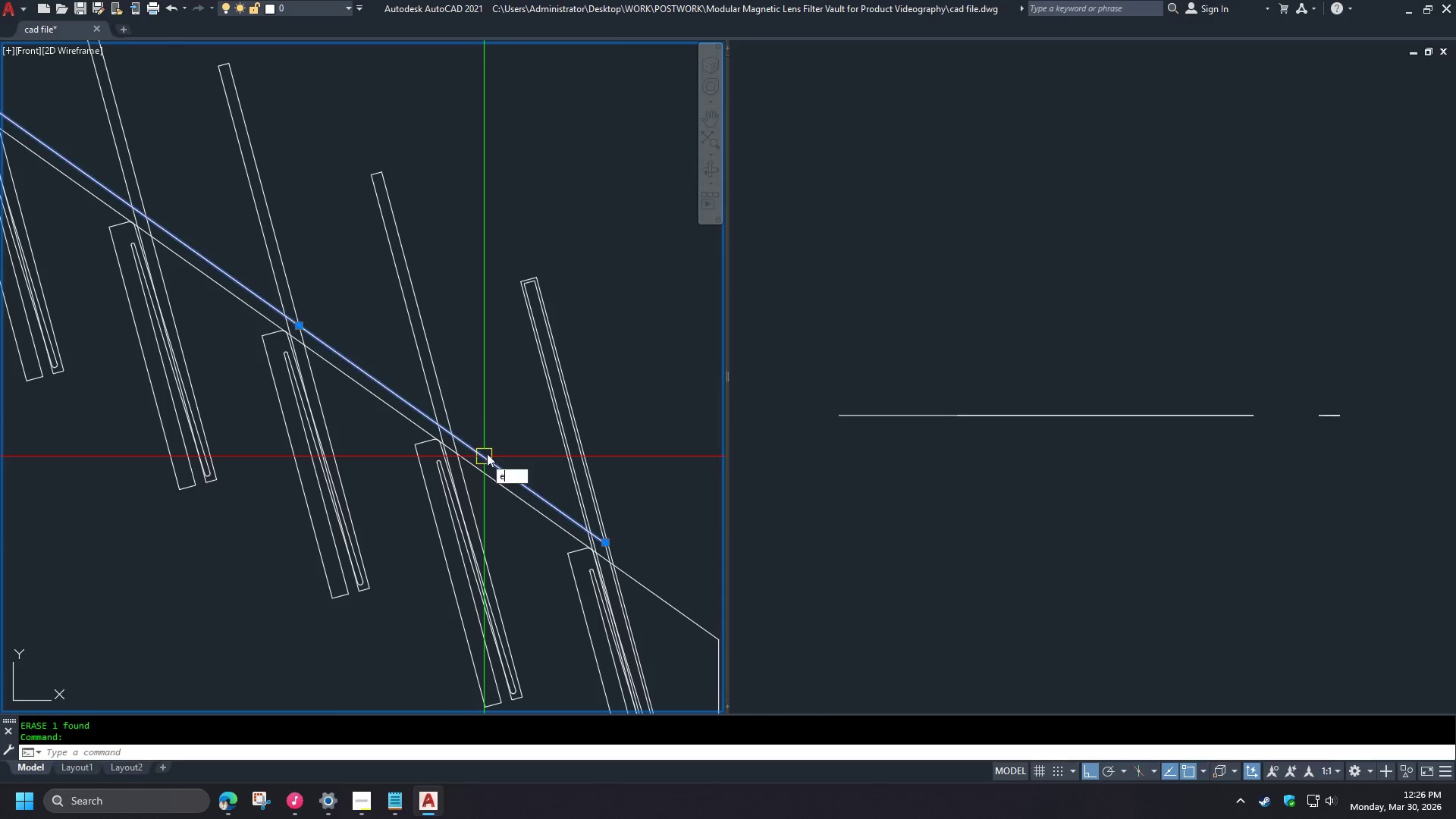 
key(E)
 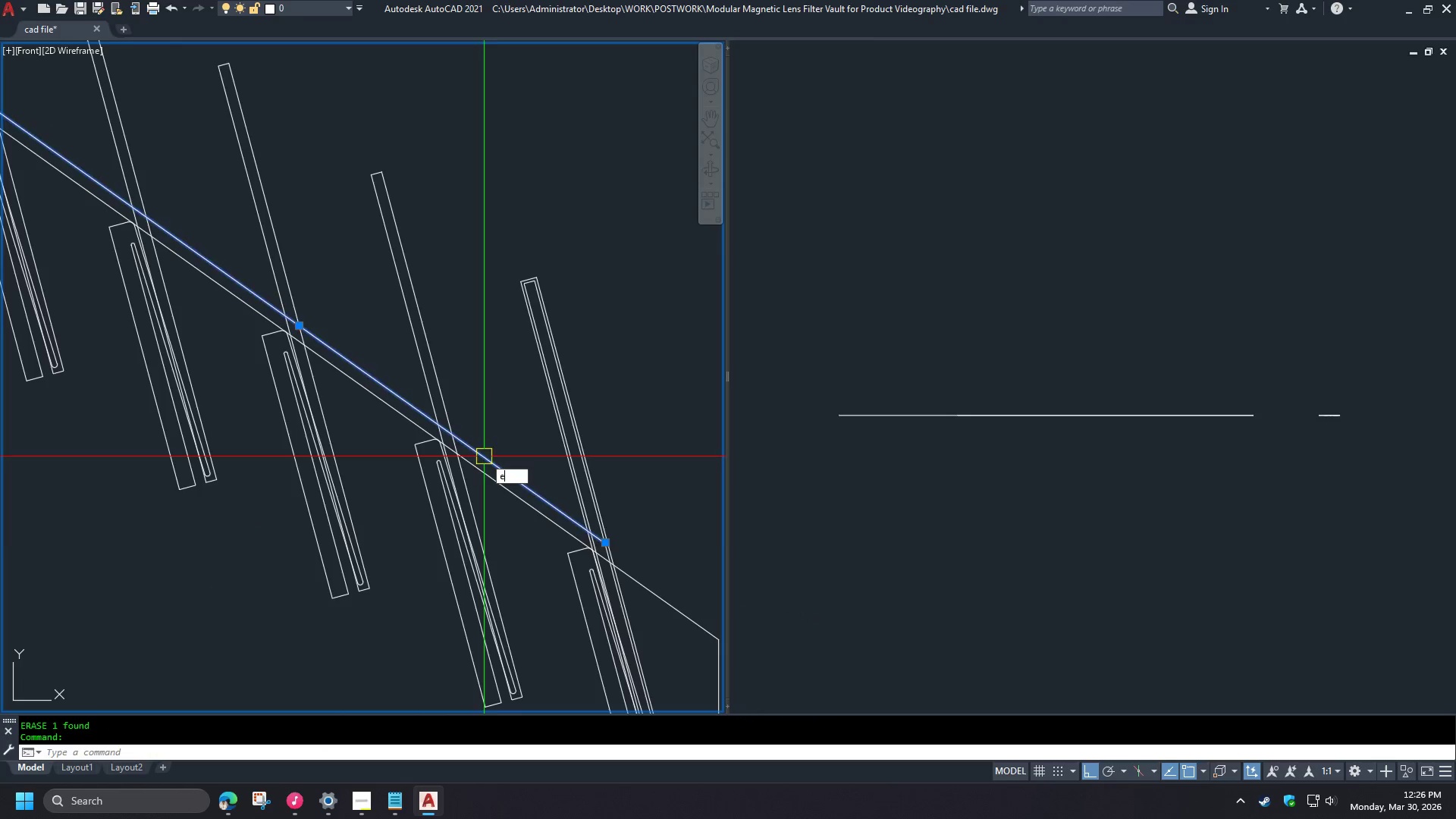 
key(Space)
 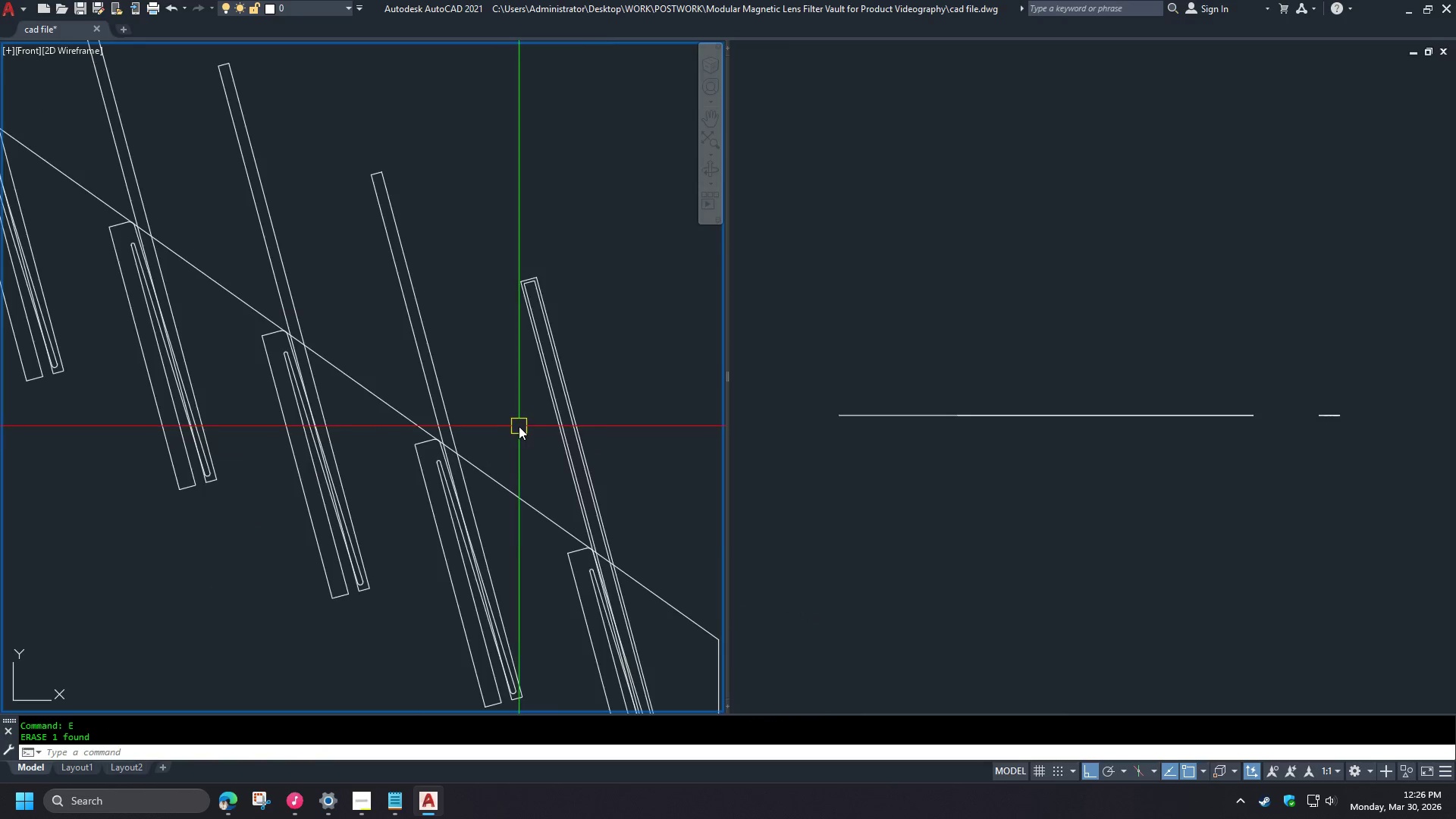 
scroll: coordinate [519, 426], scroll_direction: down, amount: 3.0
 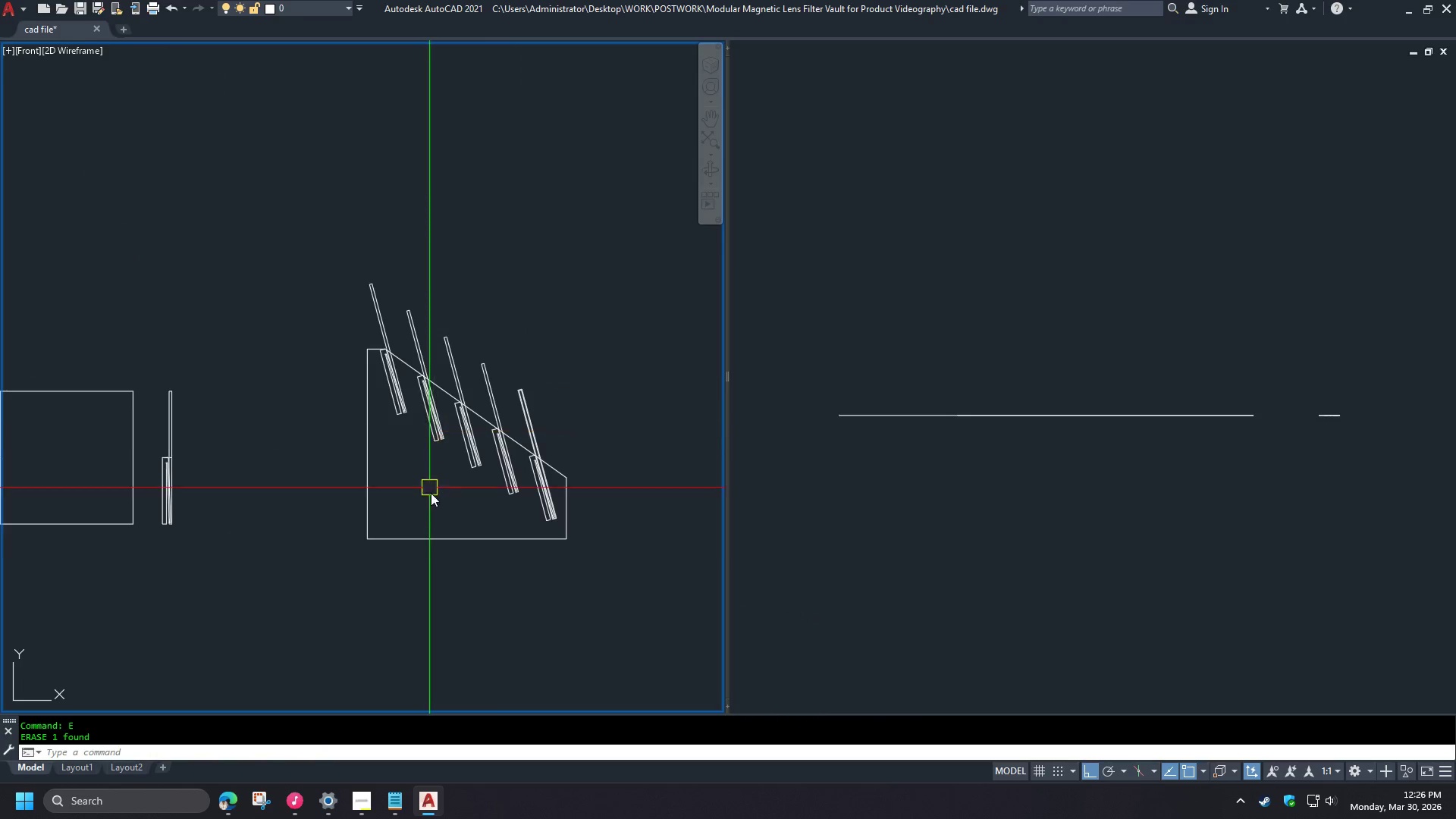 
scroll: coordinate [473, 532], scroll_direction: up, amount: 2.0
 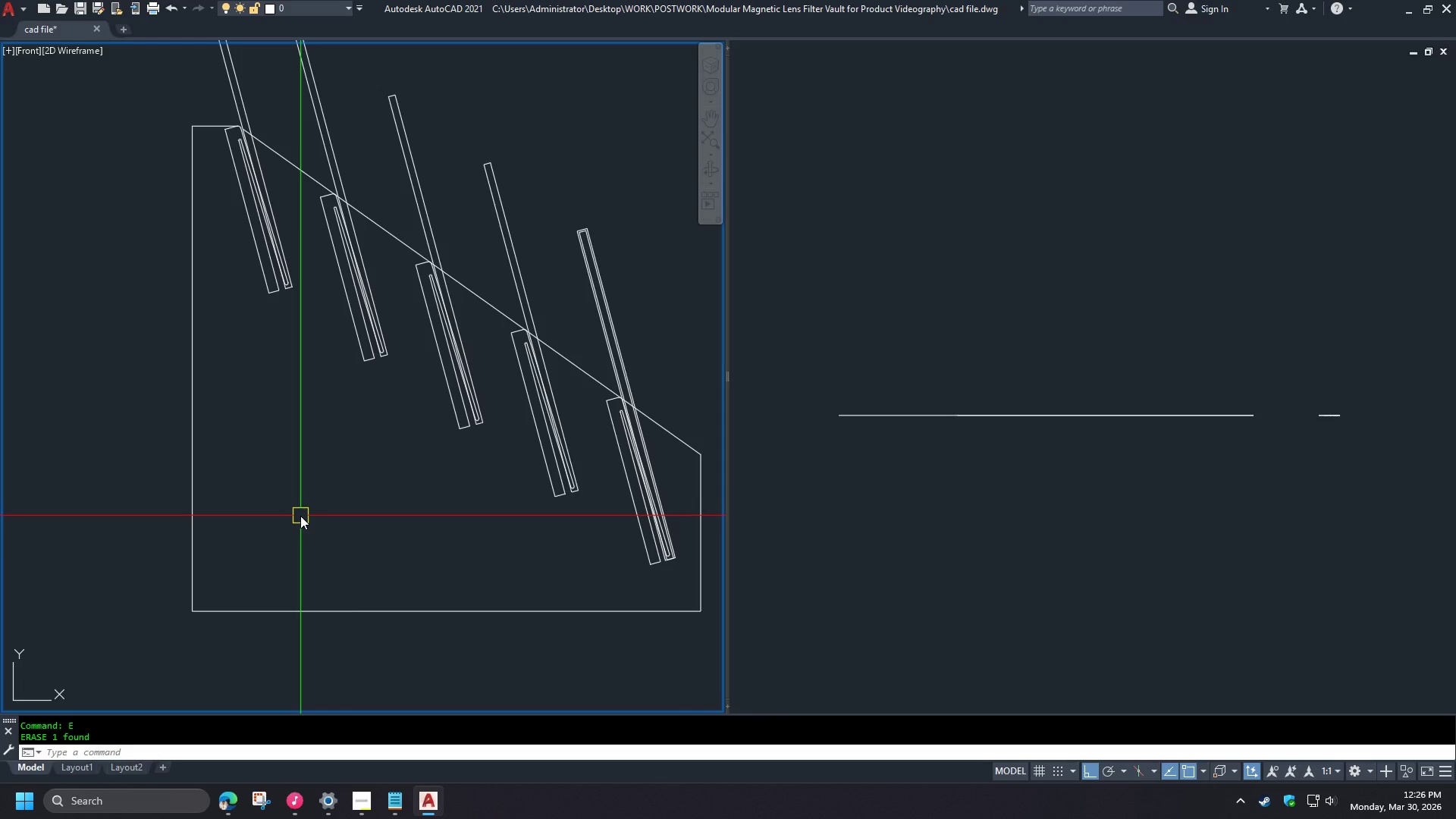 
wait(17.79)
 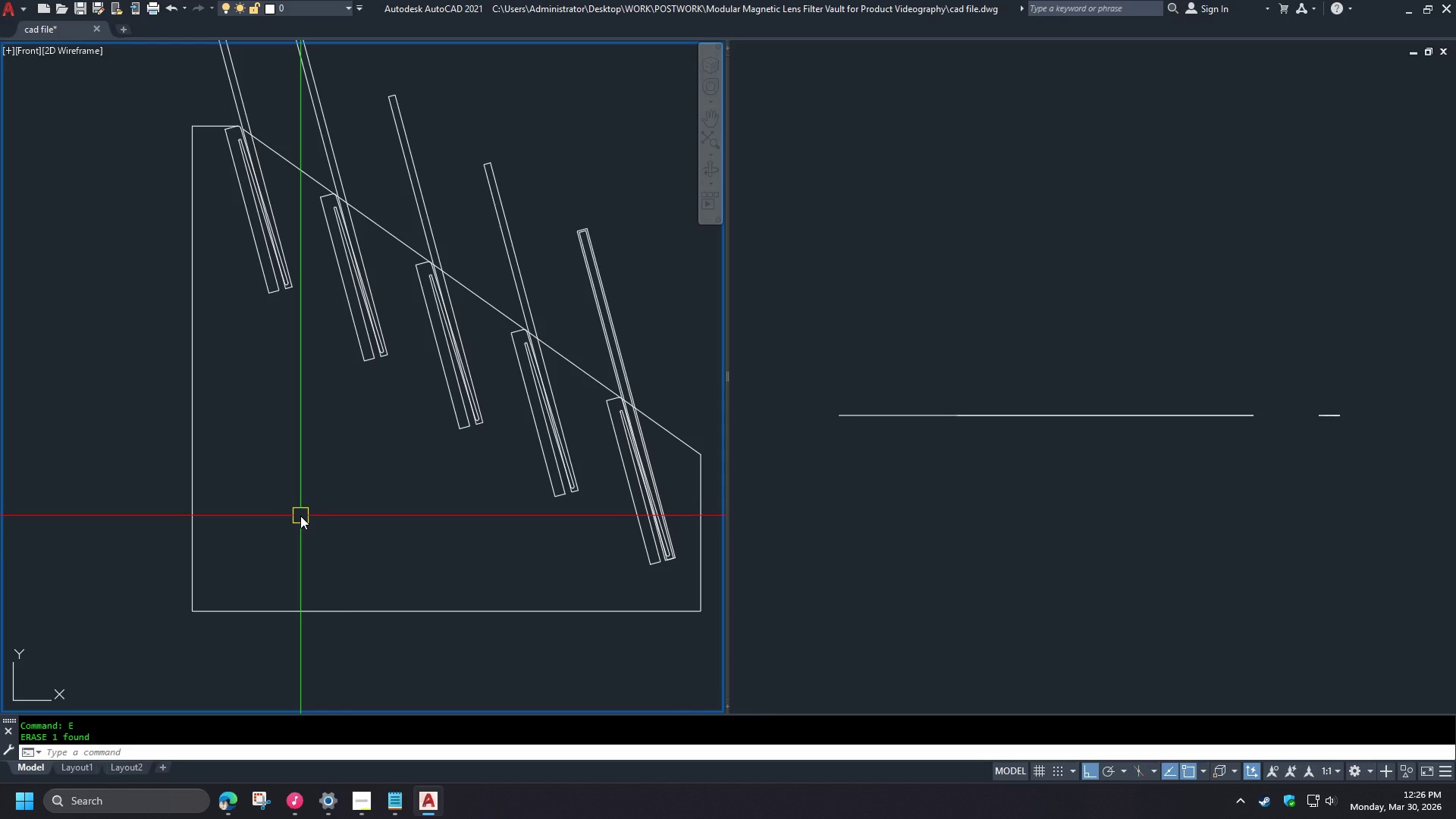 
scroll: coordinate [275, 130], scroll_direction: up, amount: 2.0
 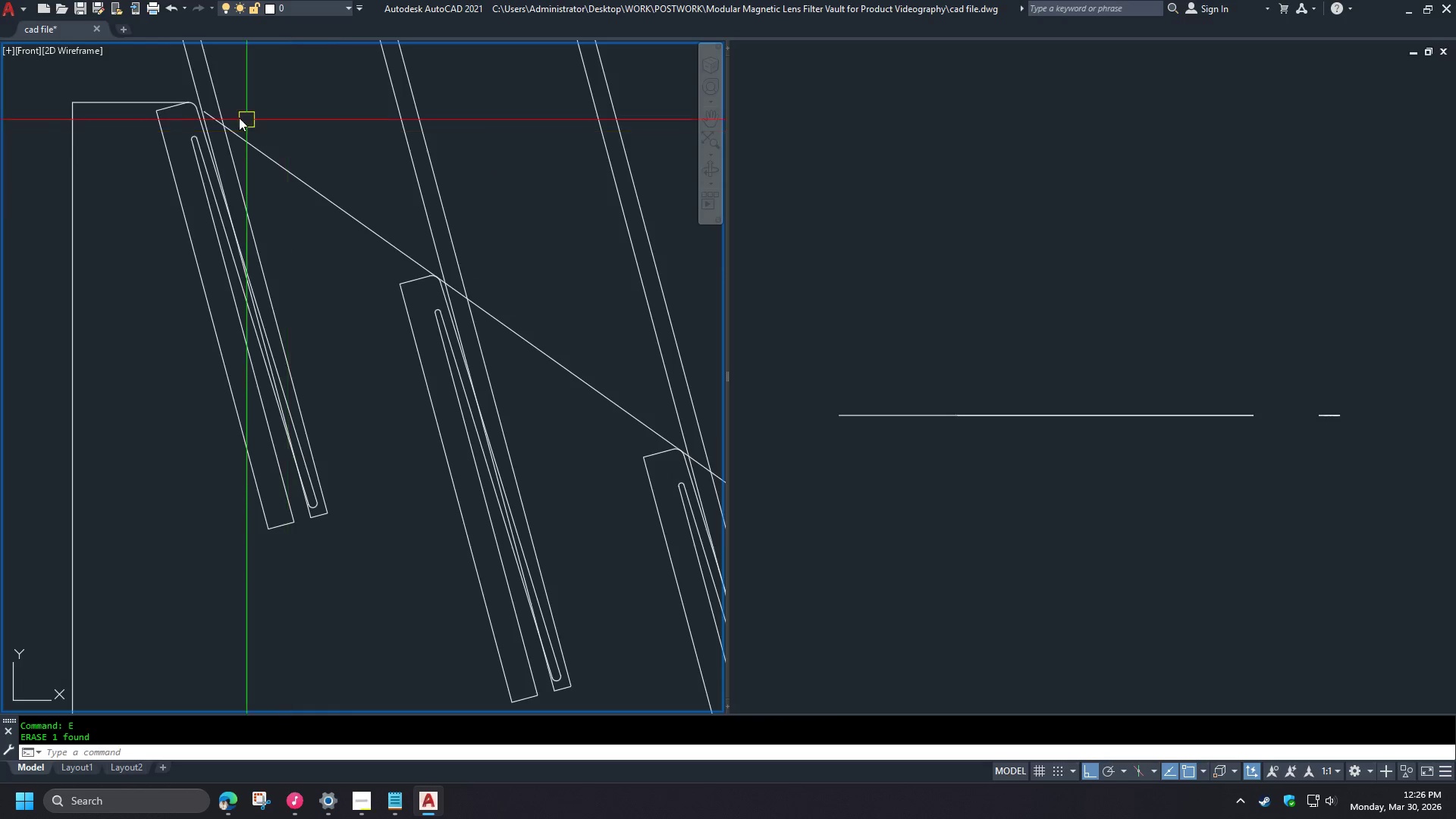 
key(F)
 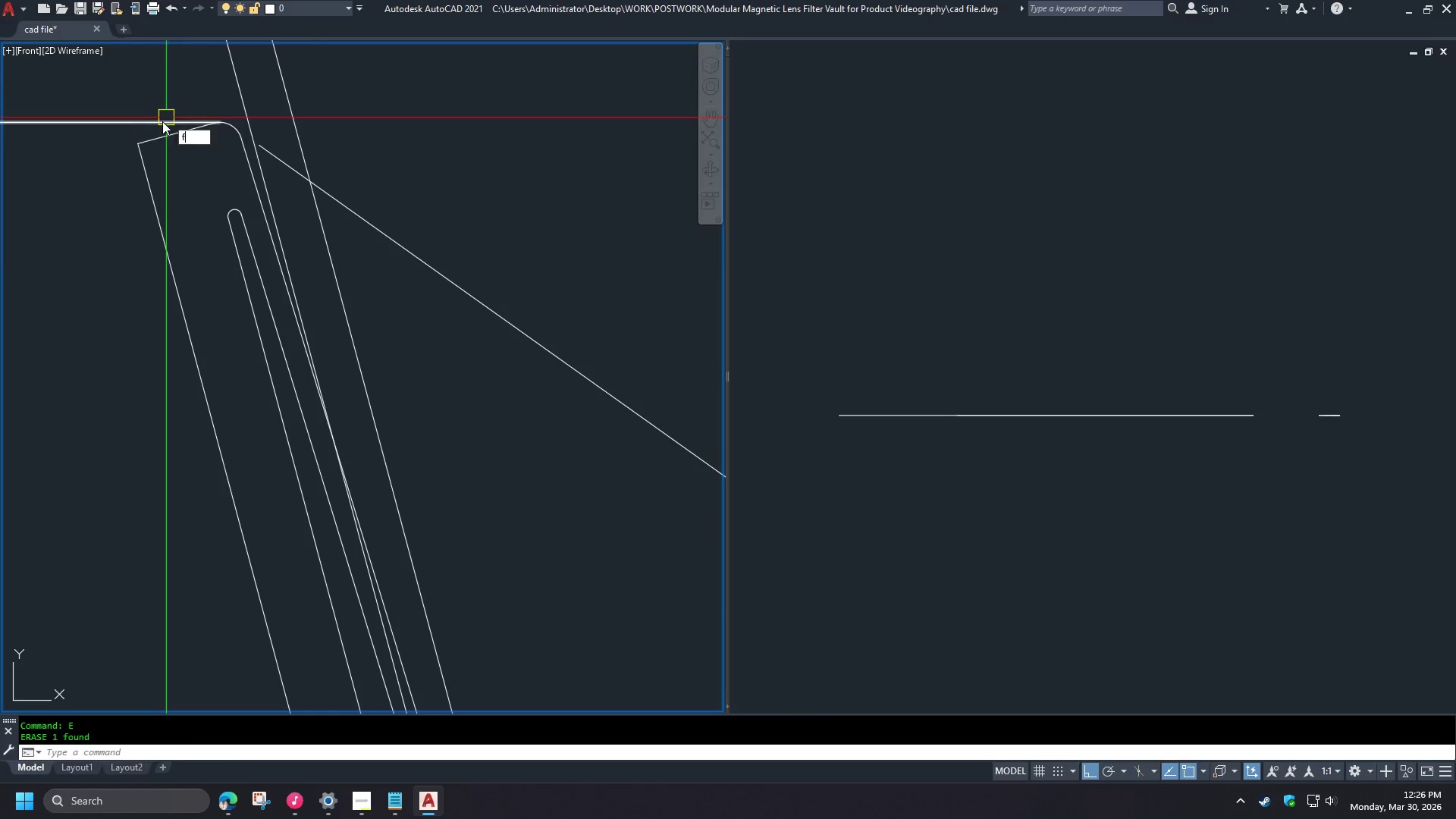 
key(Space)
 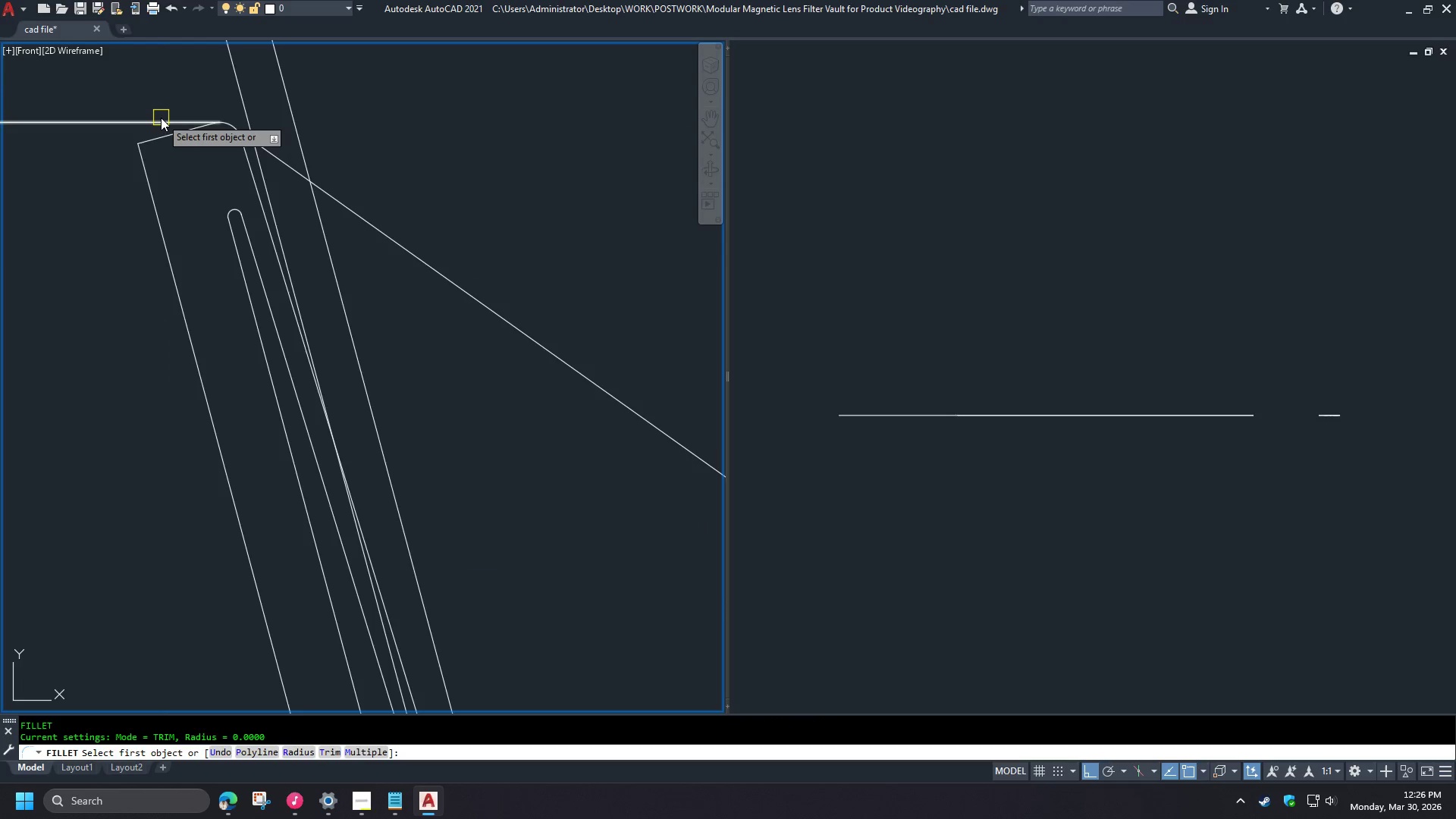 
scroll: coordinate [167, 89], scroll_direction: up, amount: 2.0
 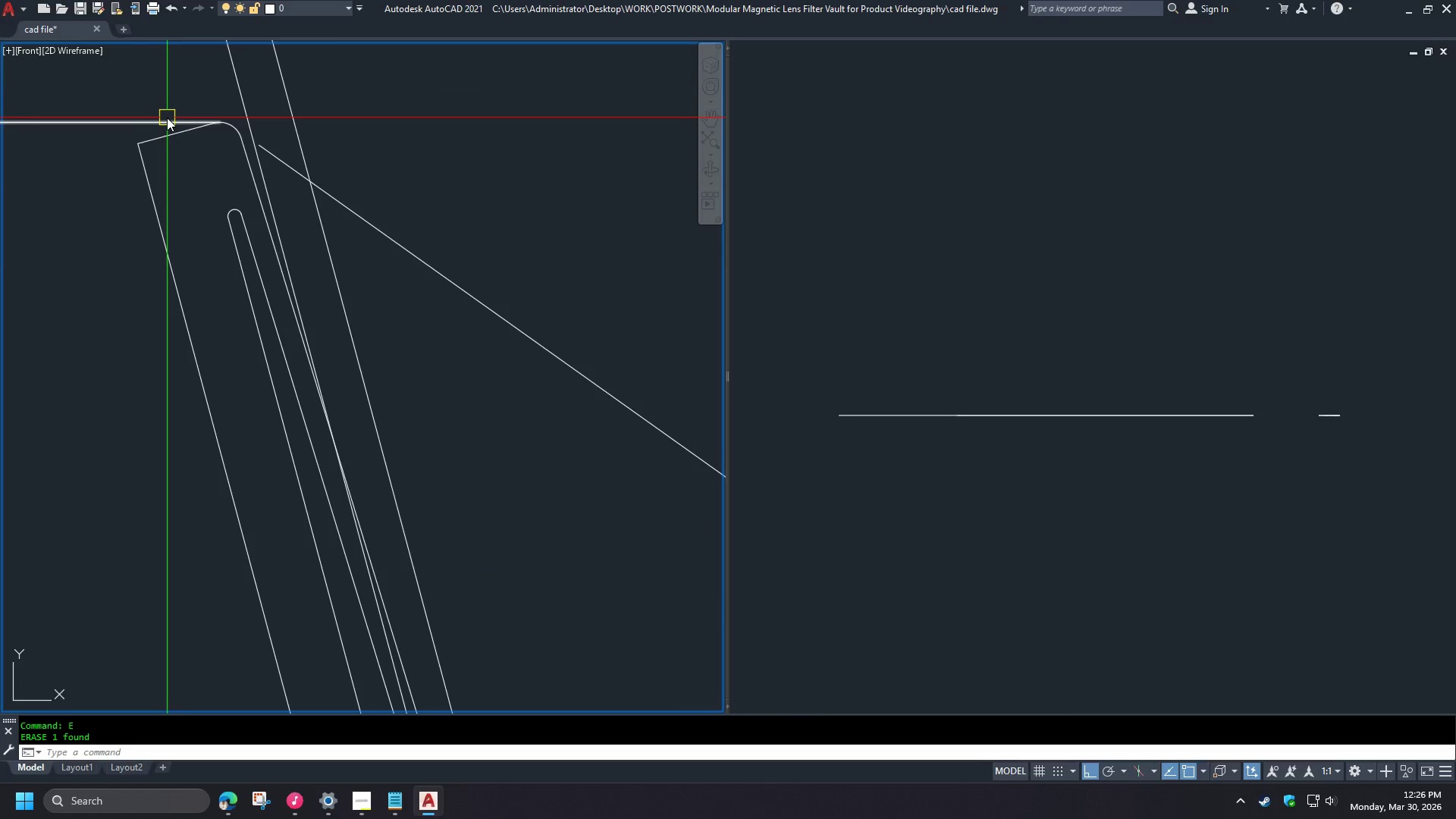 
left_click([161, 118])
 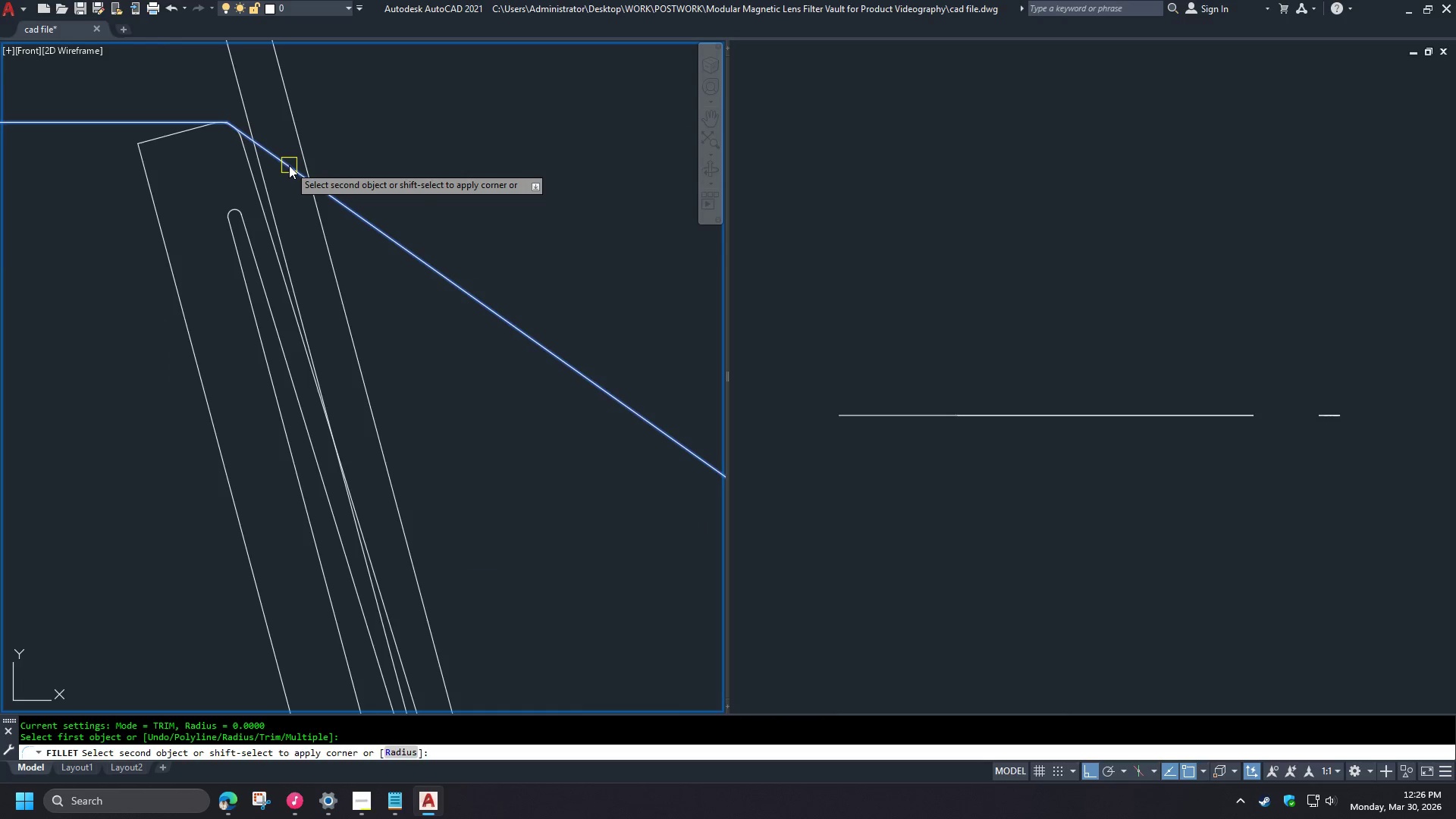 
scroll: coordinate [246, 161], scroll_direction: down, amount: 5.0
 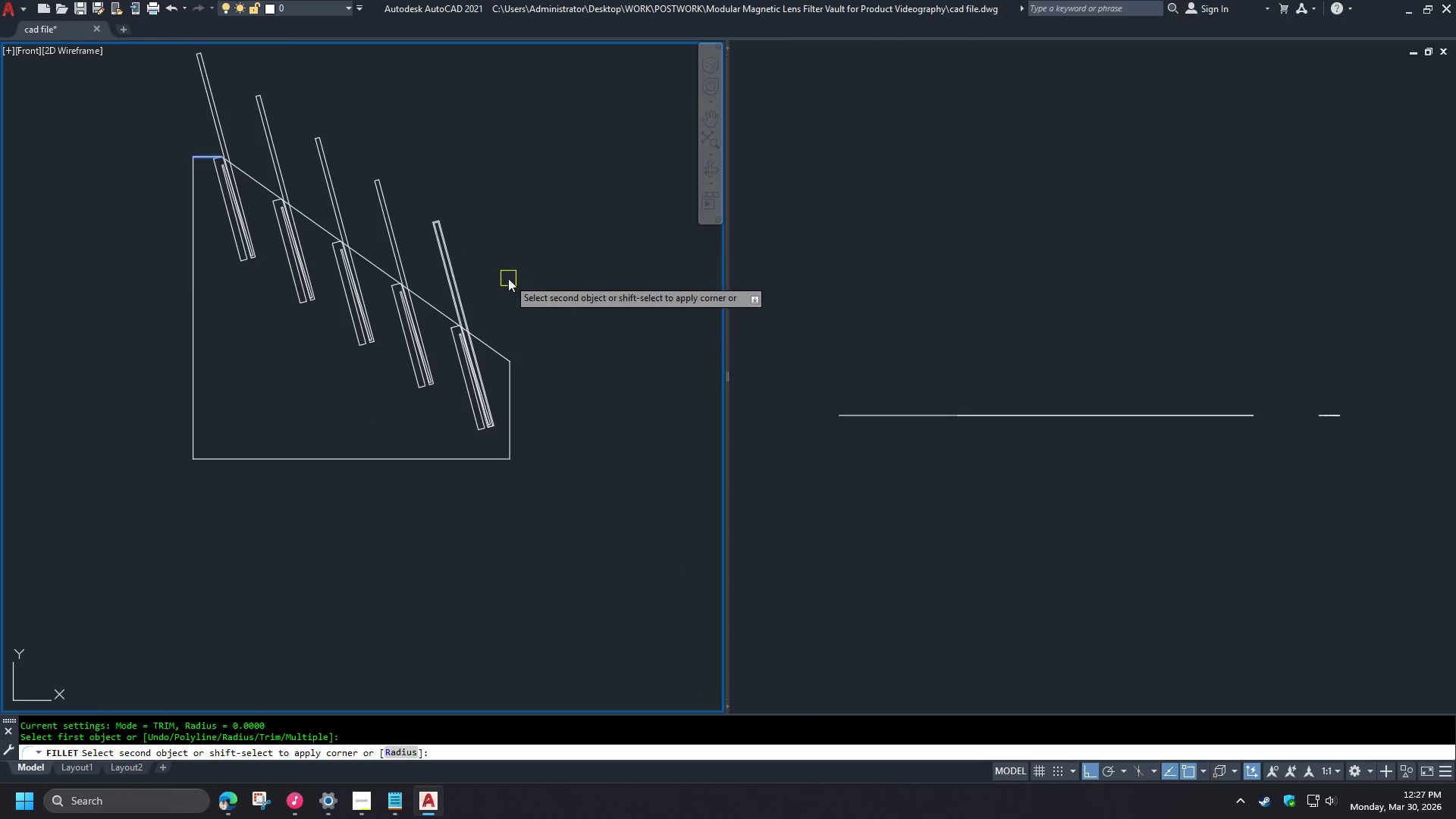 
key(Escape)
type(re)
 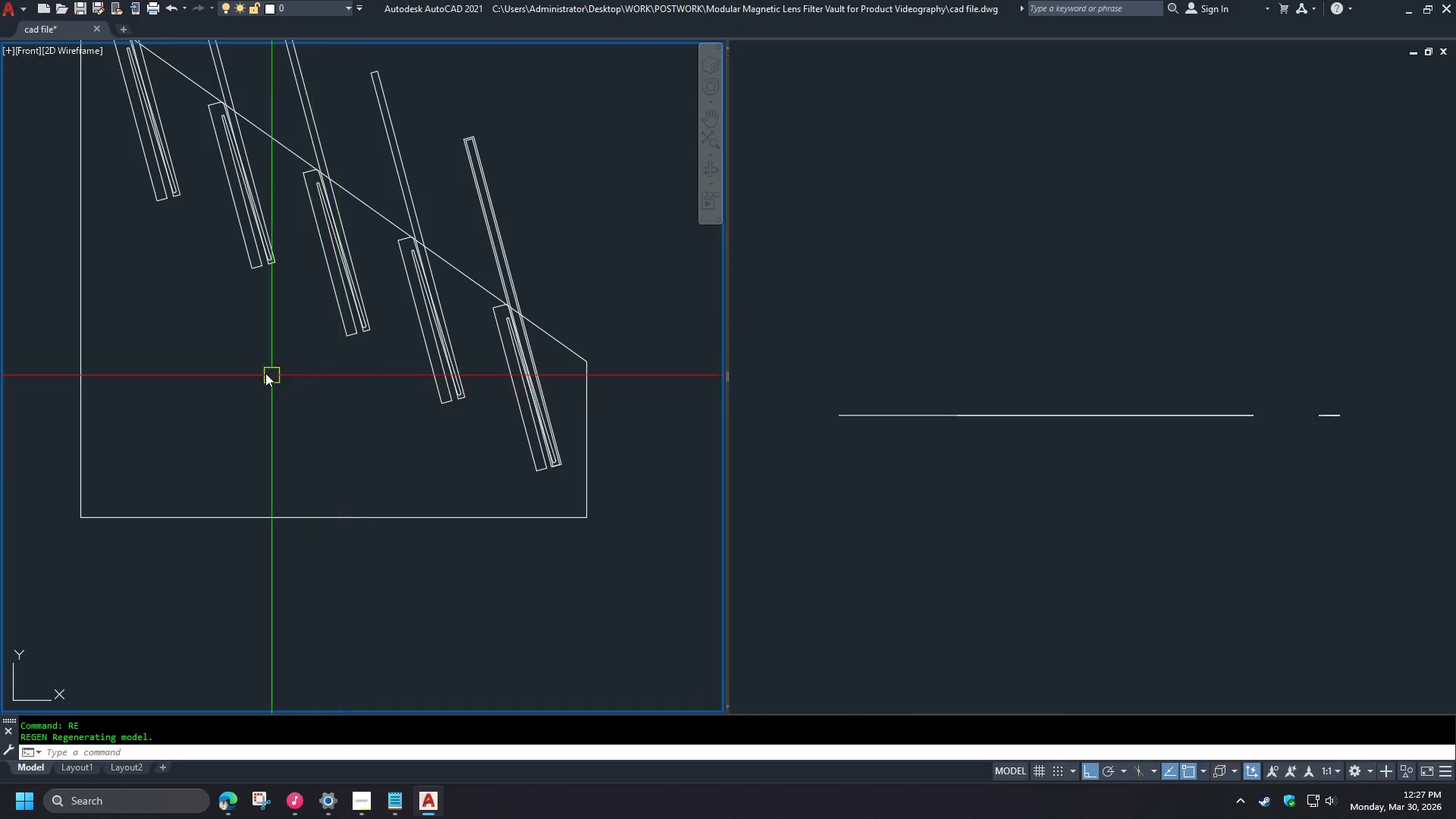 
scroll: coordinate [382, 360], scroll_direction: up, amount: 1.0
 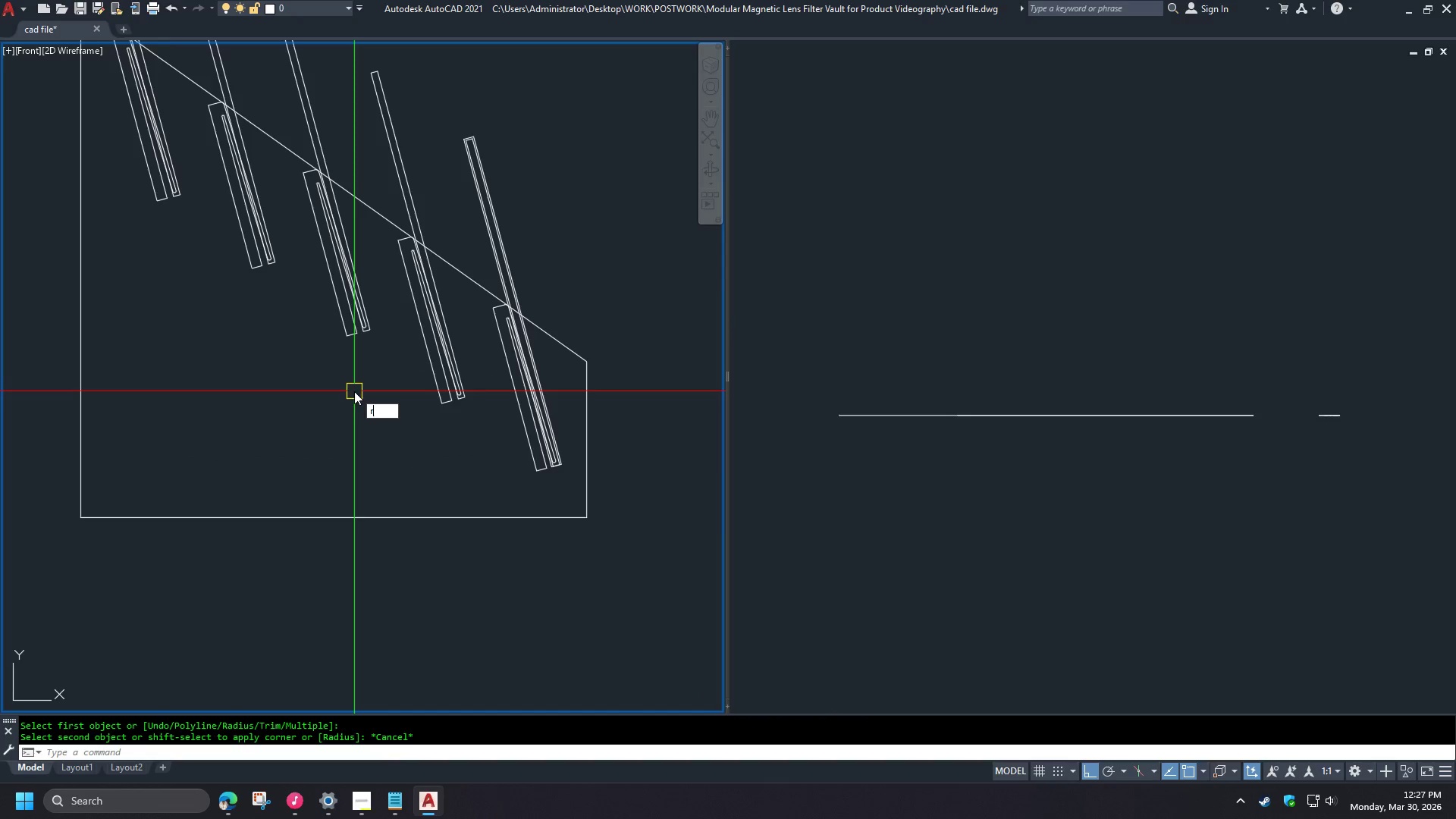 
key(Space)
 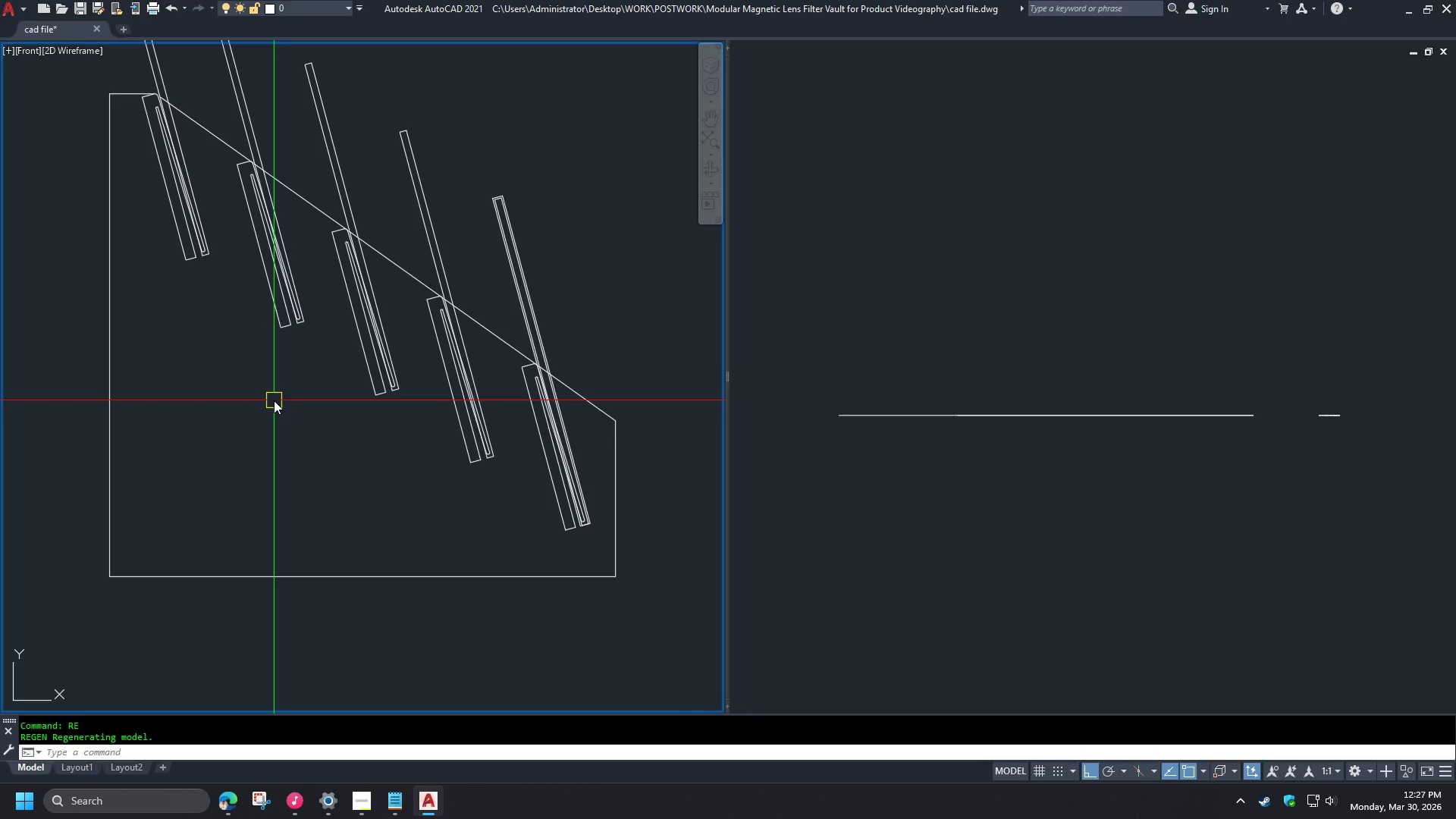 
wait(16.92)
 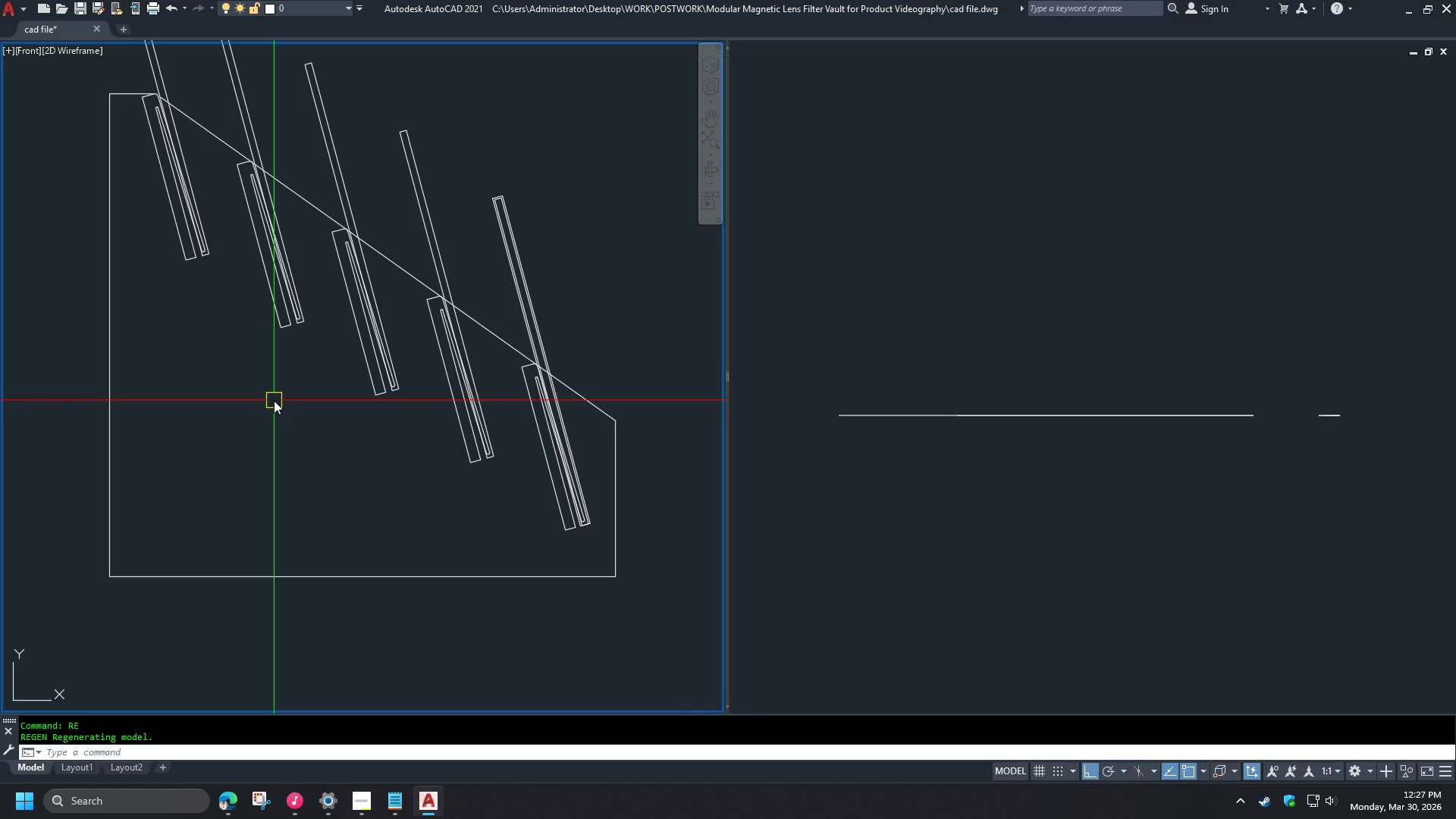 
scroll: coordinate [275, 406], scroll_direction: down, amount: 3.0
 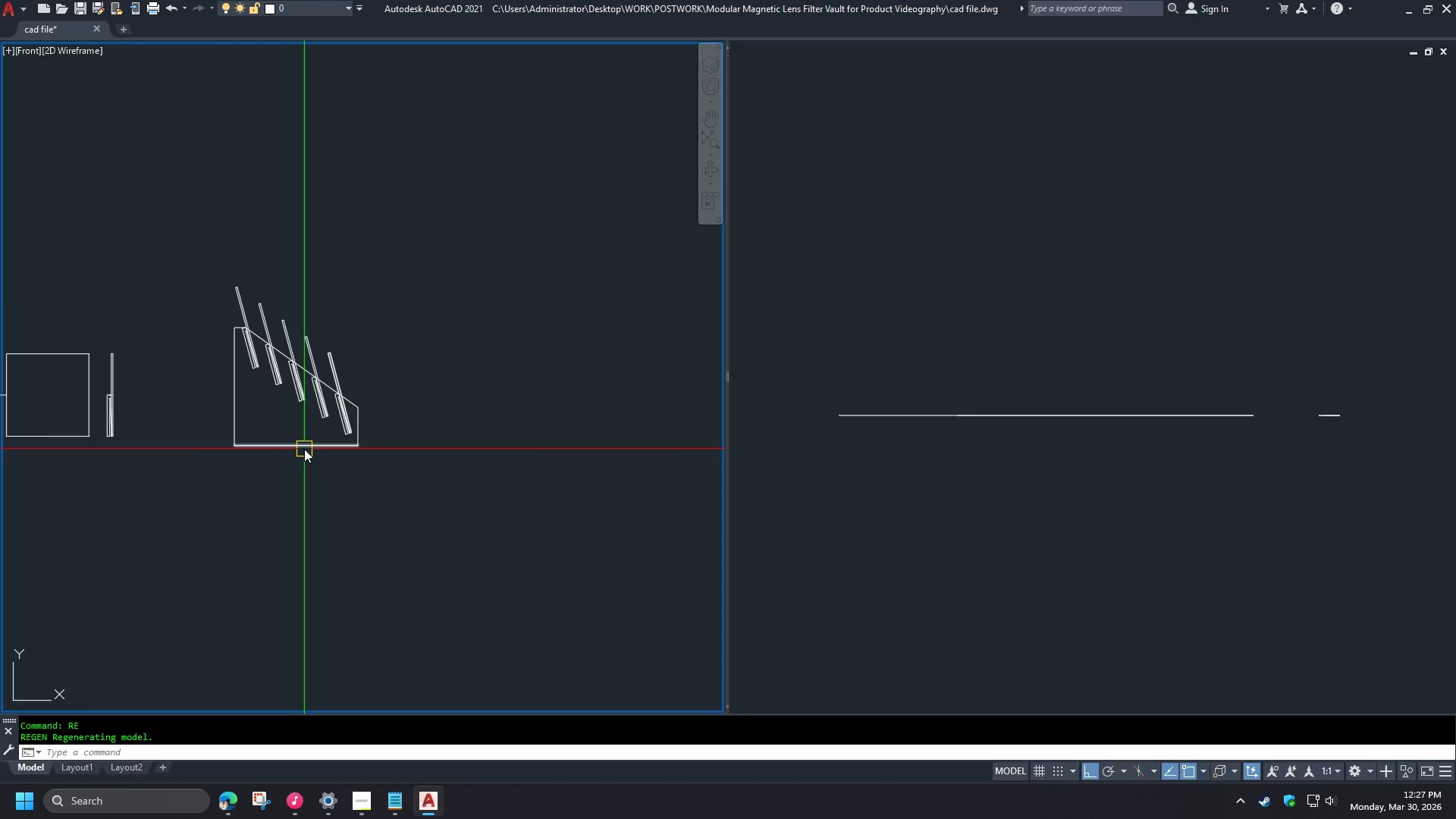 
scroll: coordinate [260, 379], scroll_direction: up, amount: 6.0
 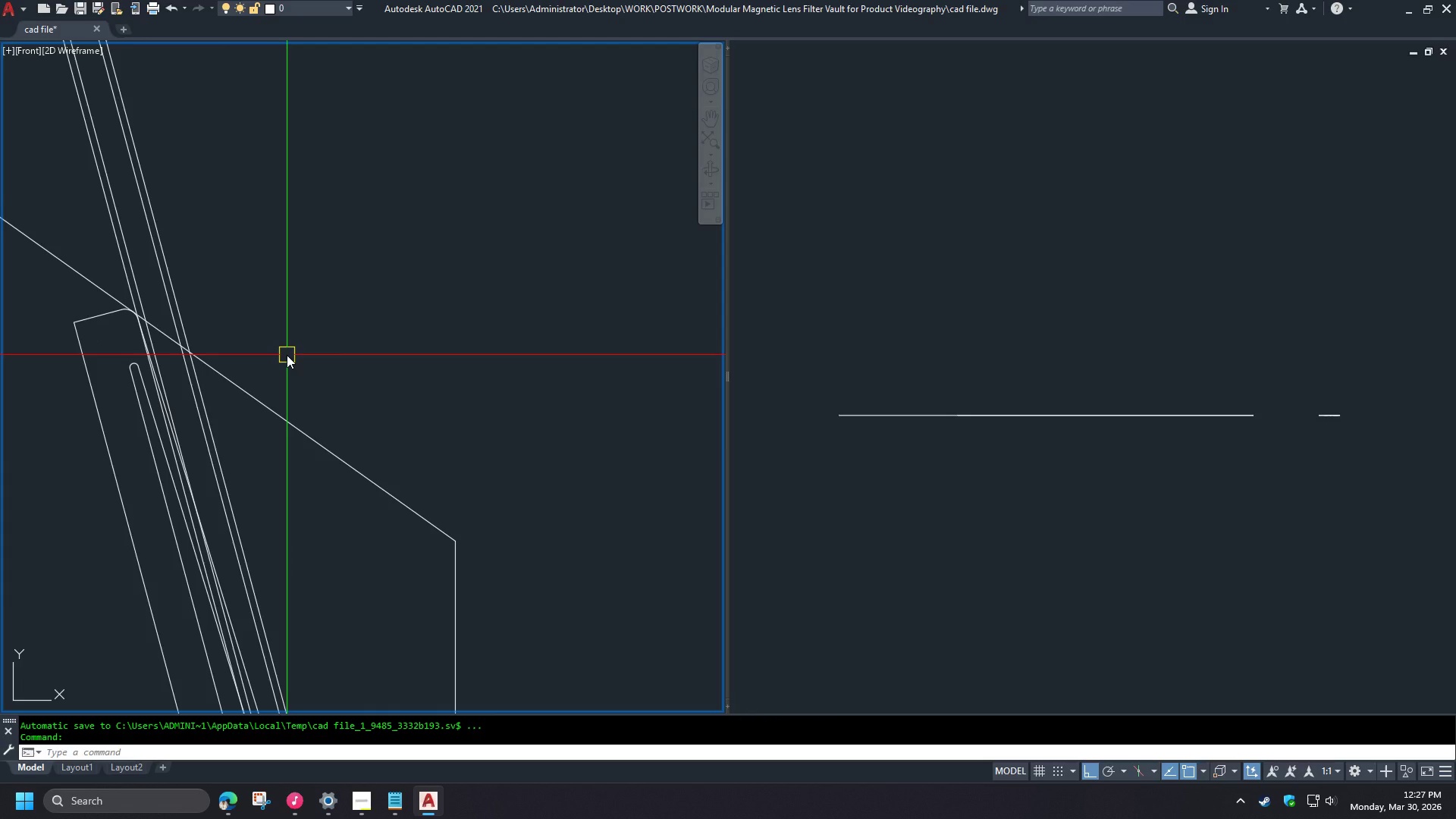 
key(L)
 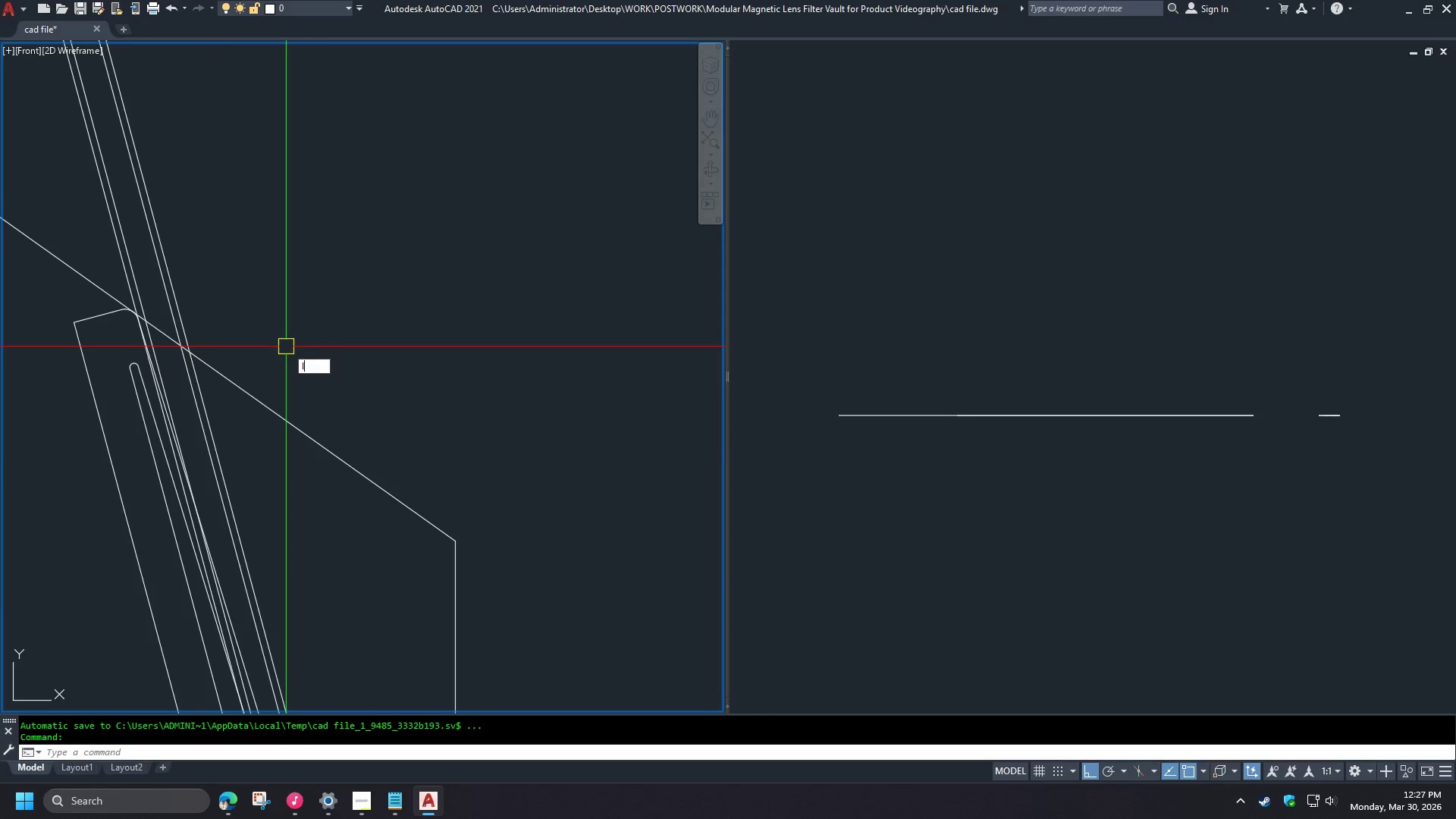 
key(Space)
 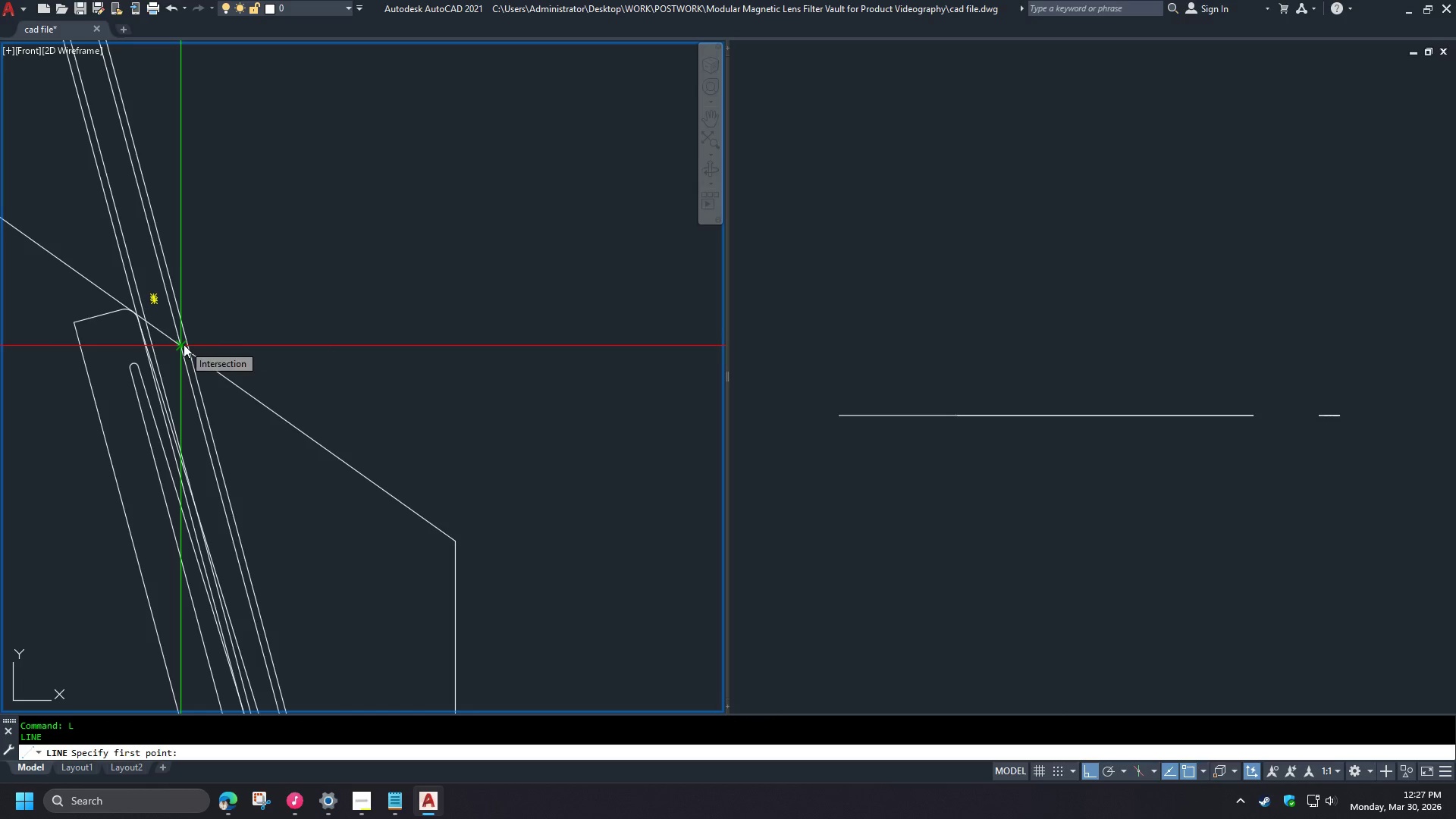 
scroll: coordinate [171, 347], scroll_direction: down, amount: 3.0
 